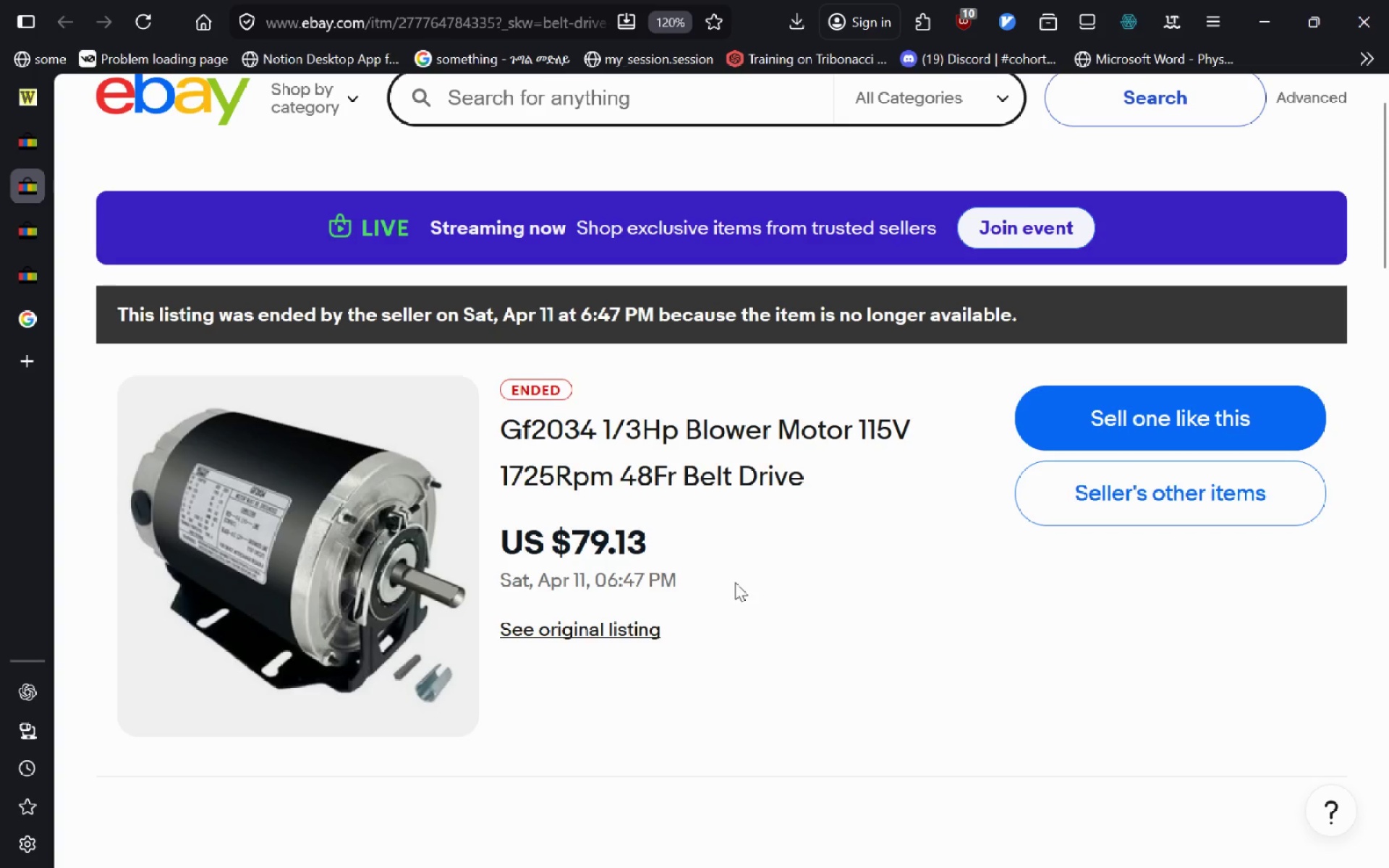 
key(Alt+ArrowLeft)
 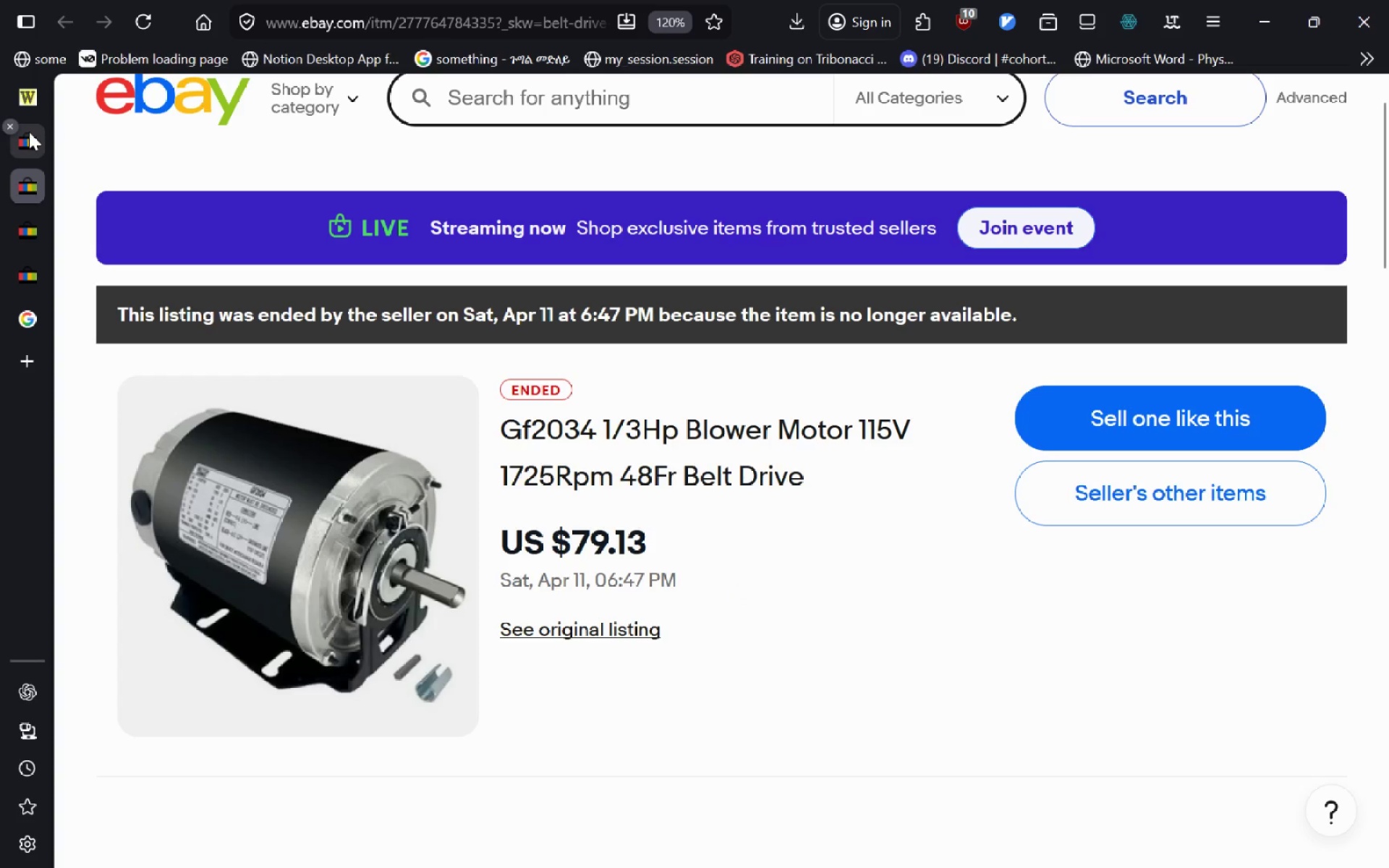 
left_click([27, 132])
 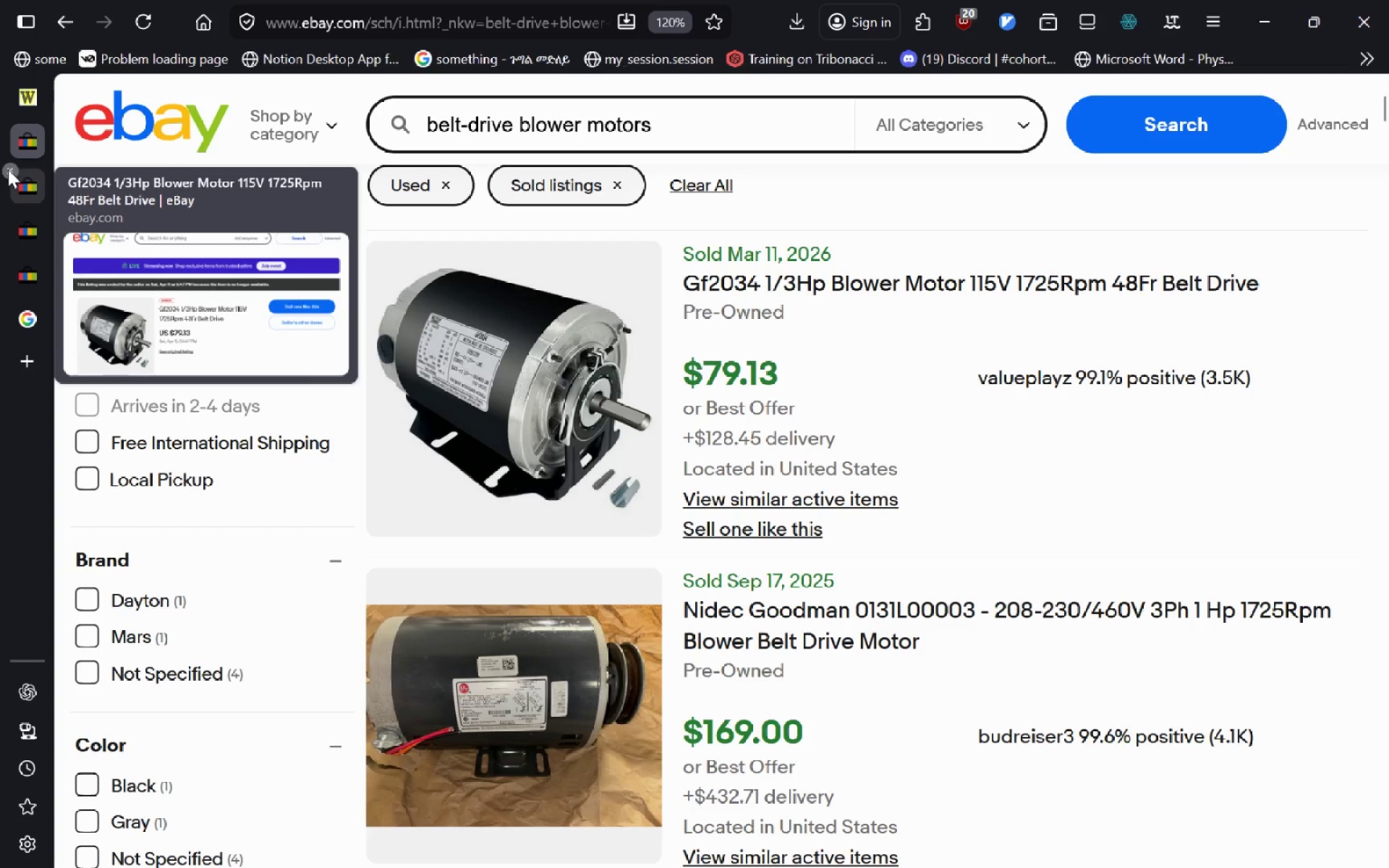 
left_click([9, 169])
 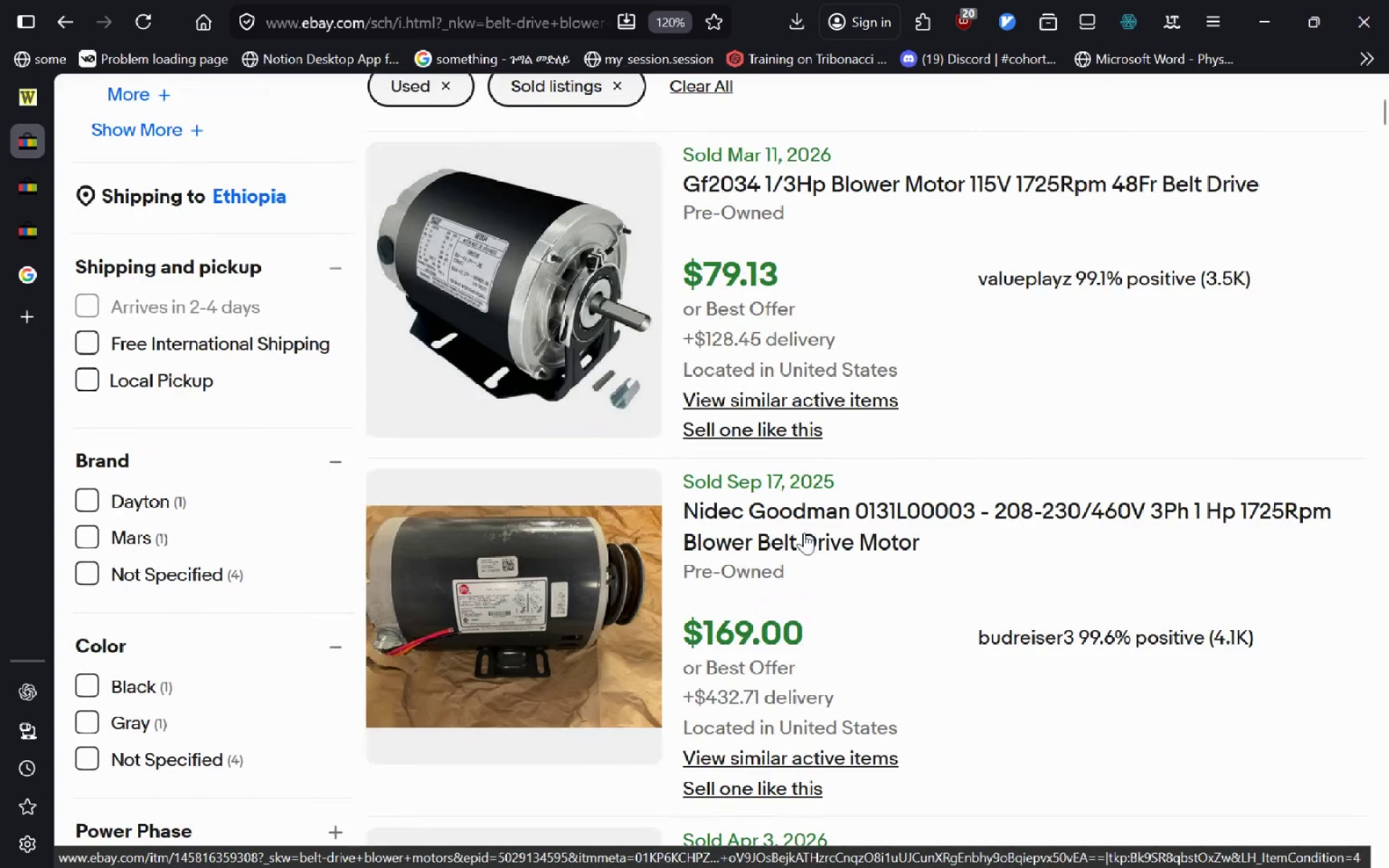 
left_click([804, 532])
 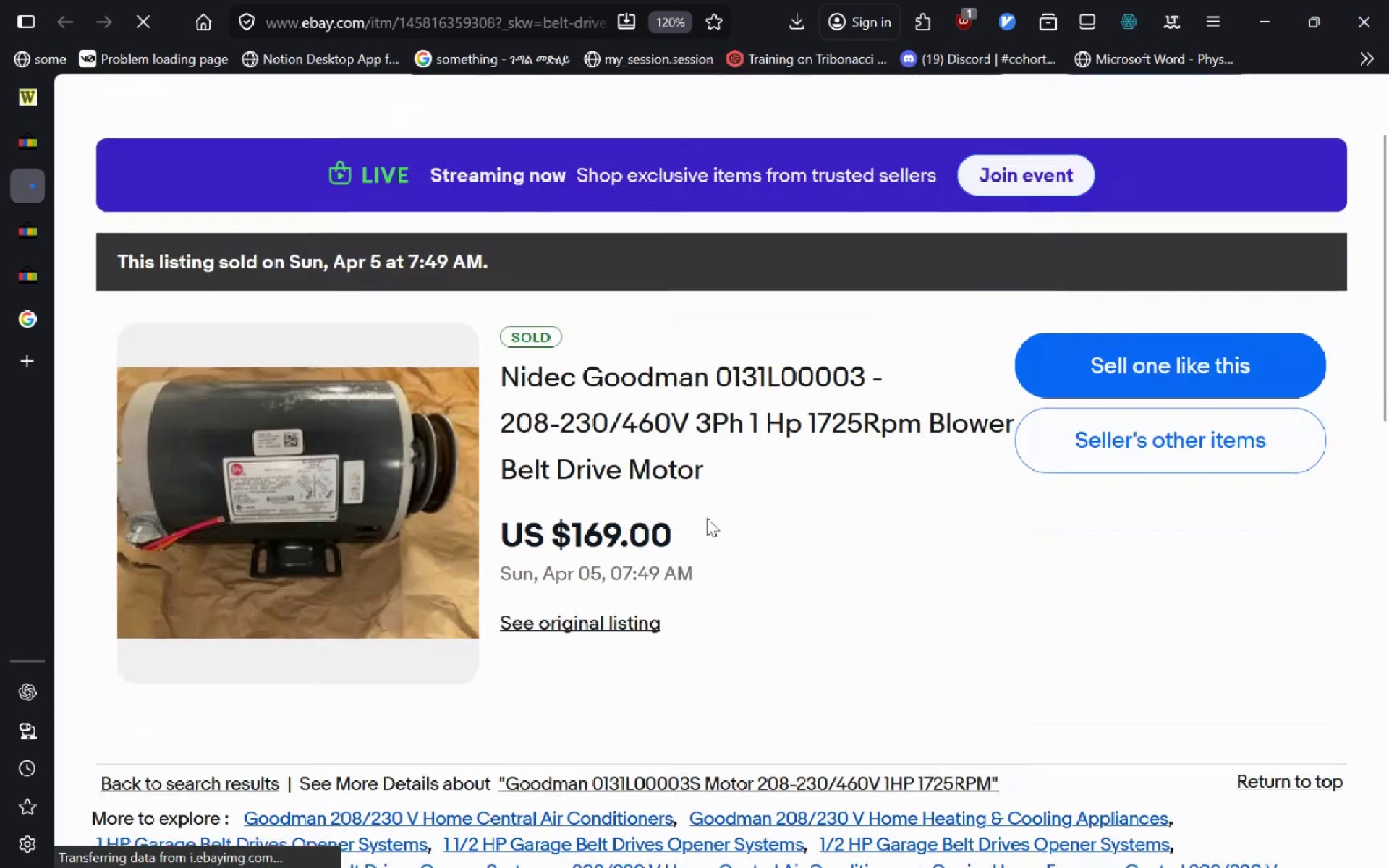 
left_click([583, 629])
 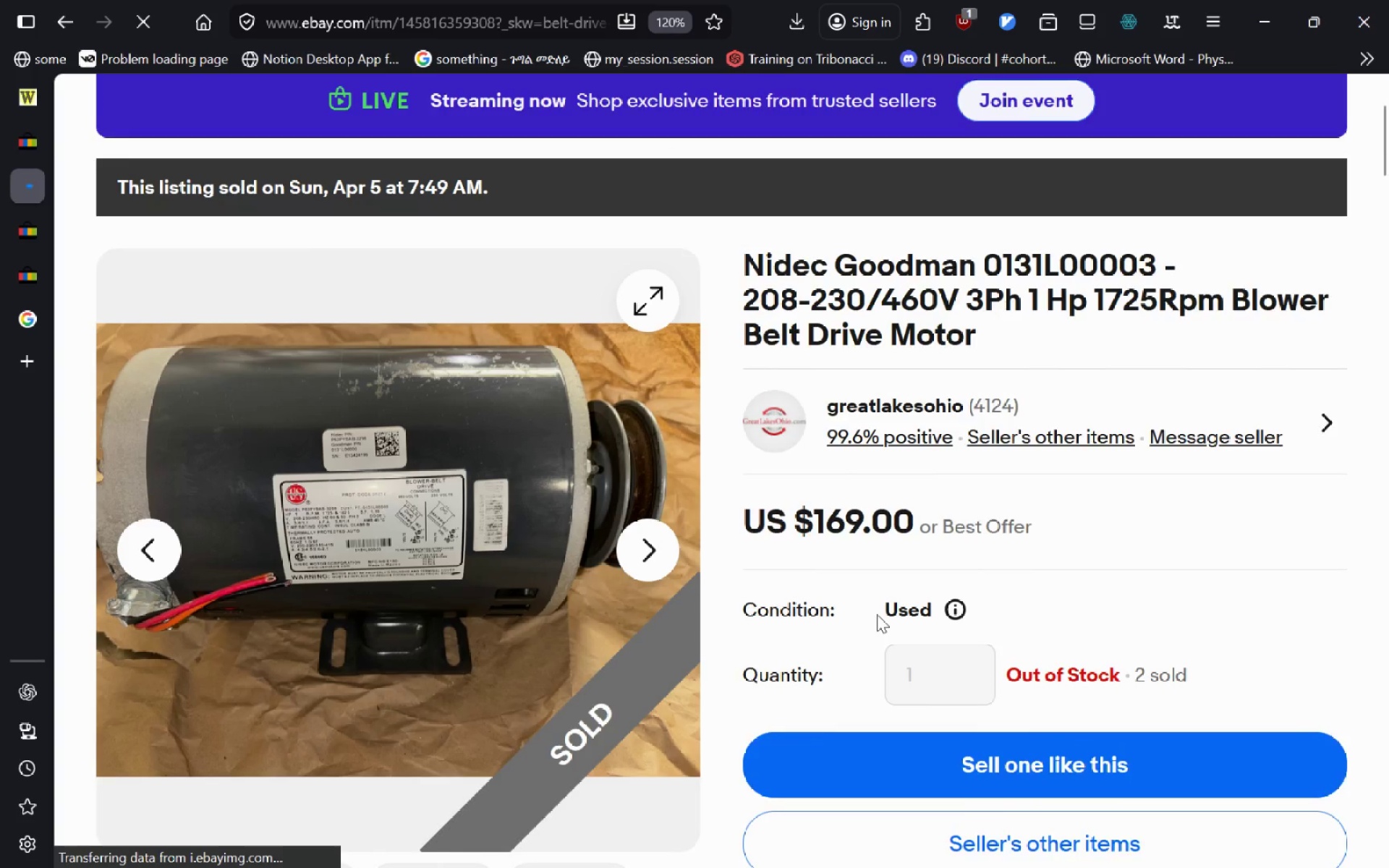 
wait(5.64)
 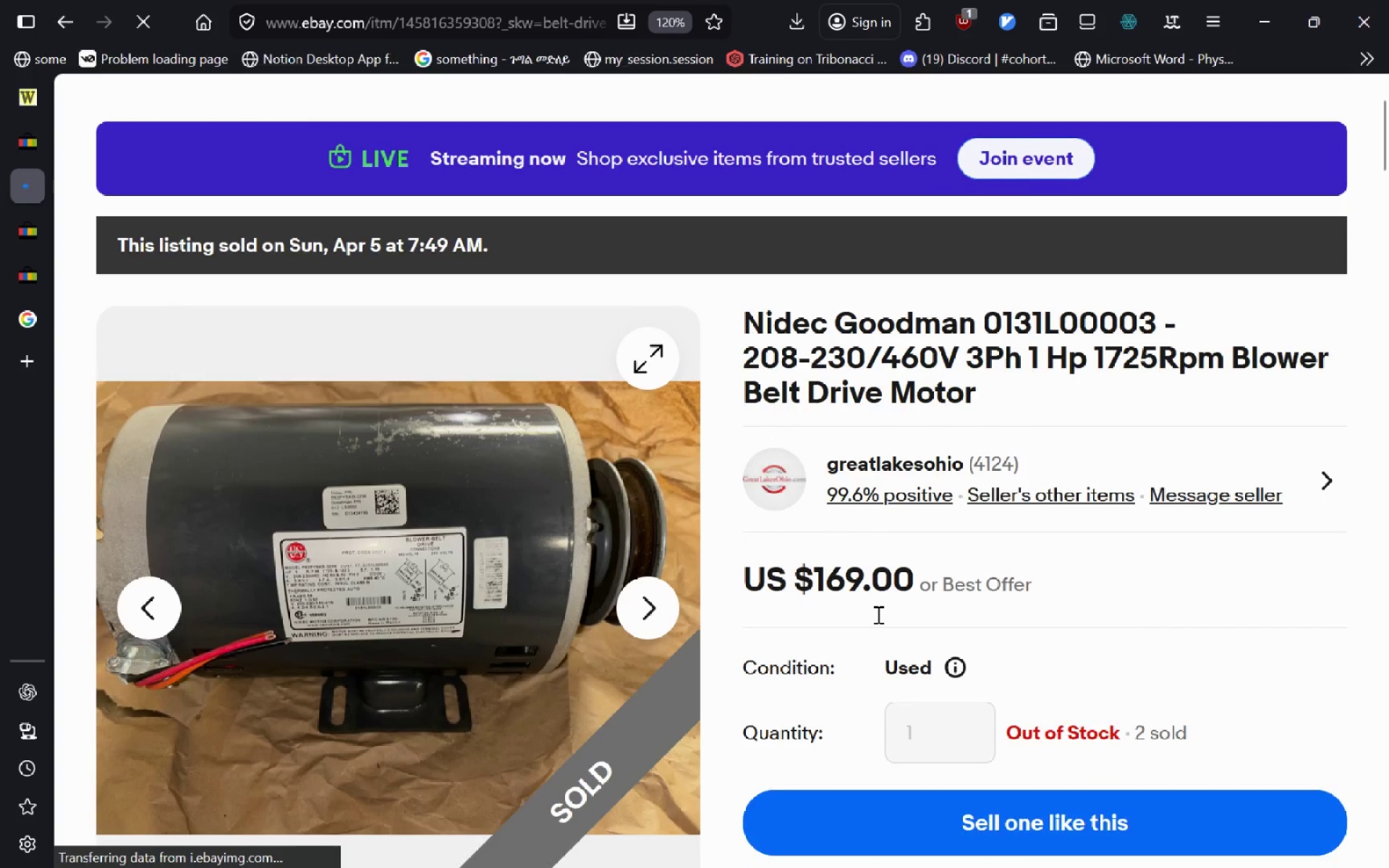 
key(Alt+ArrowLeft)
 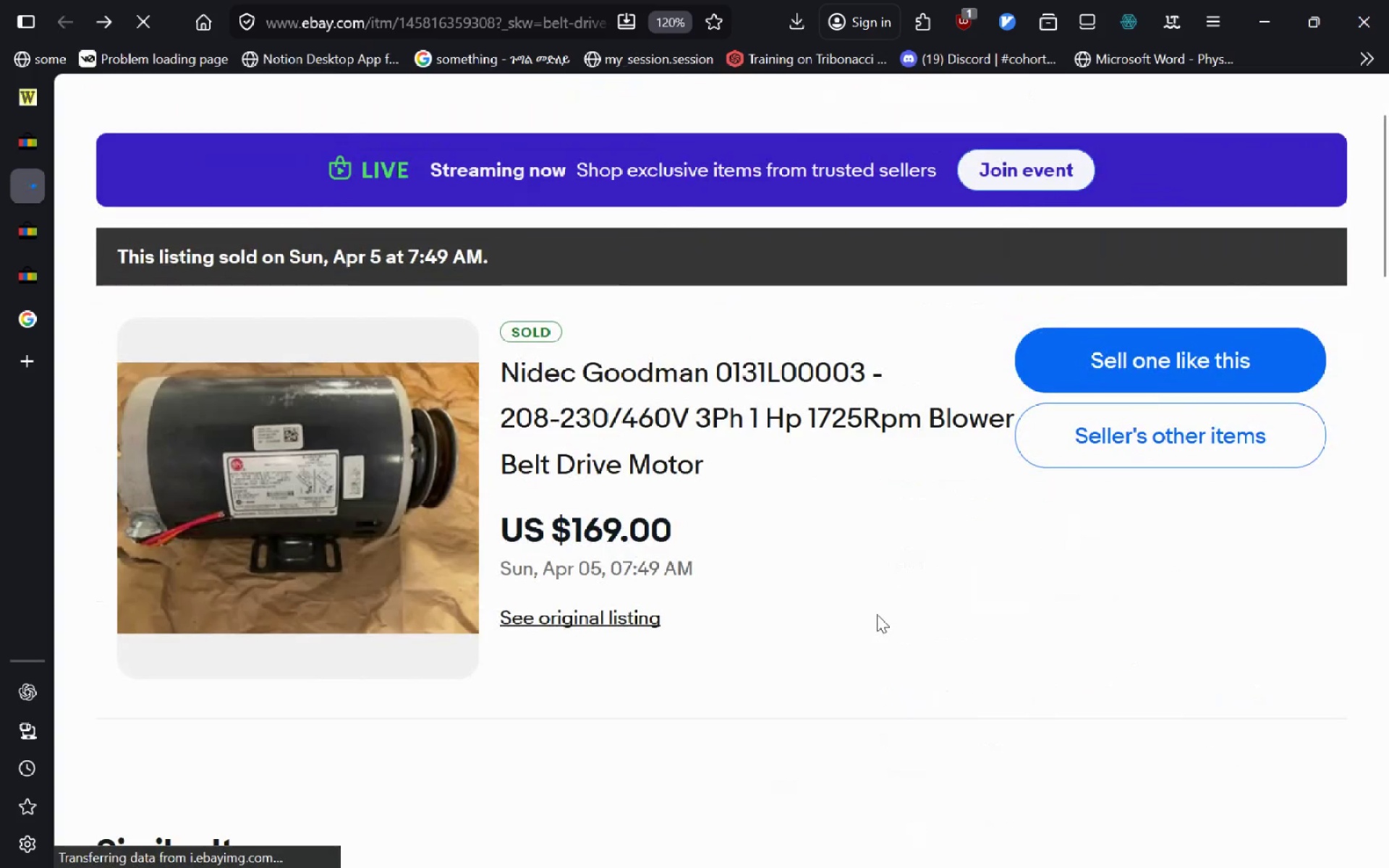 
key(Alt+ArrowLeft)
 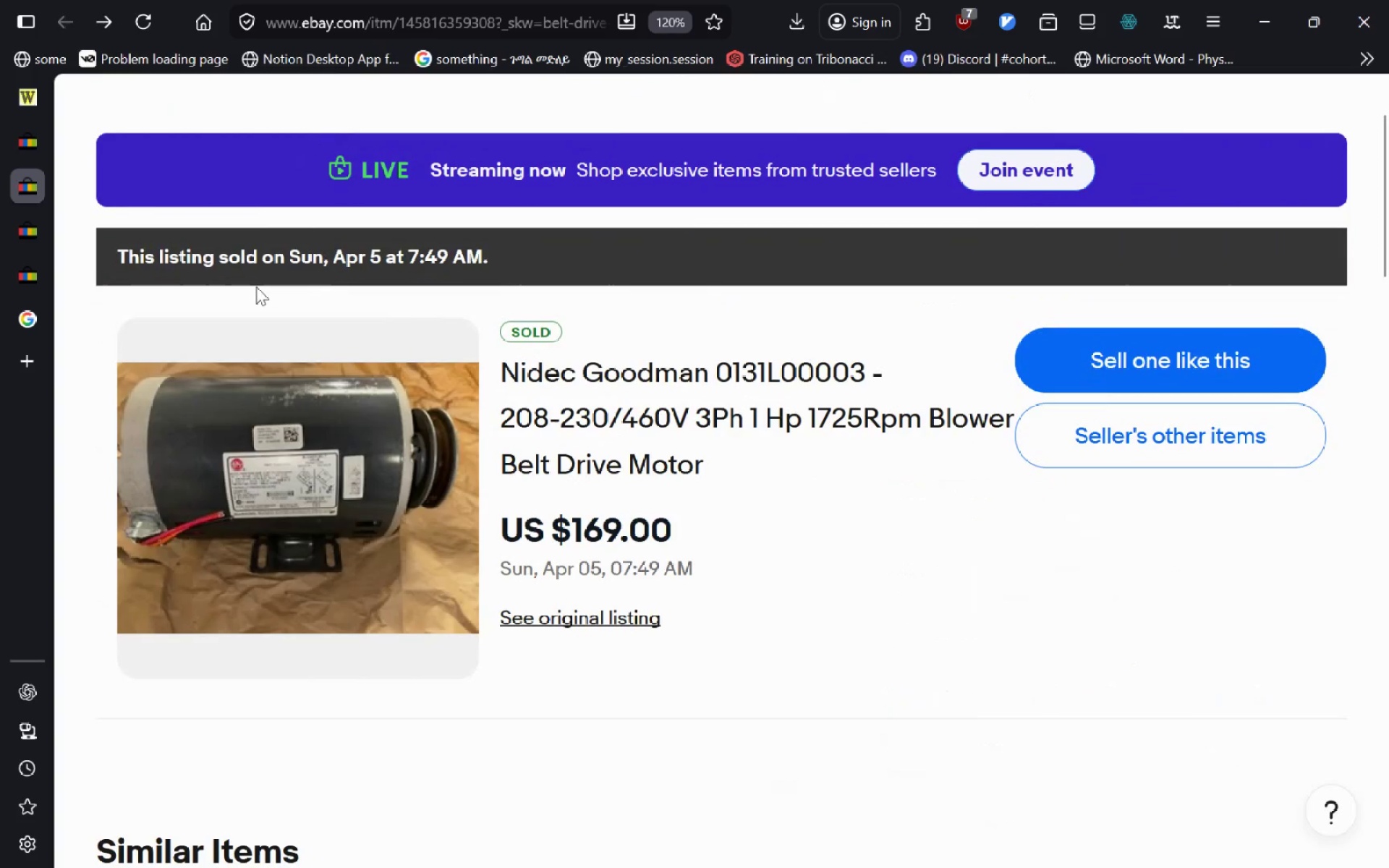 
key(Control+W)
 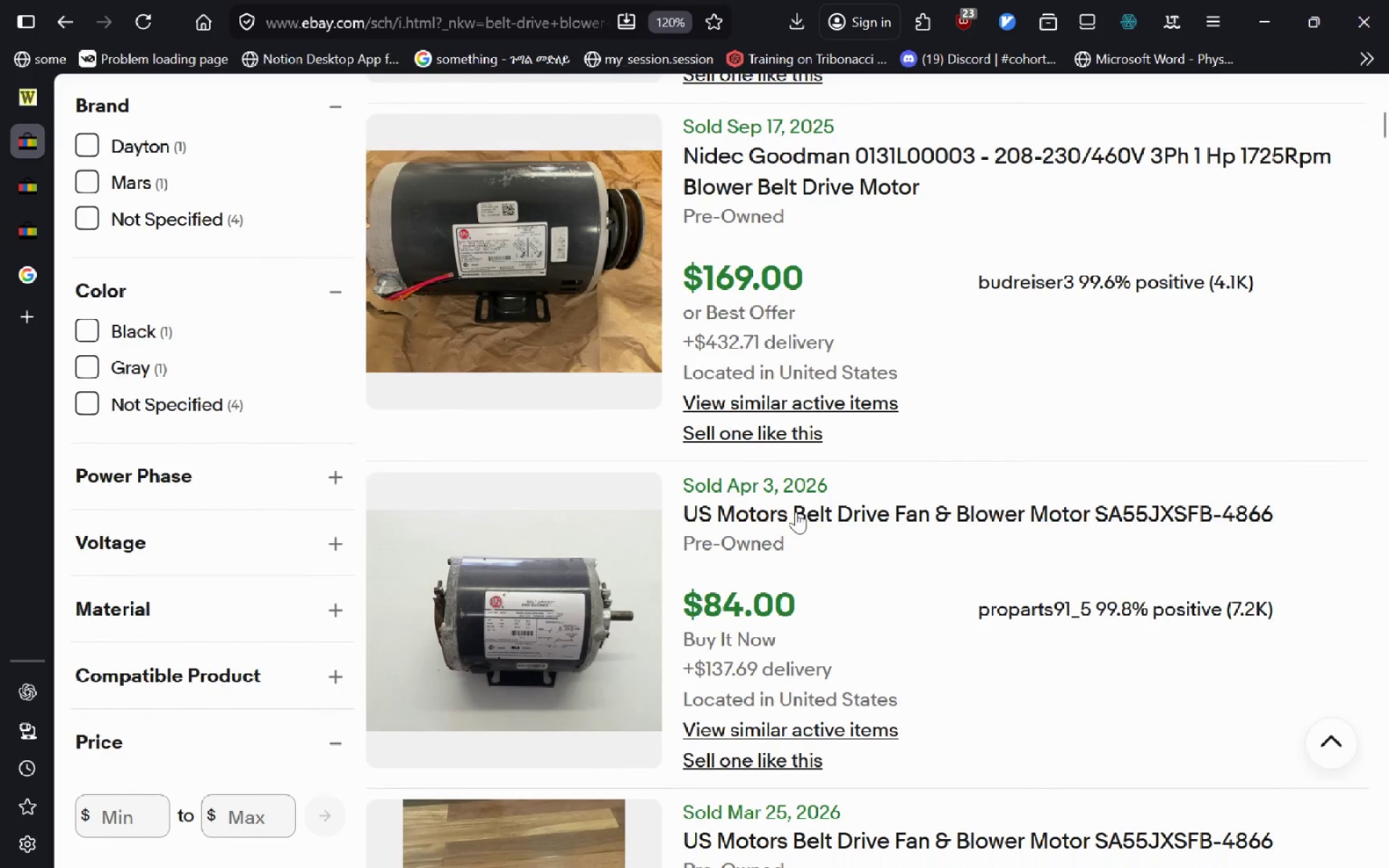 
left_click([791, 512])
 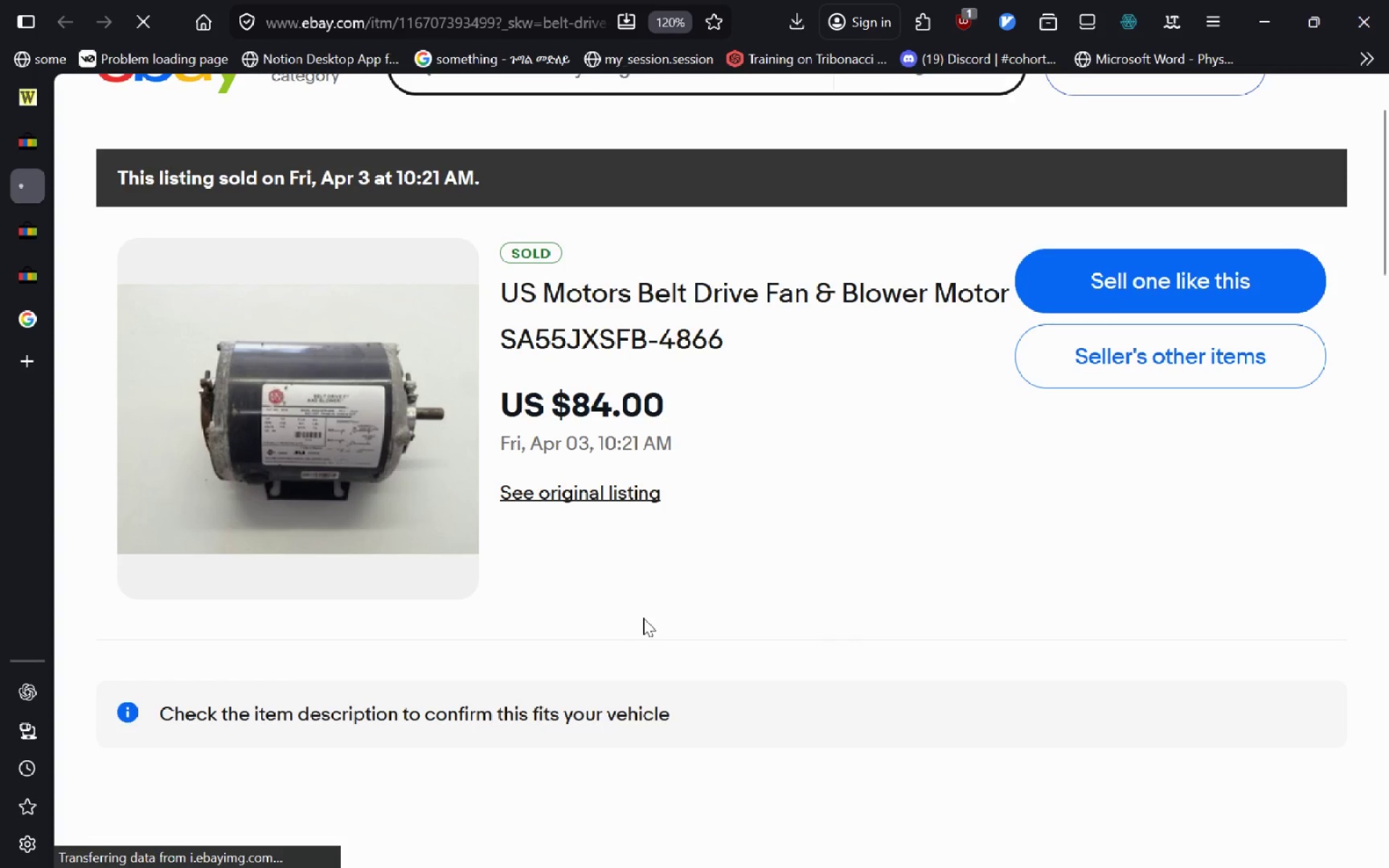 
wait(6.62)
 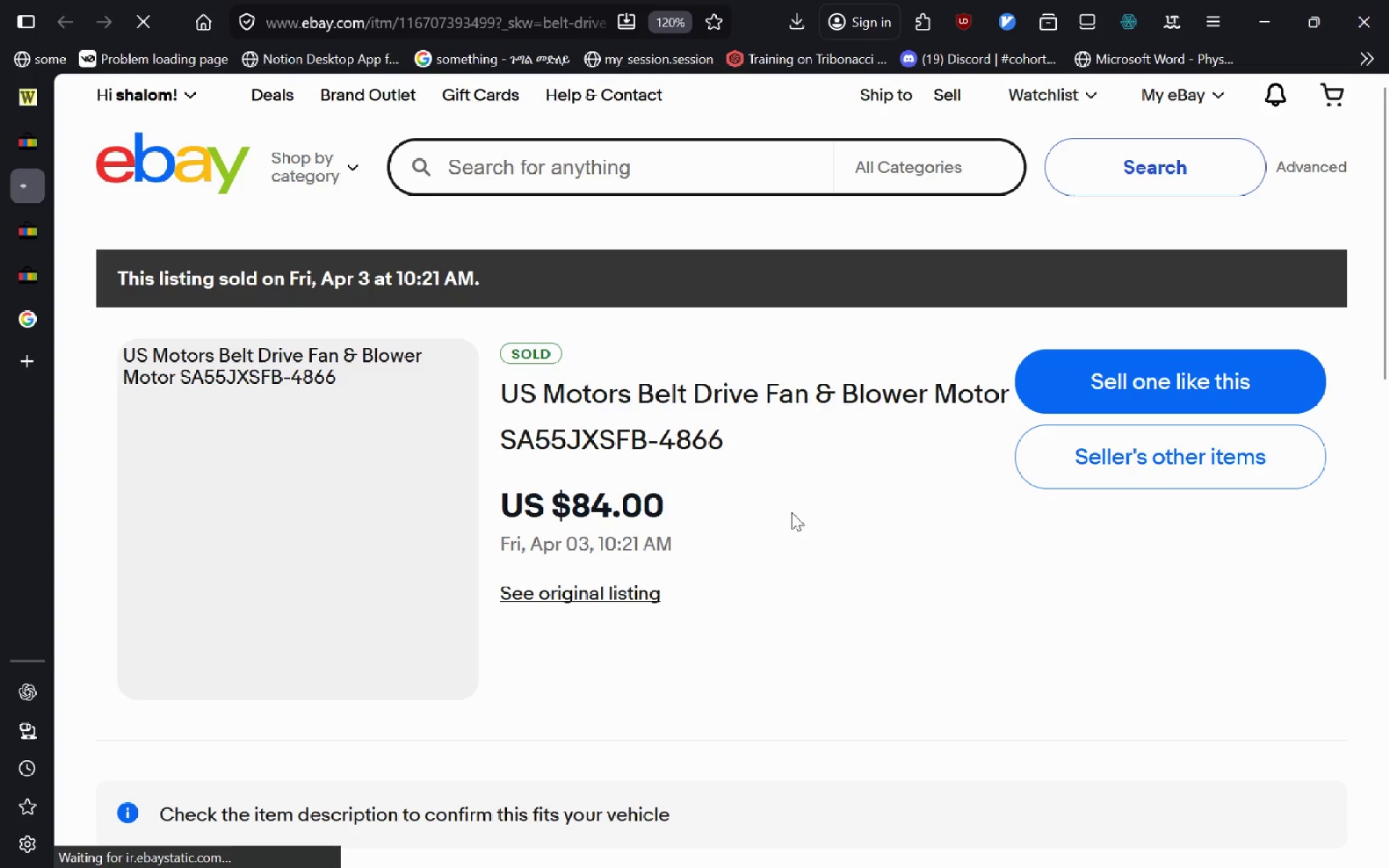 
left_click([604, 600])
 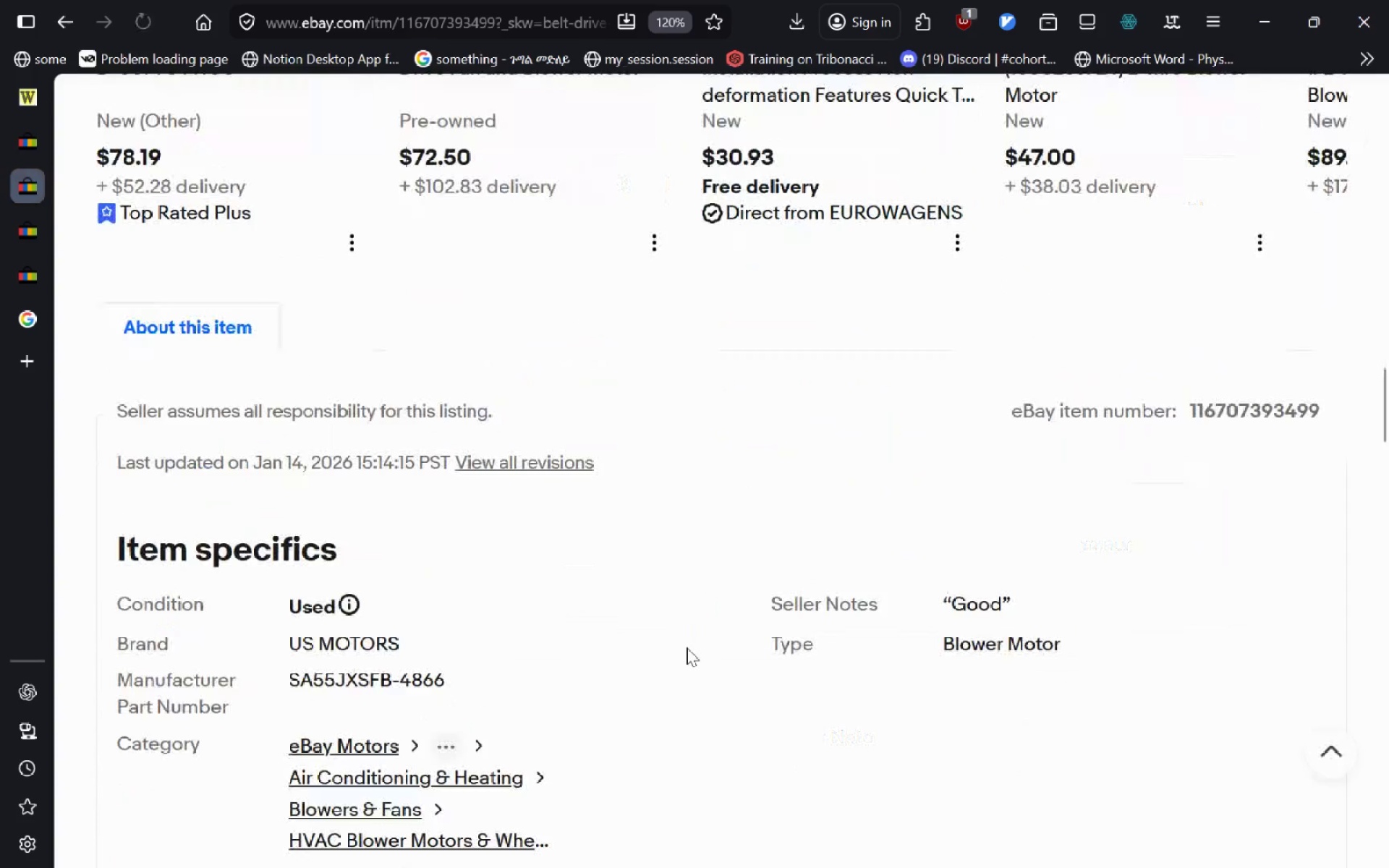 
wait(5.06)
 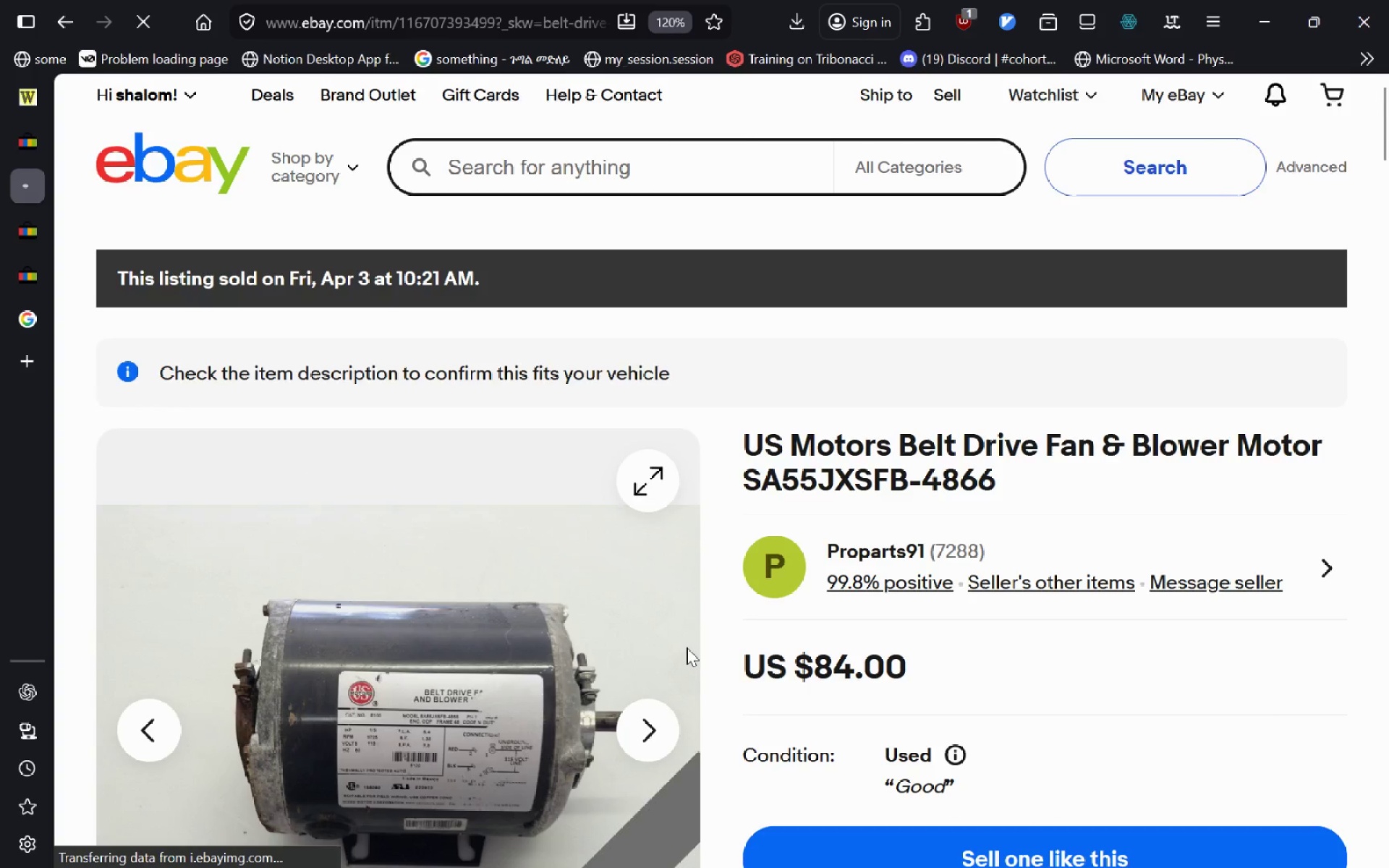 
left_click_drag(start_coordinate=[1191, 400], to_coordinate=[1326, 410])
 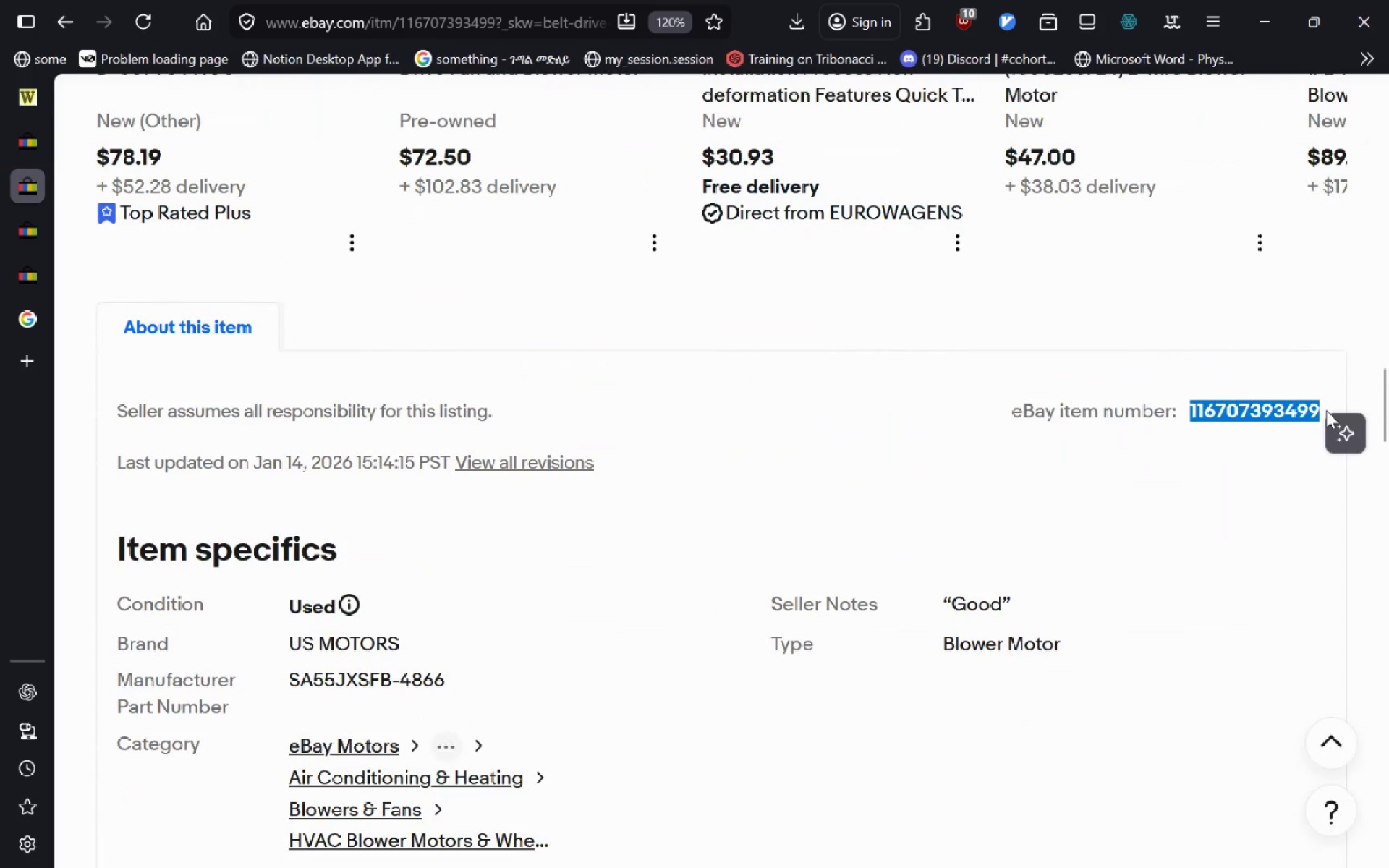 
key(Control+C)
 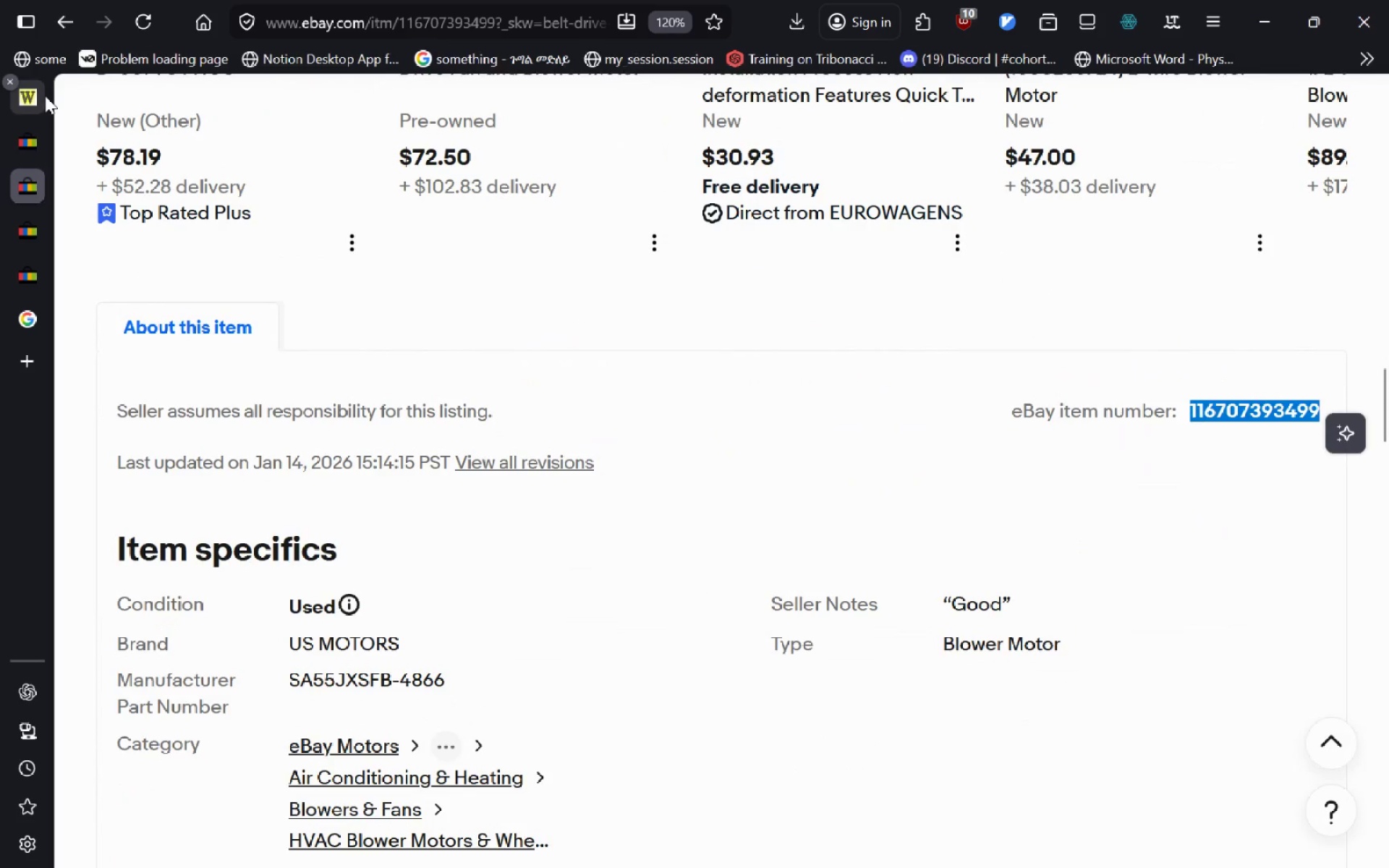 
left_click([45, 95])
 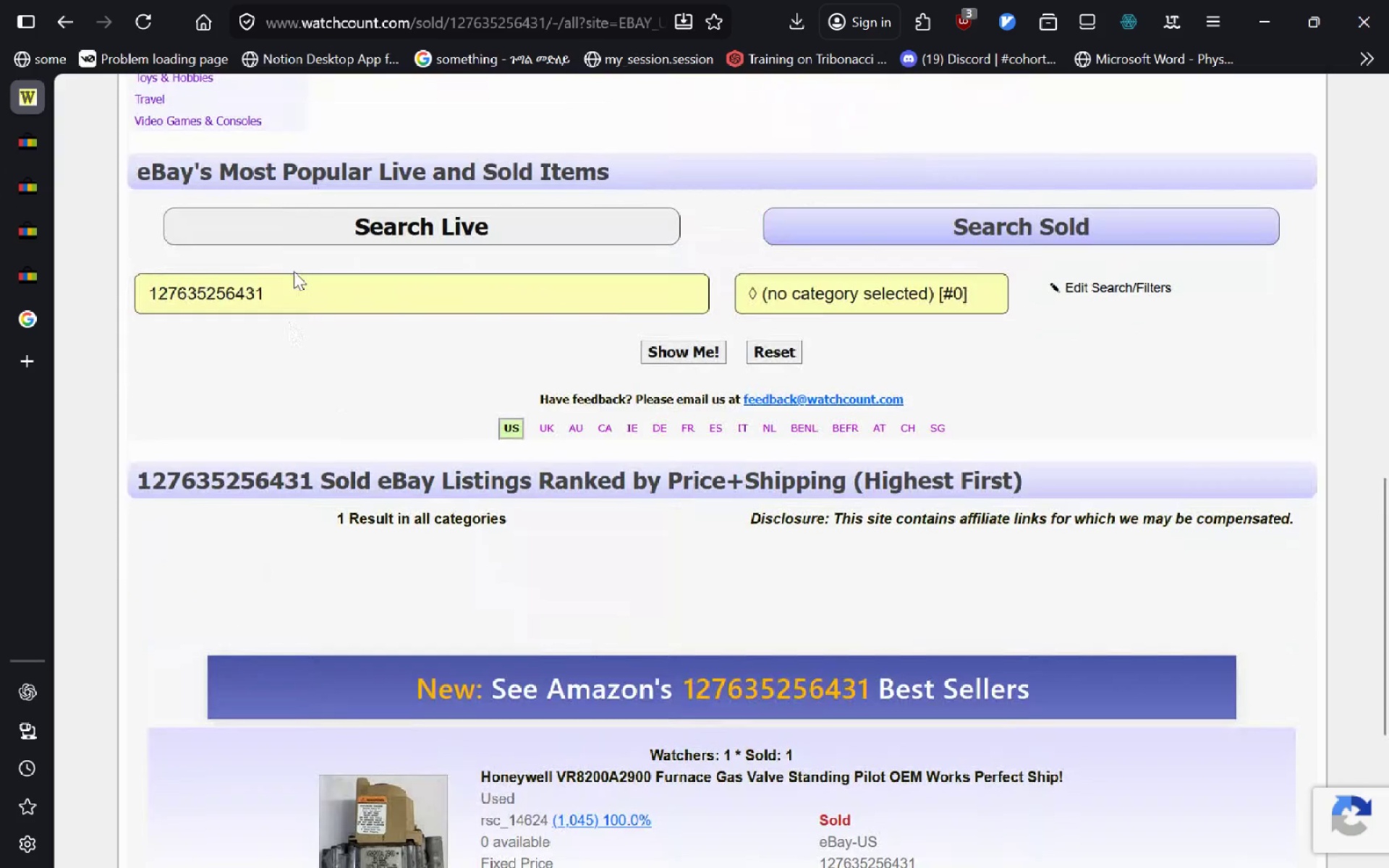 
left_click([281, 297])
 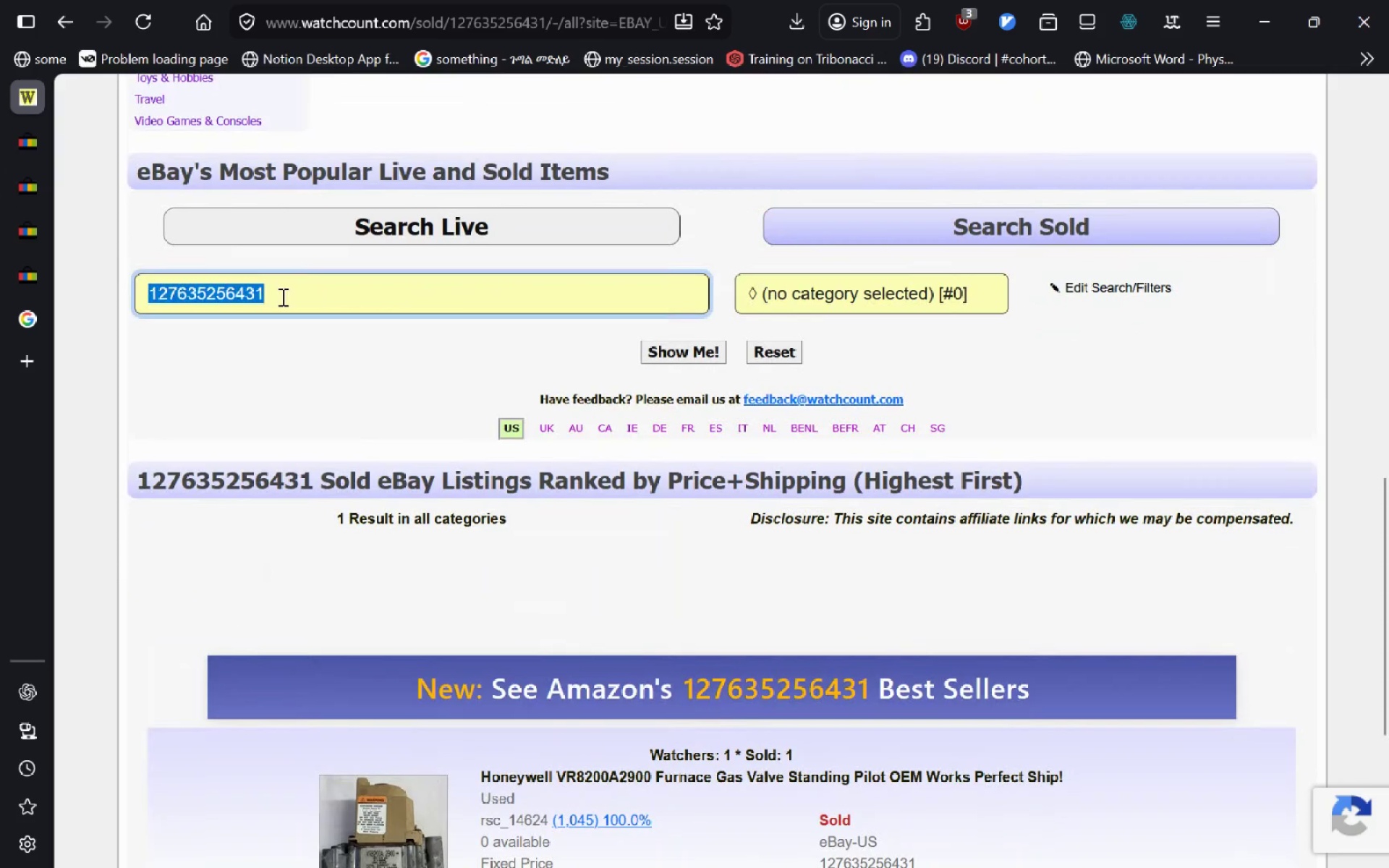 
key(Control+A)
 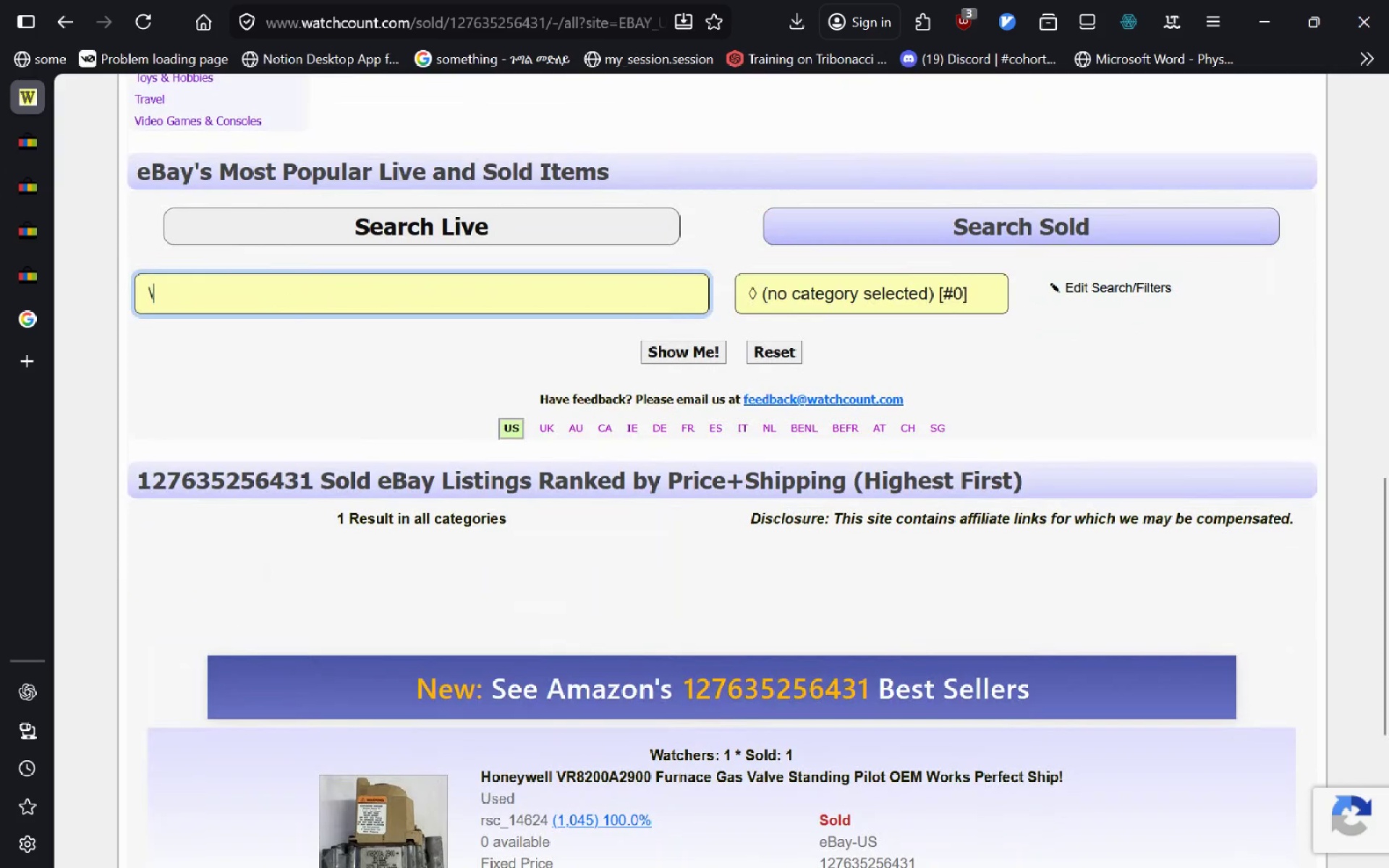 
key(Backslash)
 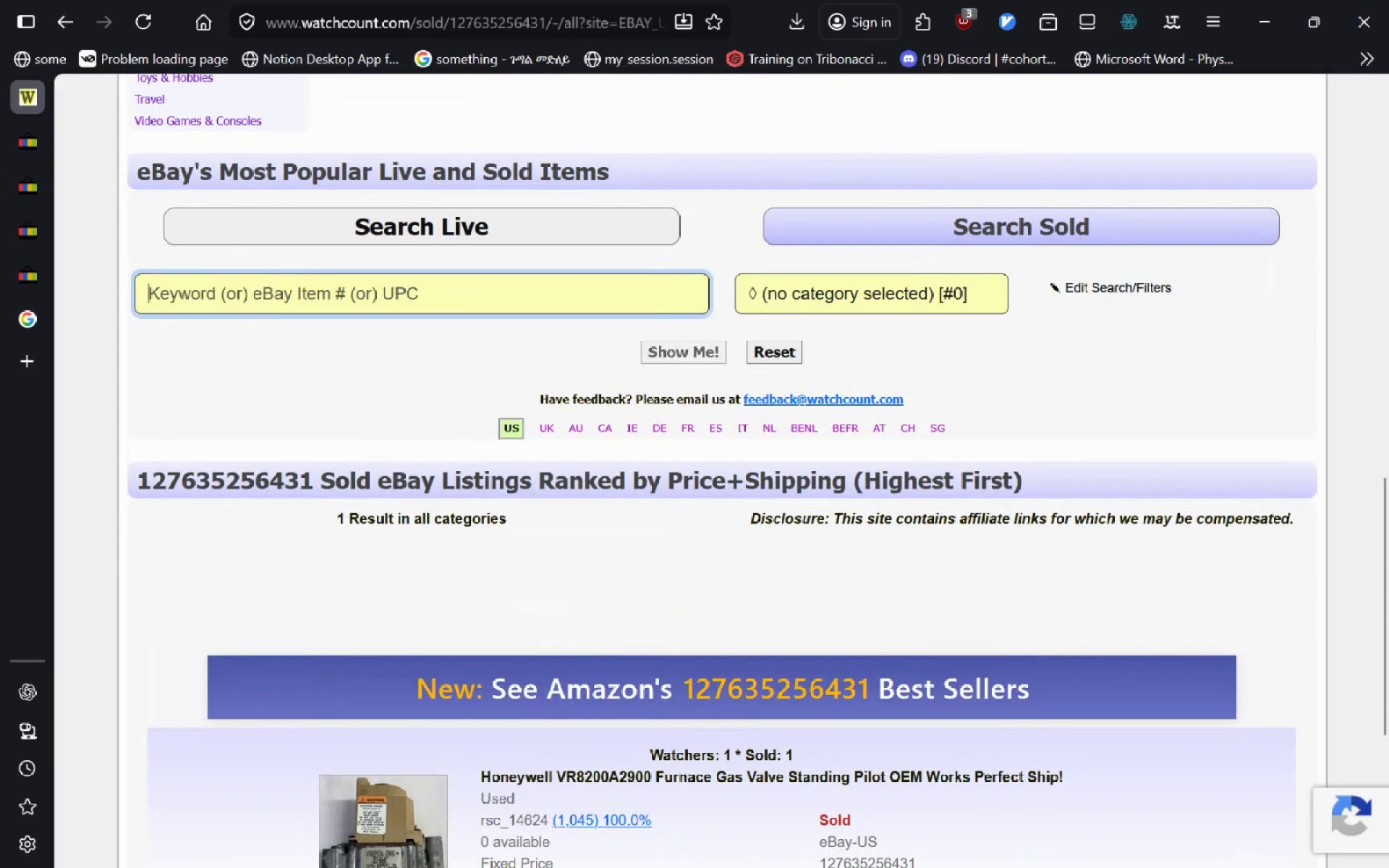 
key(Backspace)
 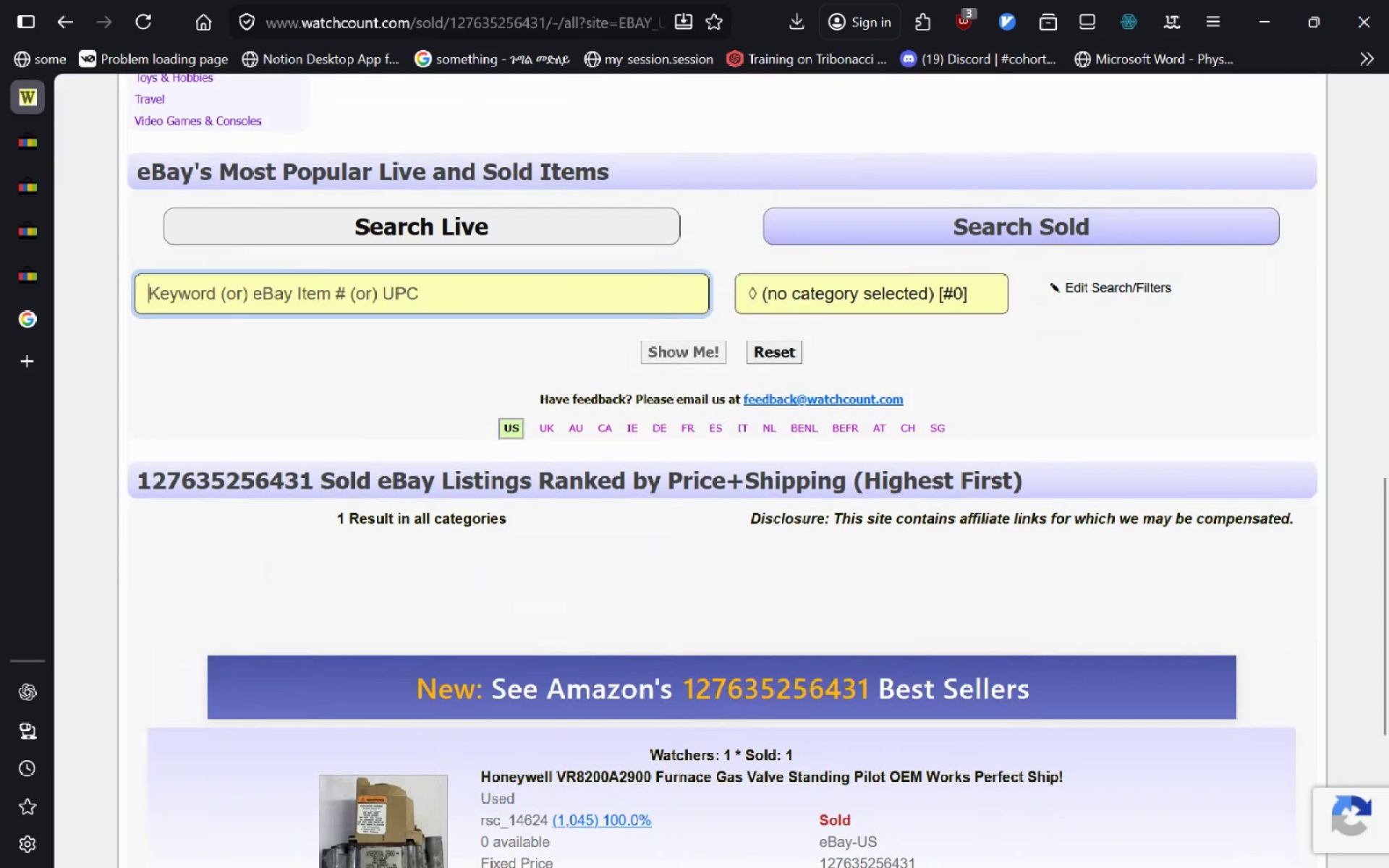 
key(Control+V)
 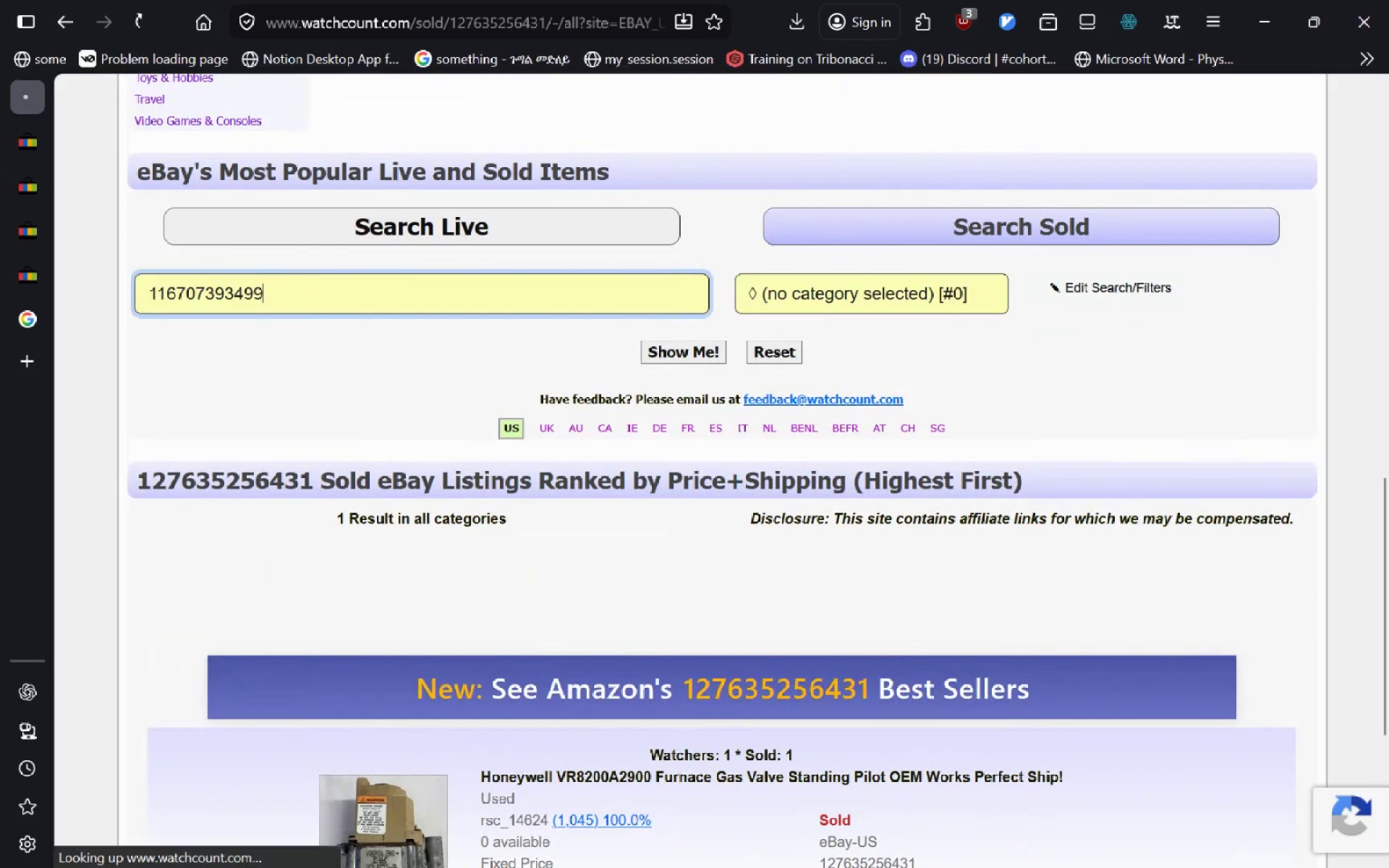 
key(Enter)
 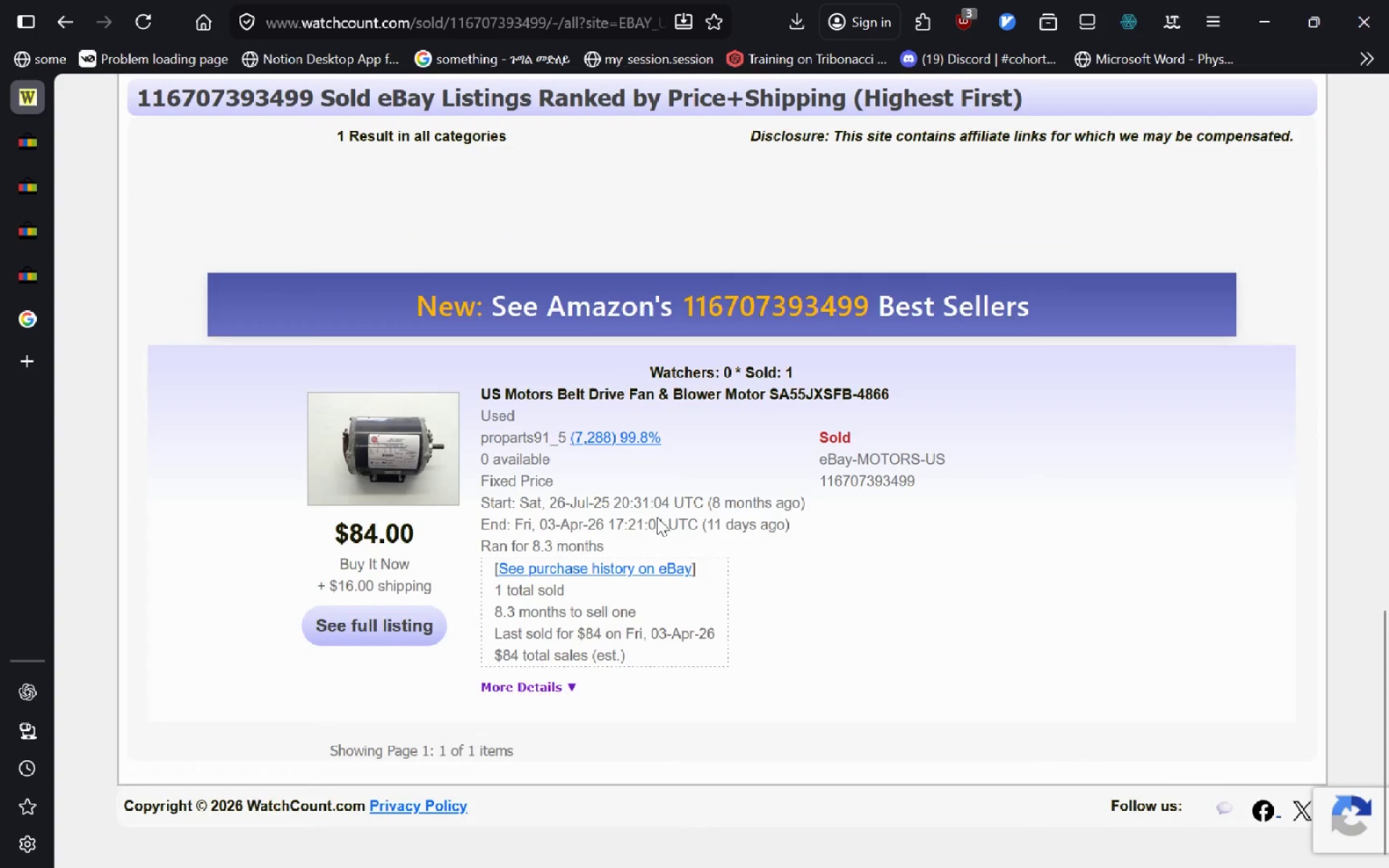 
wait(6.05)
 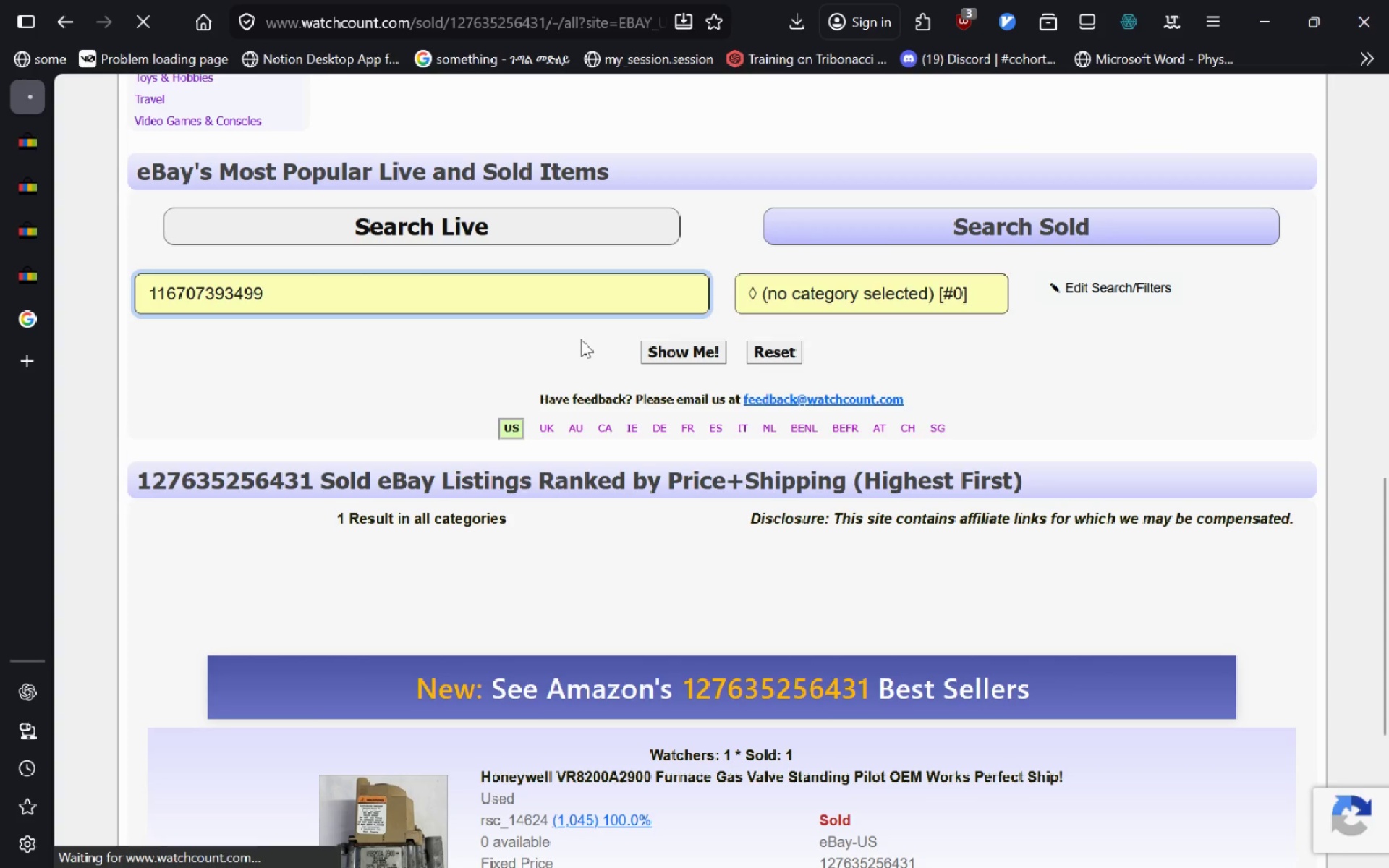 
left_click_drag(start_coordinate=[898, 438], to_coordinate=[479, 438])
 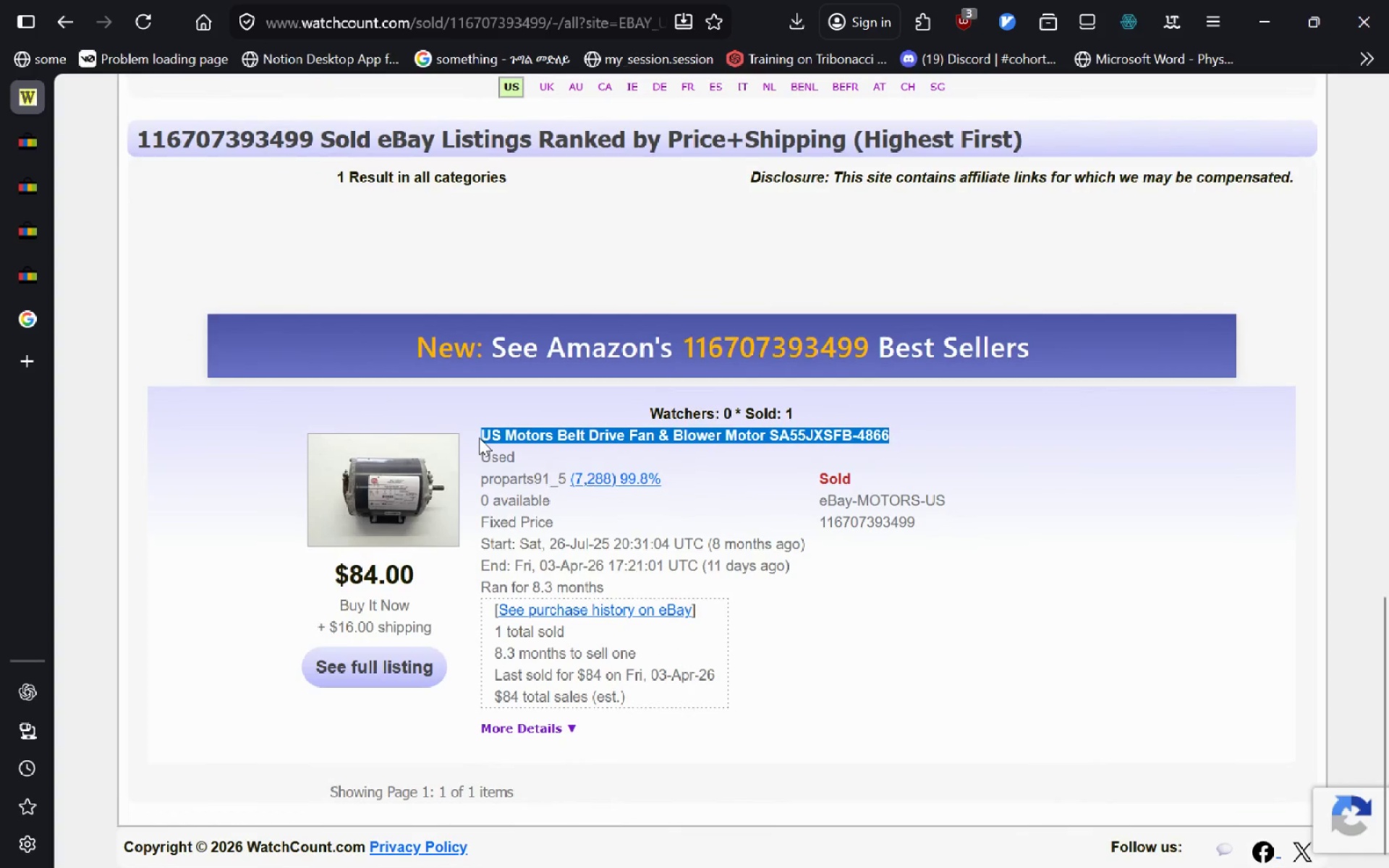 
key(Control+C)
 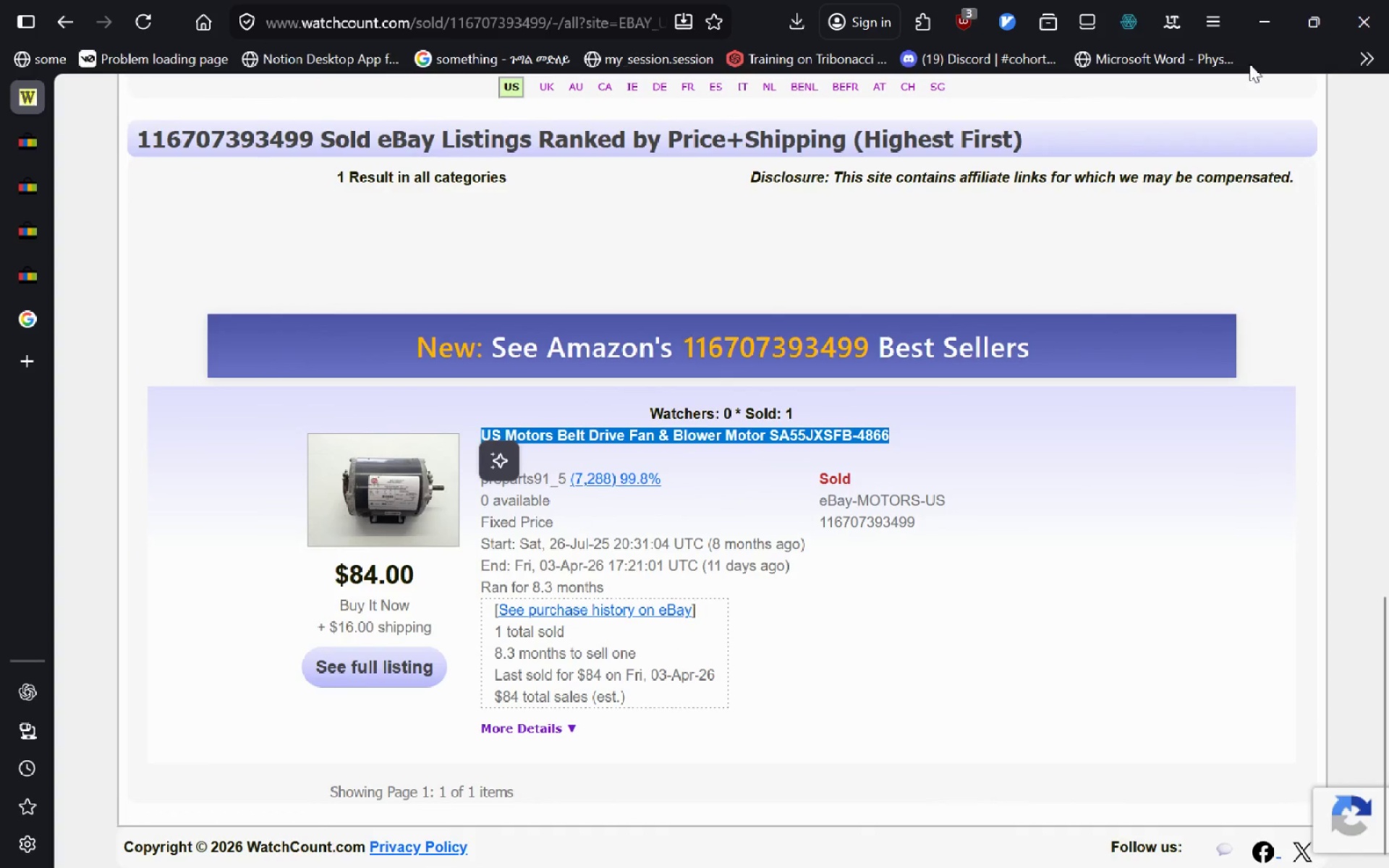 
mouse_move([1296, 20])
 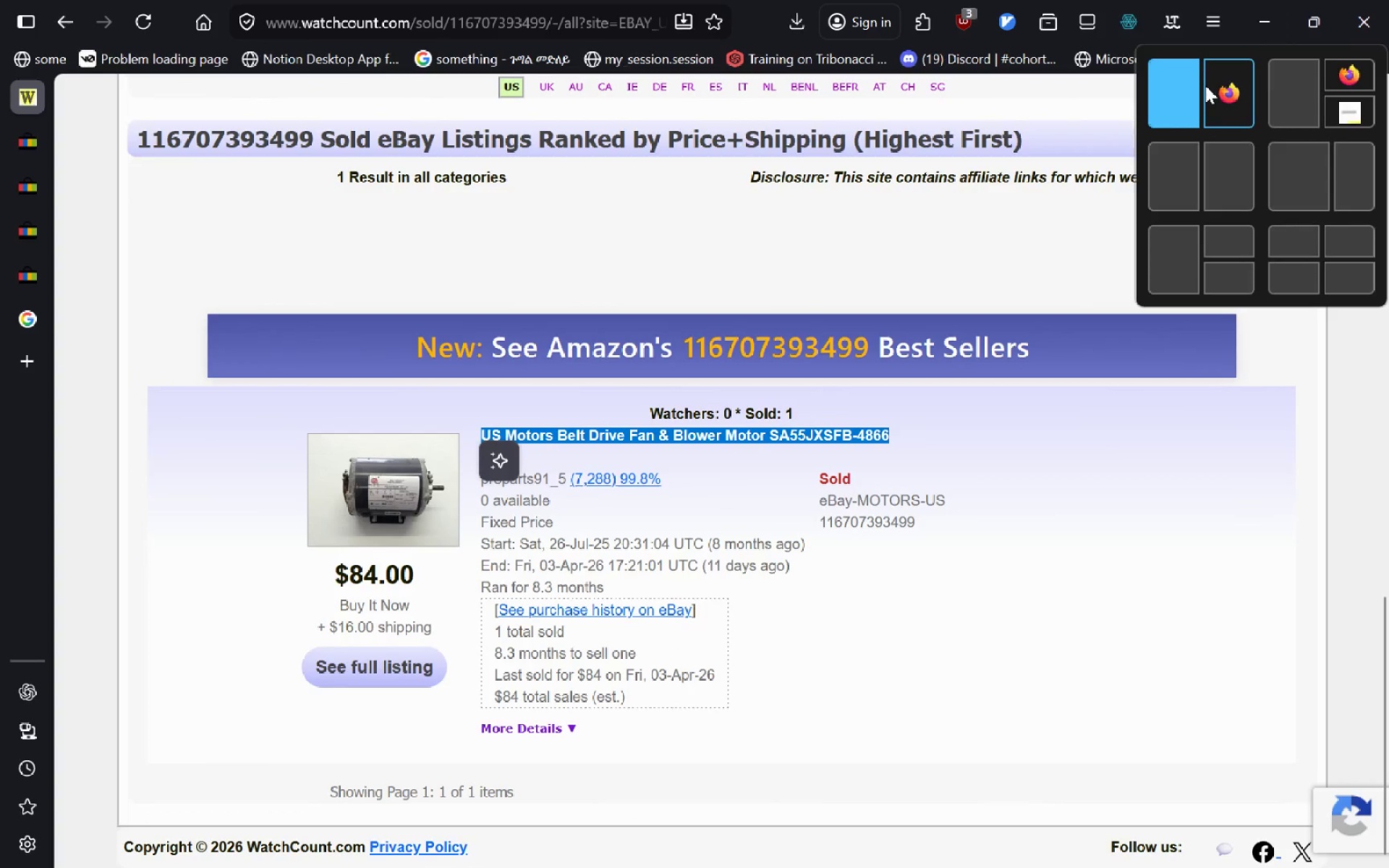 
left_click([1205, 85])
 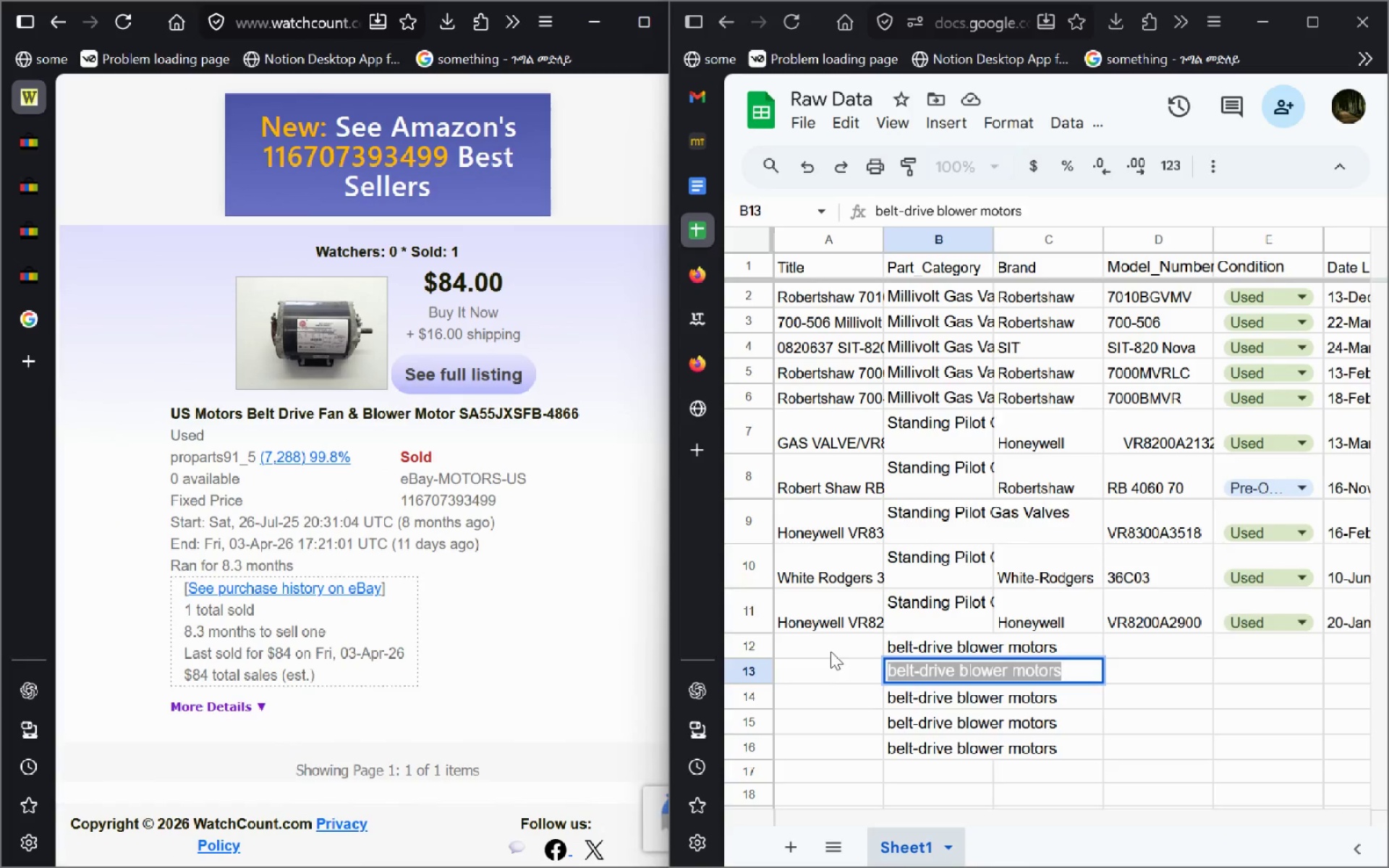 
double_click([831, 651])
 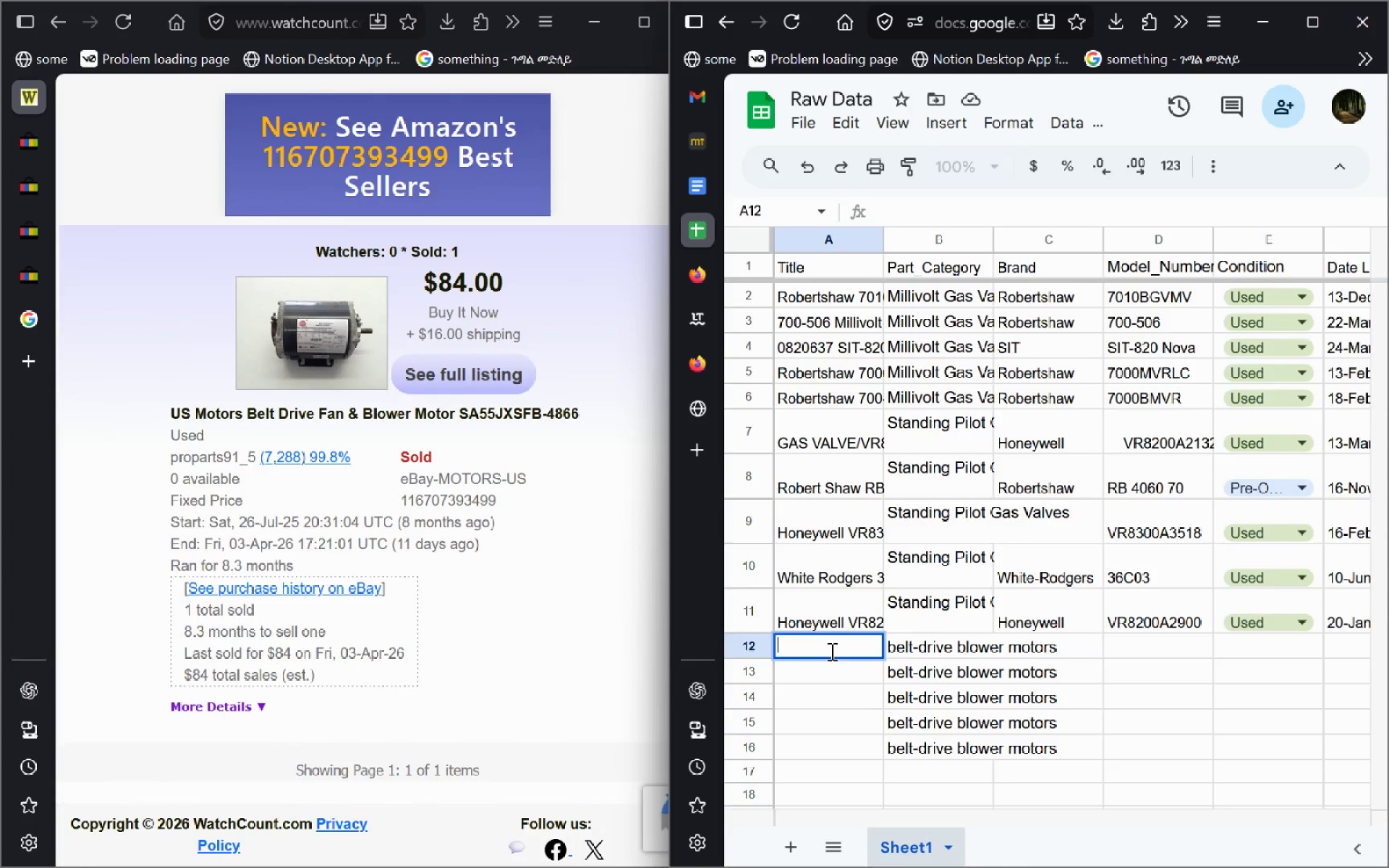 
key(Control+V)
 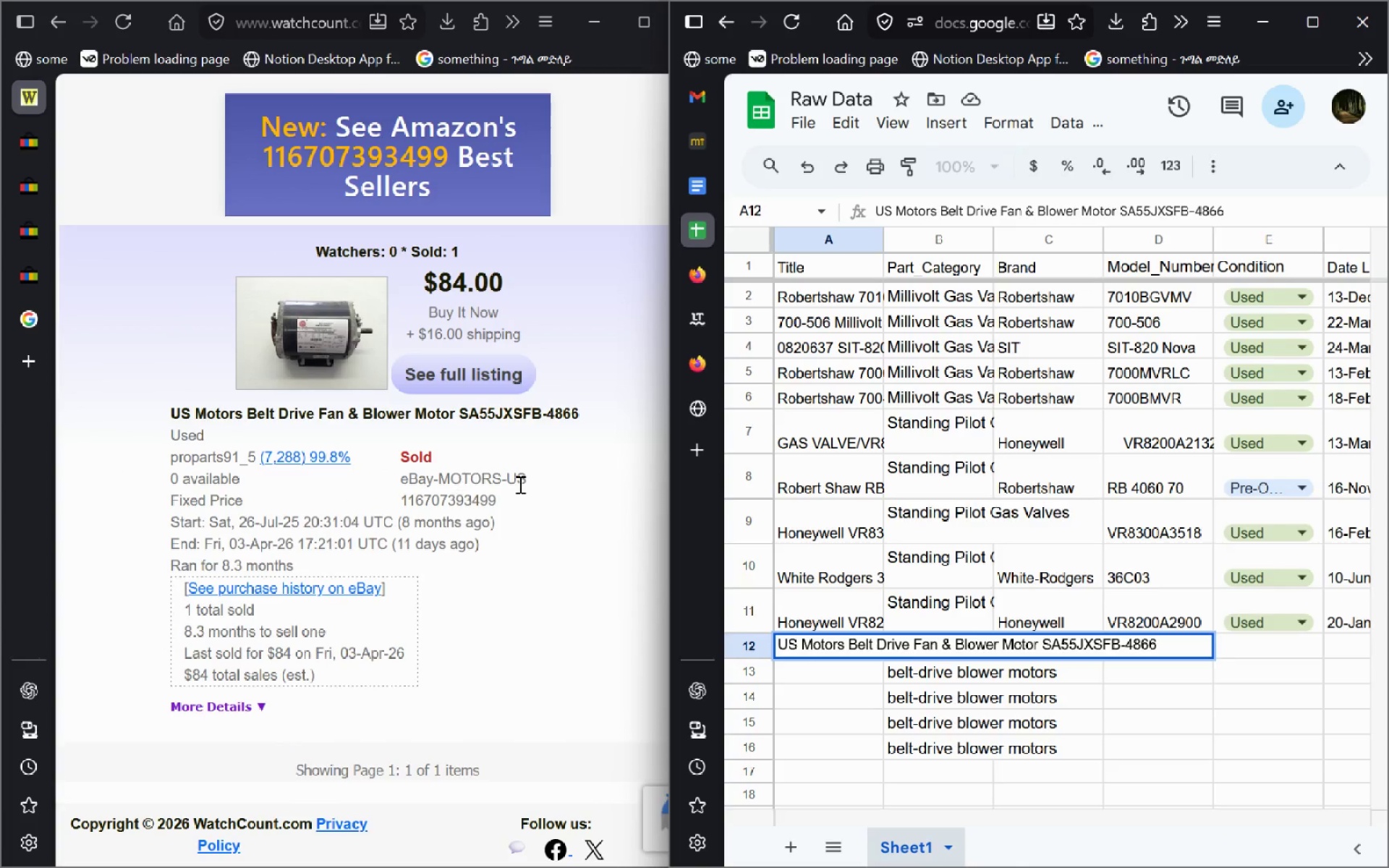 
left_click([519, 484])
 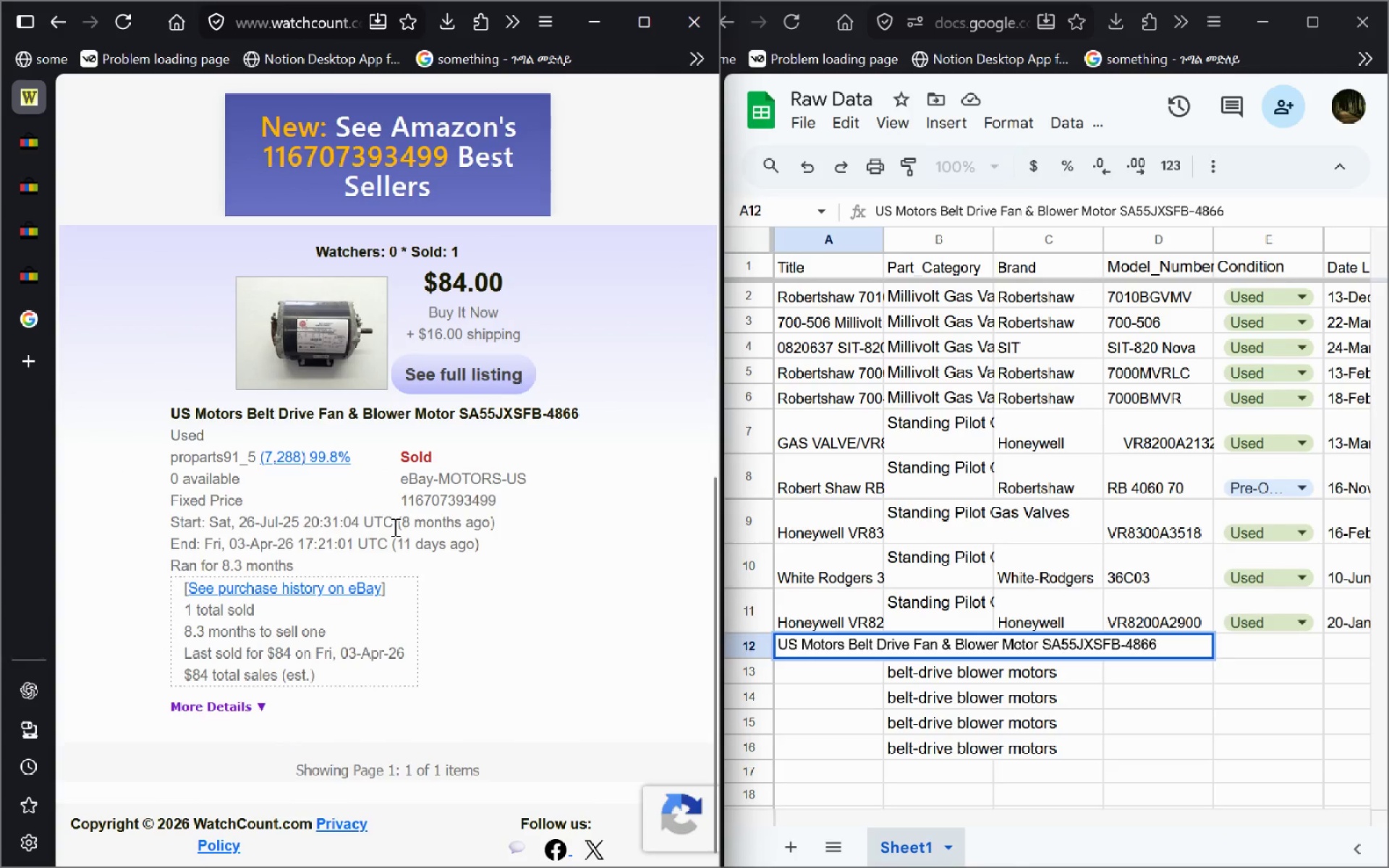 
left_click_drag(start_coordinate=[394, 527], to_coordinate=[242, 520])
 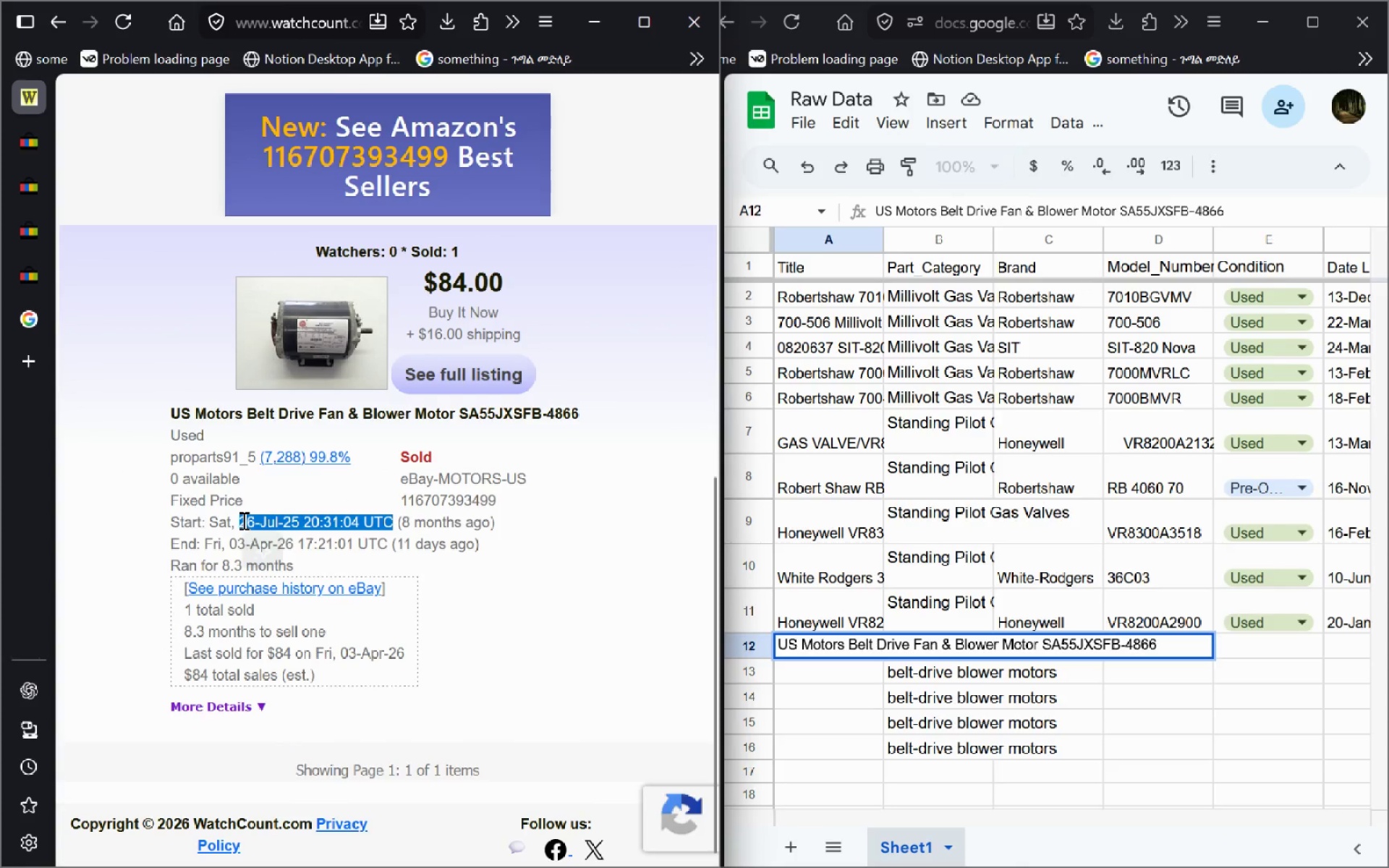 
key(Control+C)
 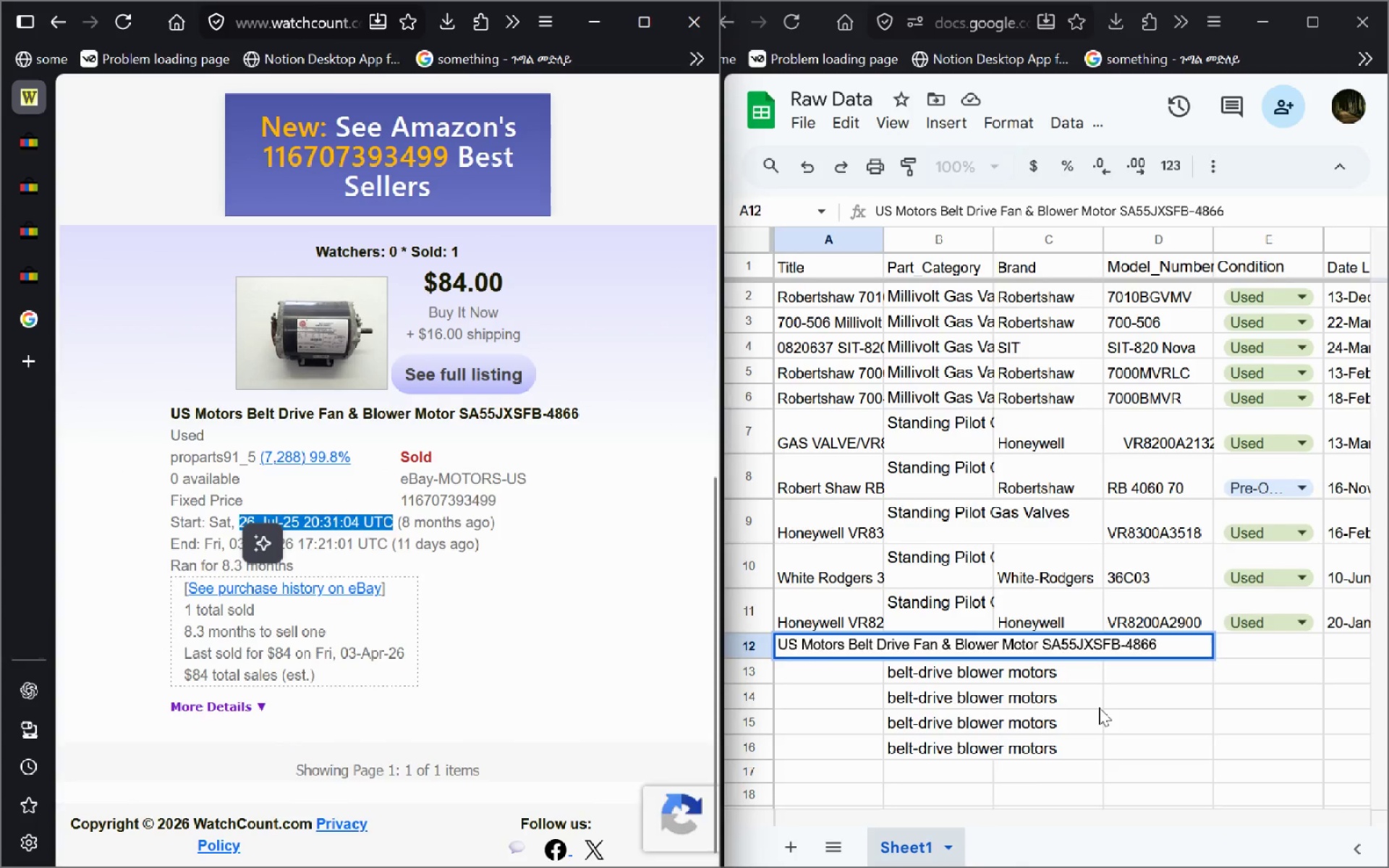 
left_click([1099, 707])
 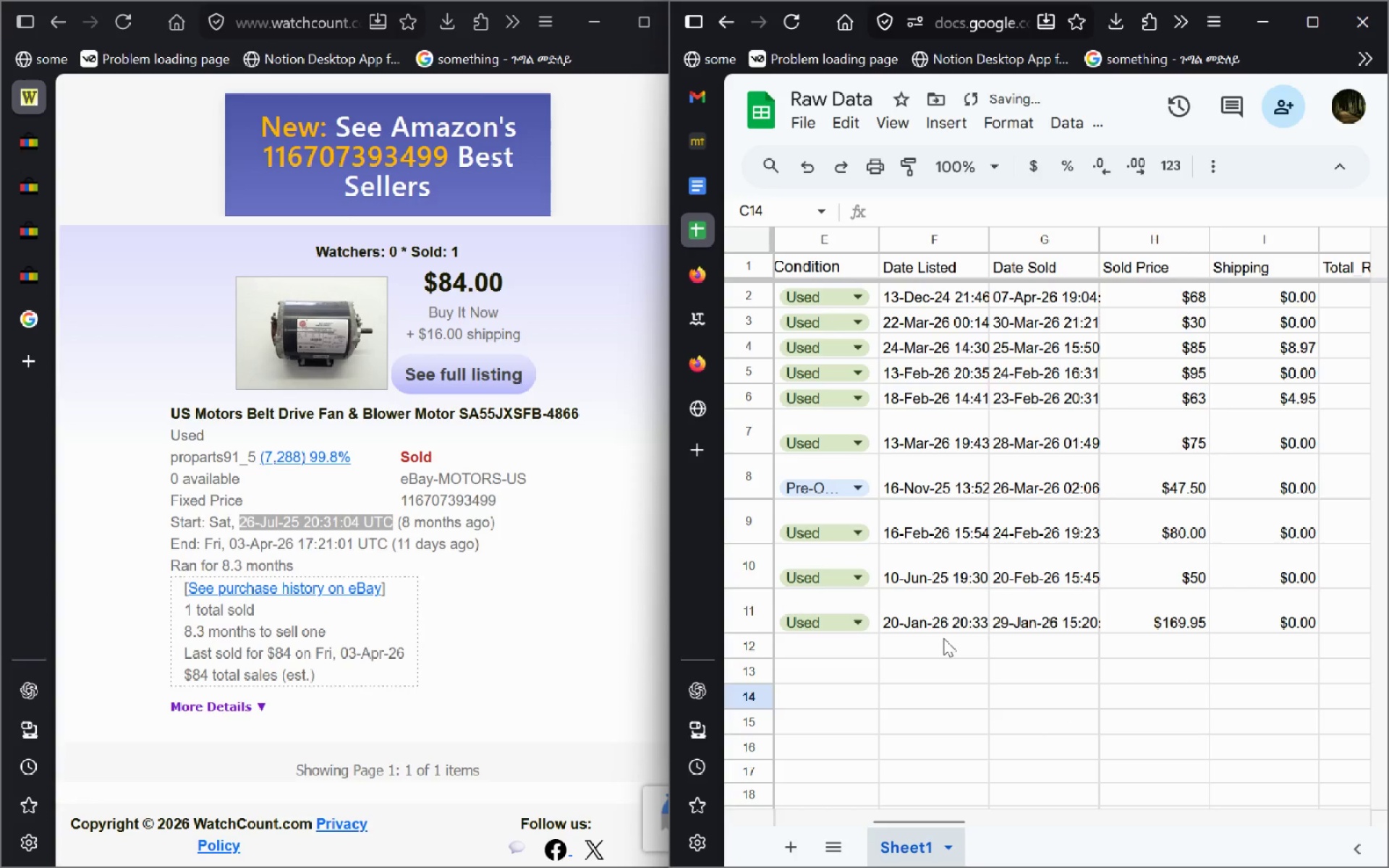 
left_click([943, 638])
 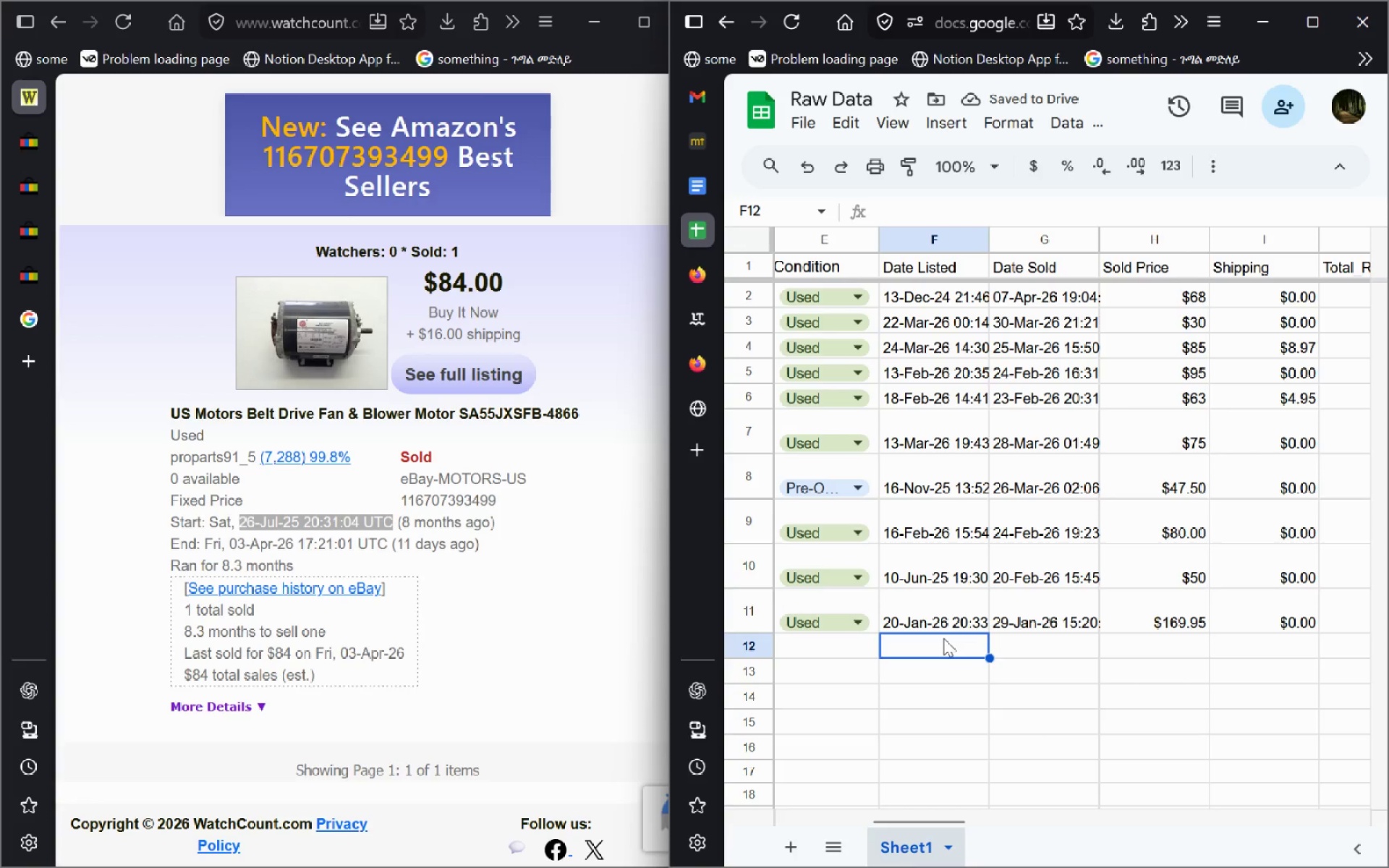 
key(Control+V)
 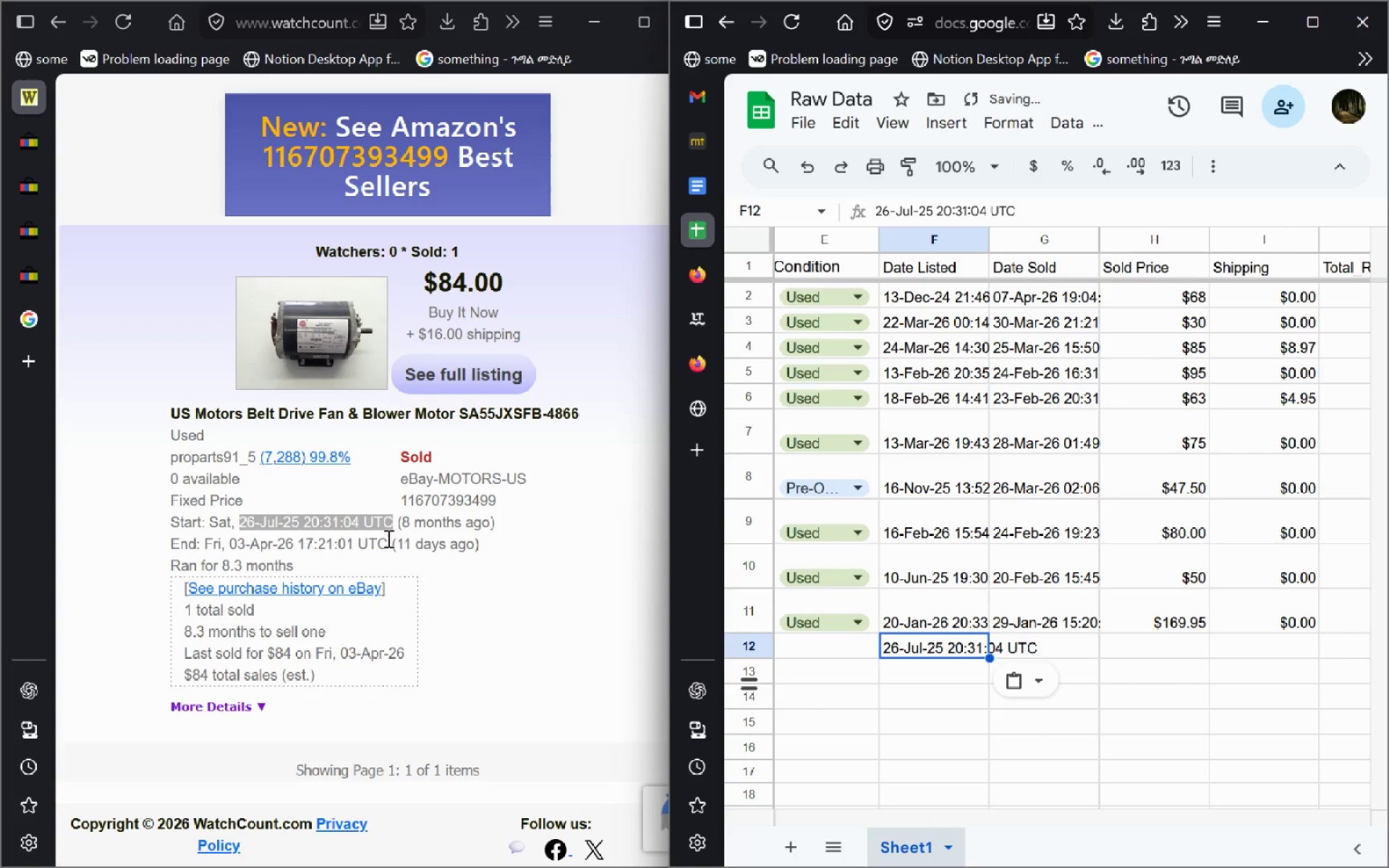 
left_click_drag(start_coordinate=[386, 540], to_coordinate=[230, 544])
 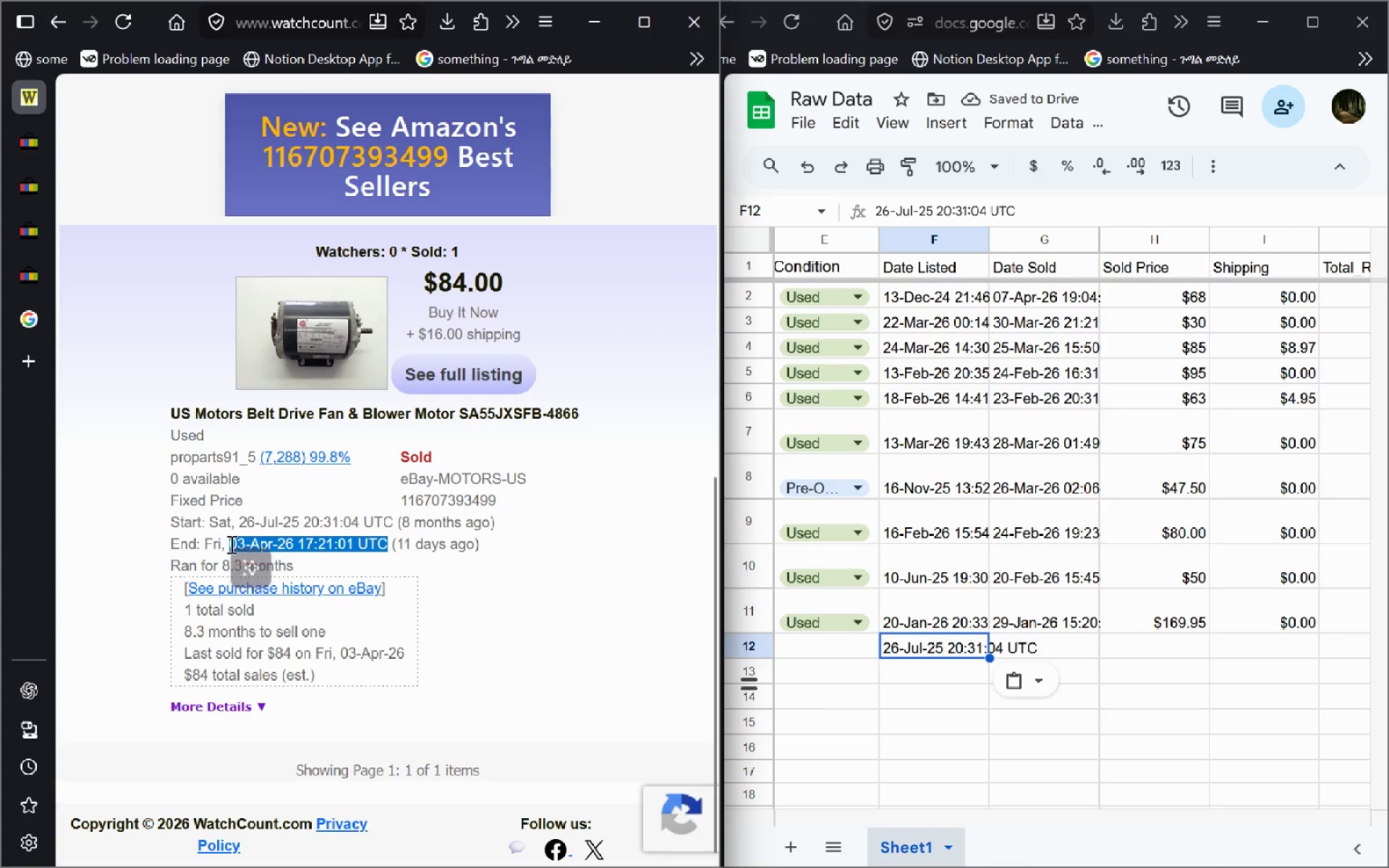 
key(Control+C)
 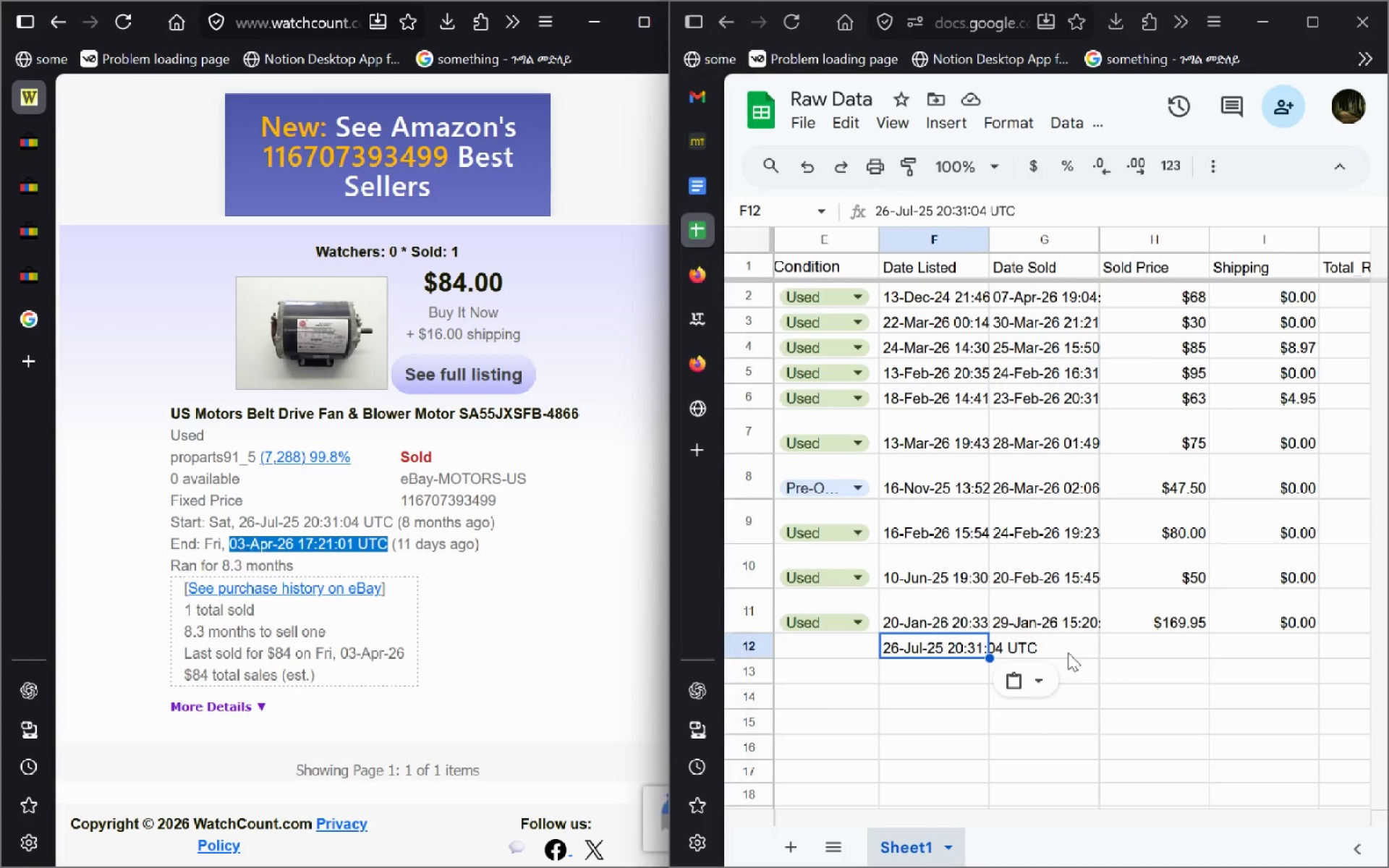 
double_click([1068, 652])
 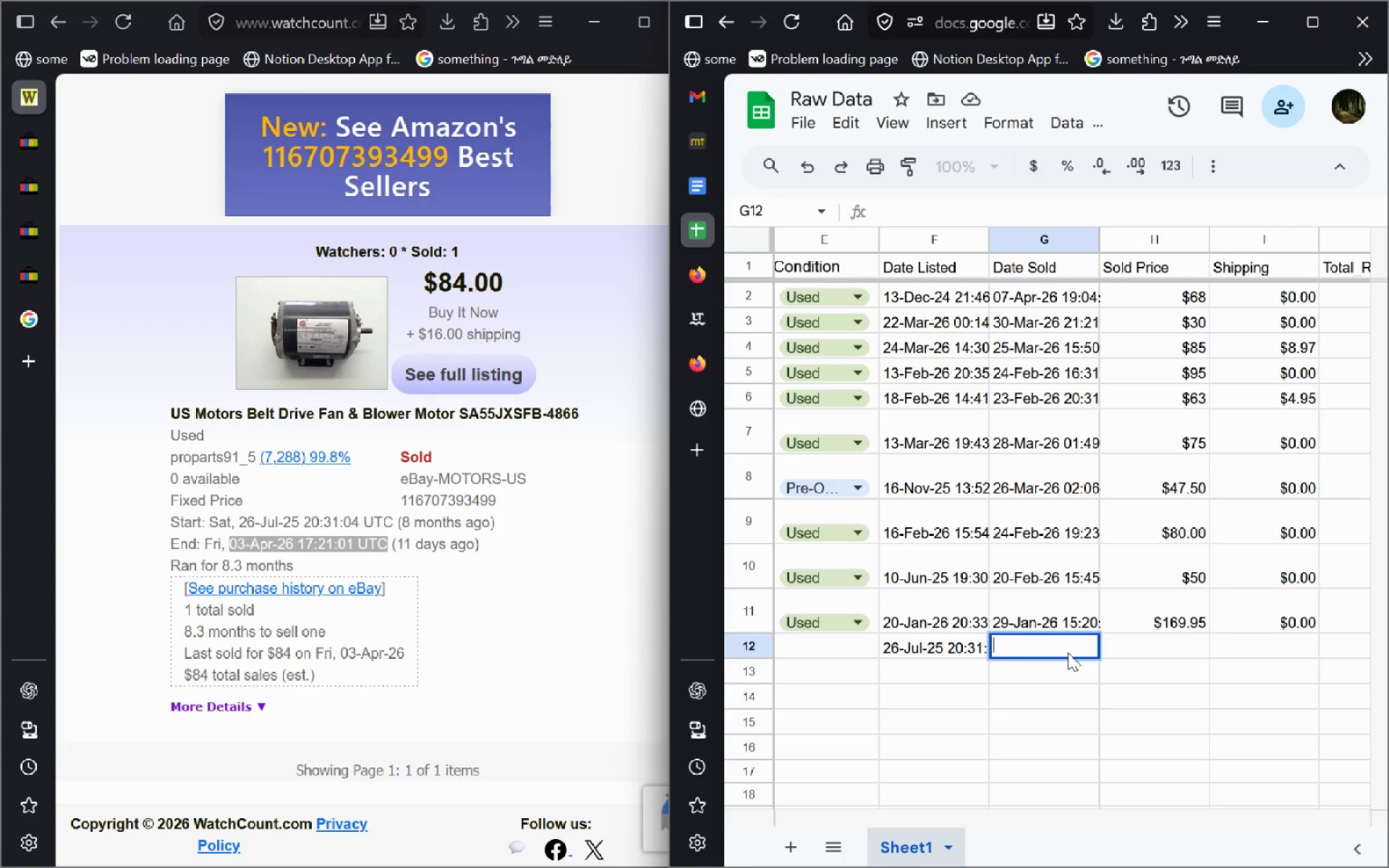 
key(Control+V)
 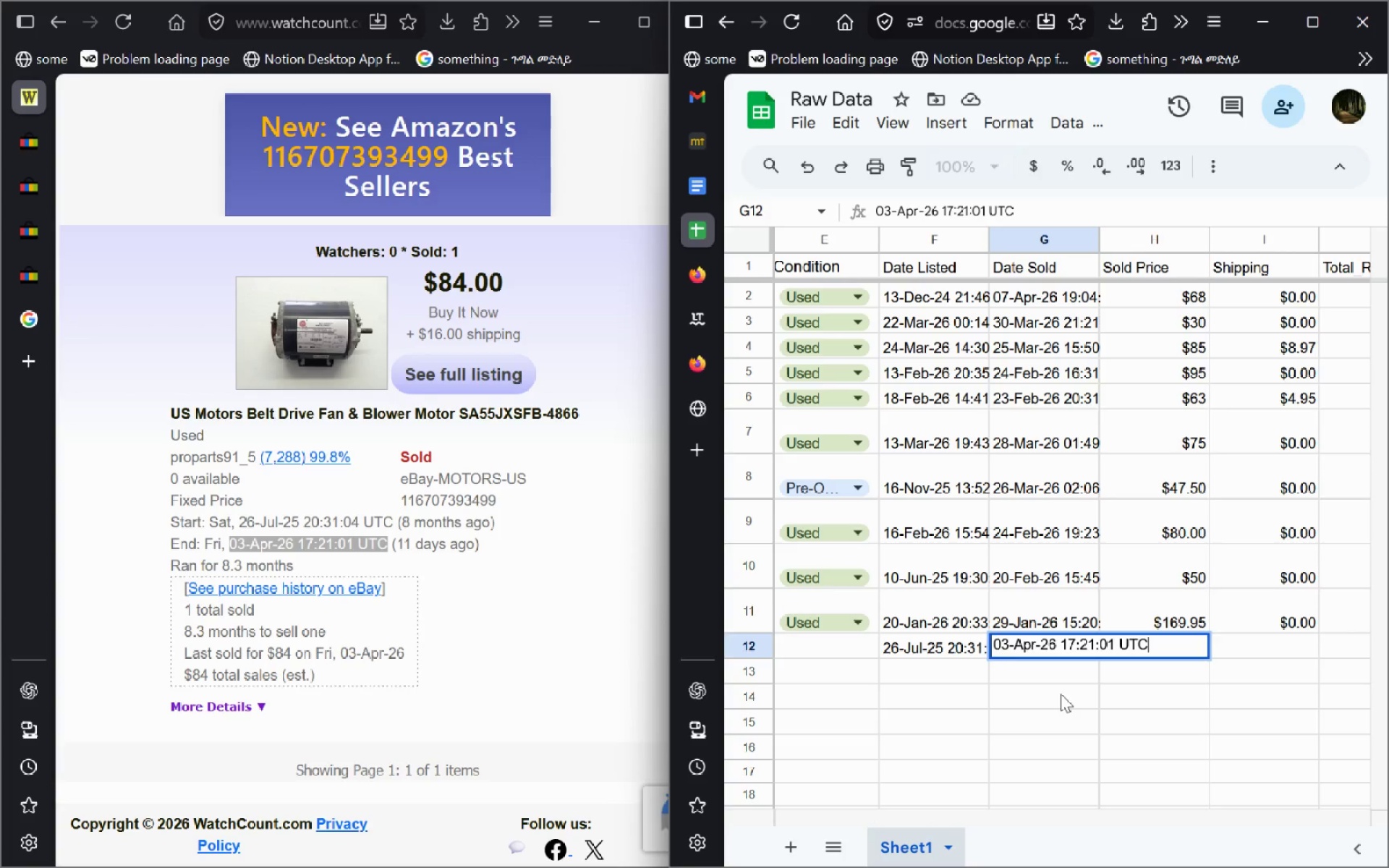 
left_click([1061, 694])
 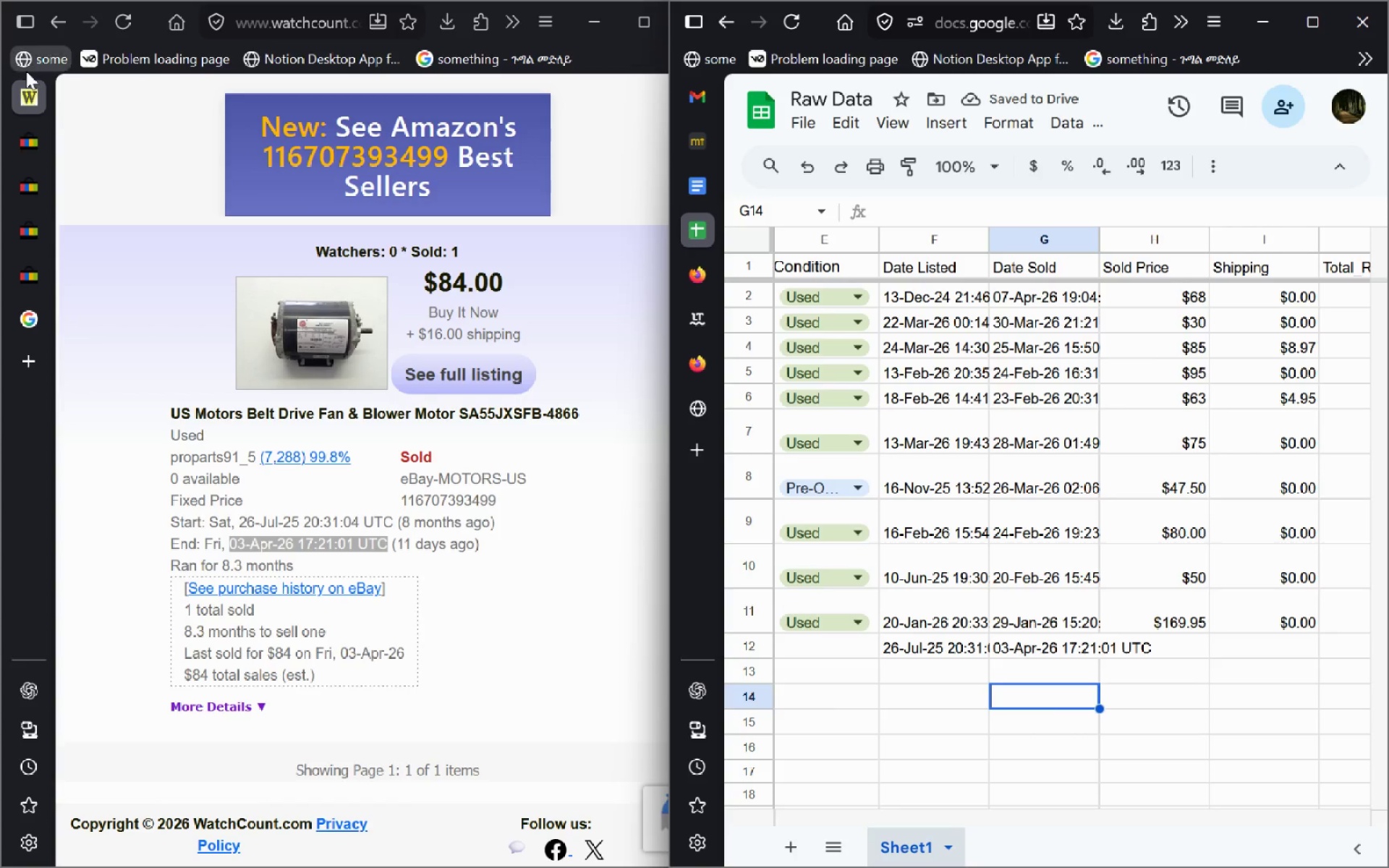 
left_click([33, 142])
 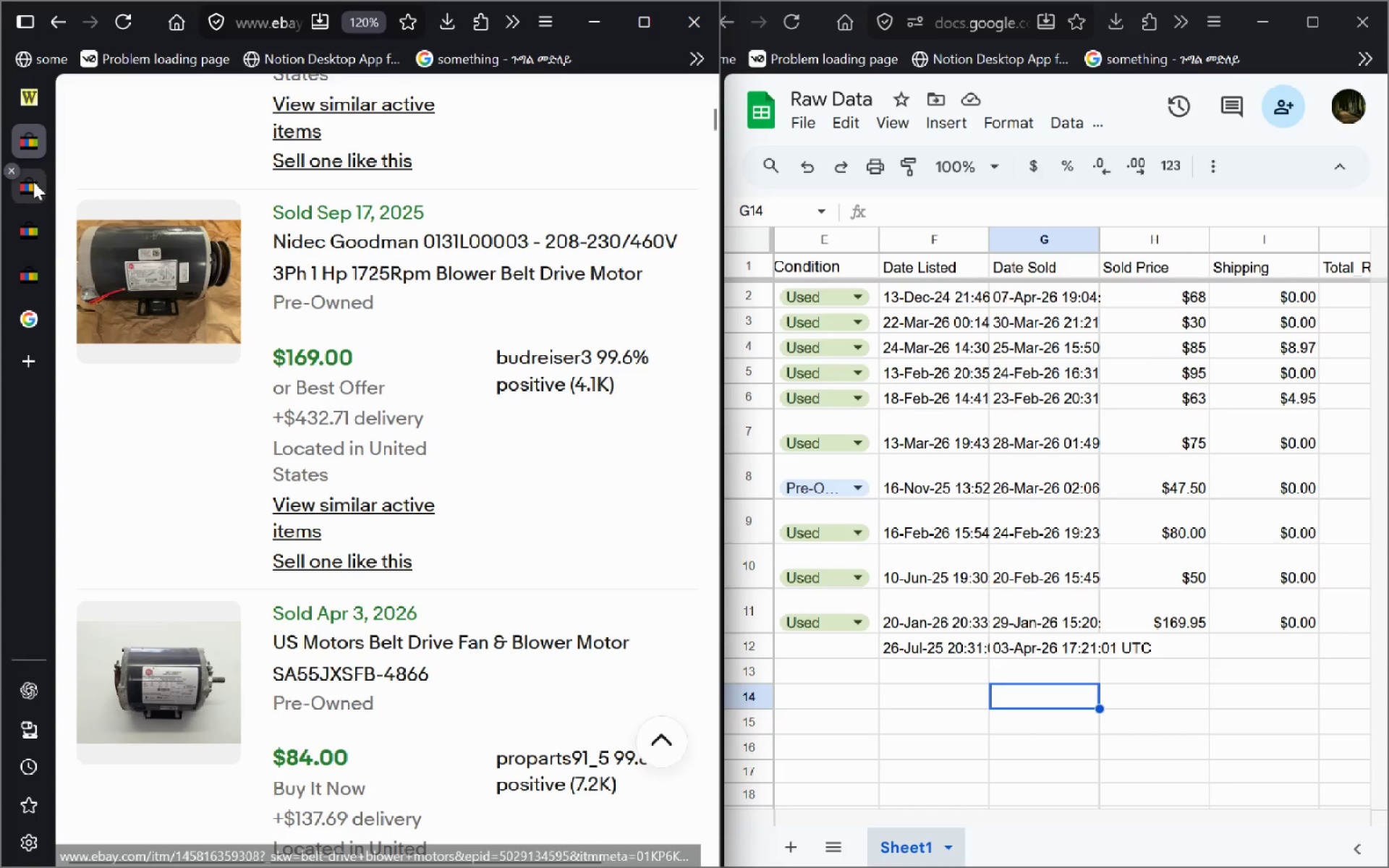 
left_click([33, 182])
 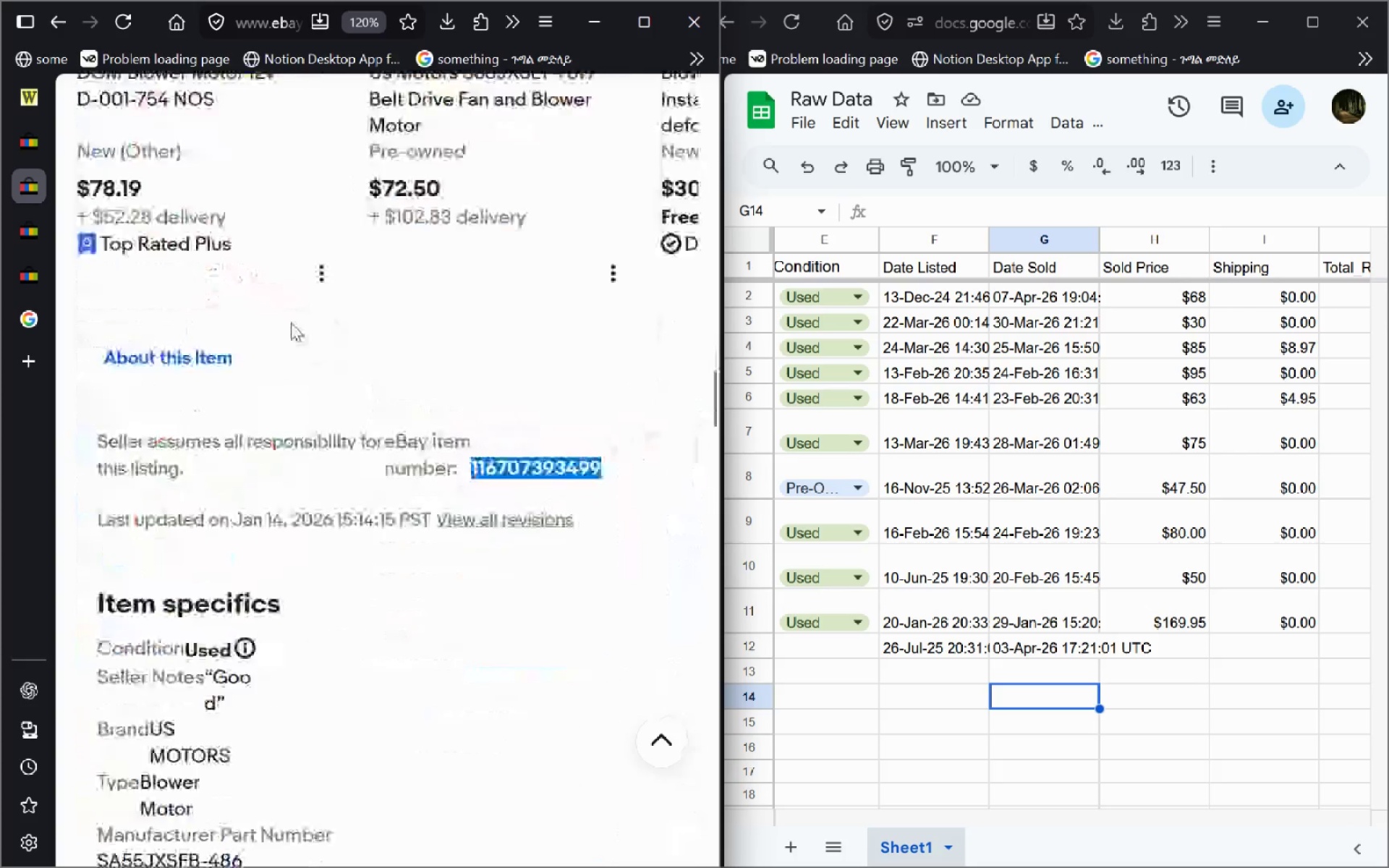 
wait(6.44)
 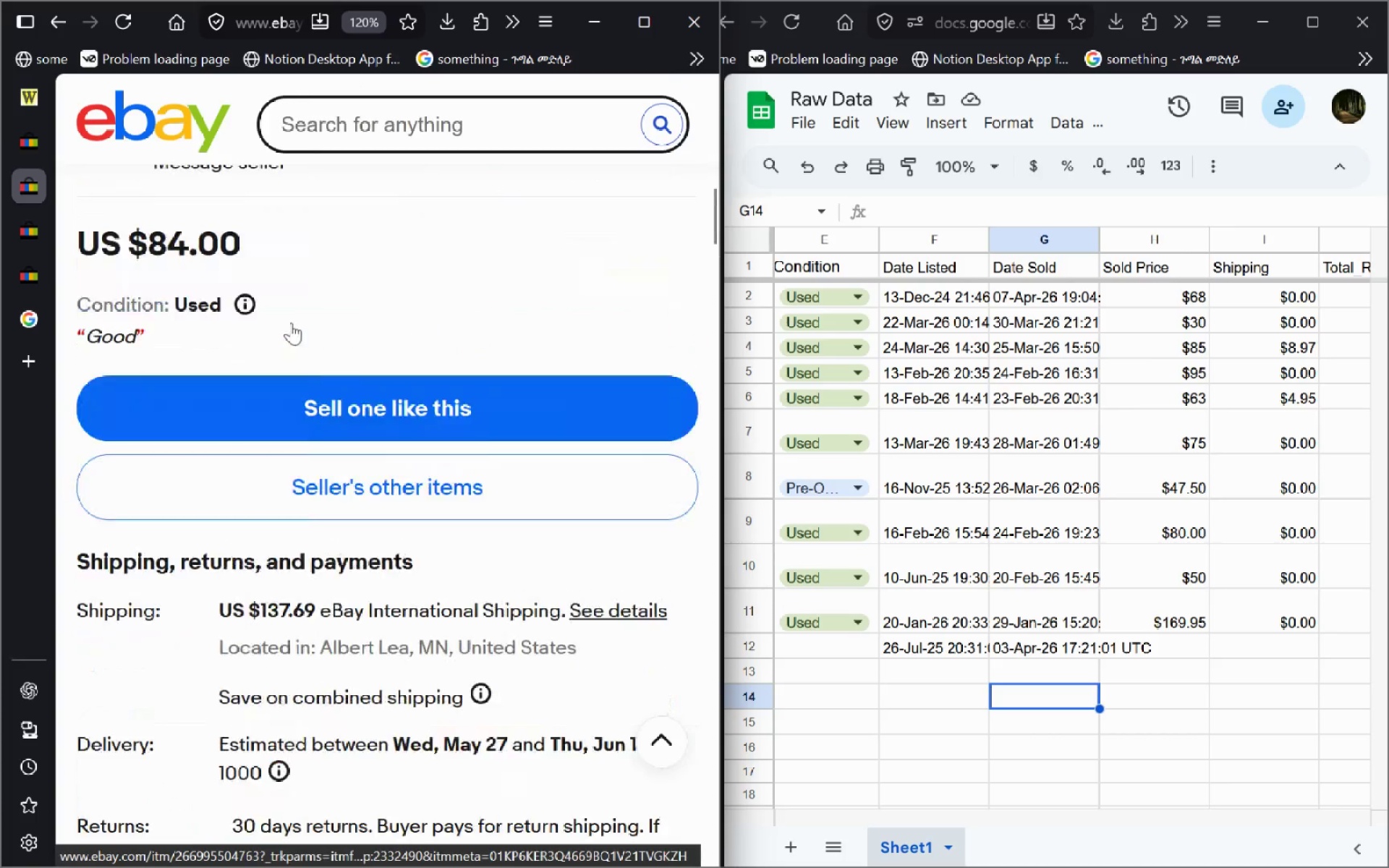 
left_click([642, 23])
 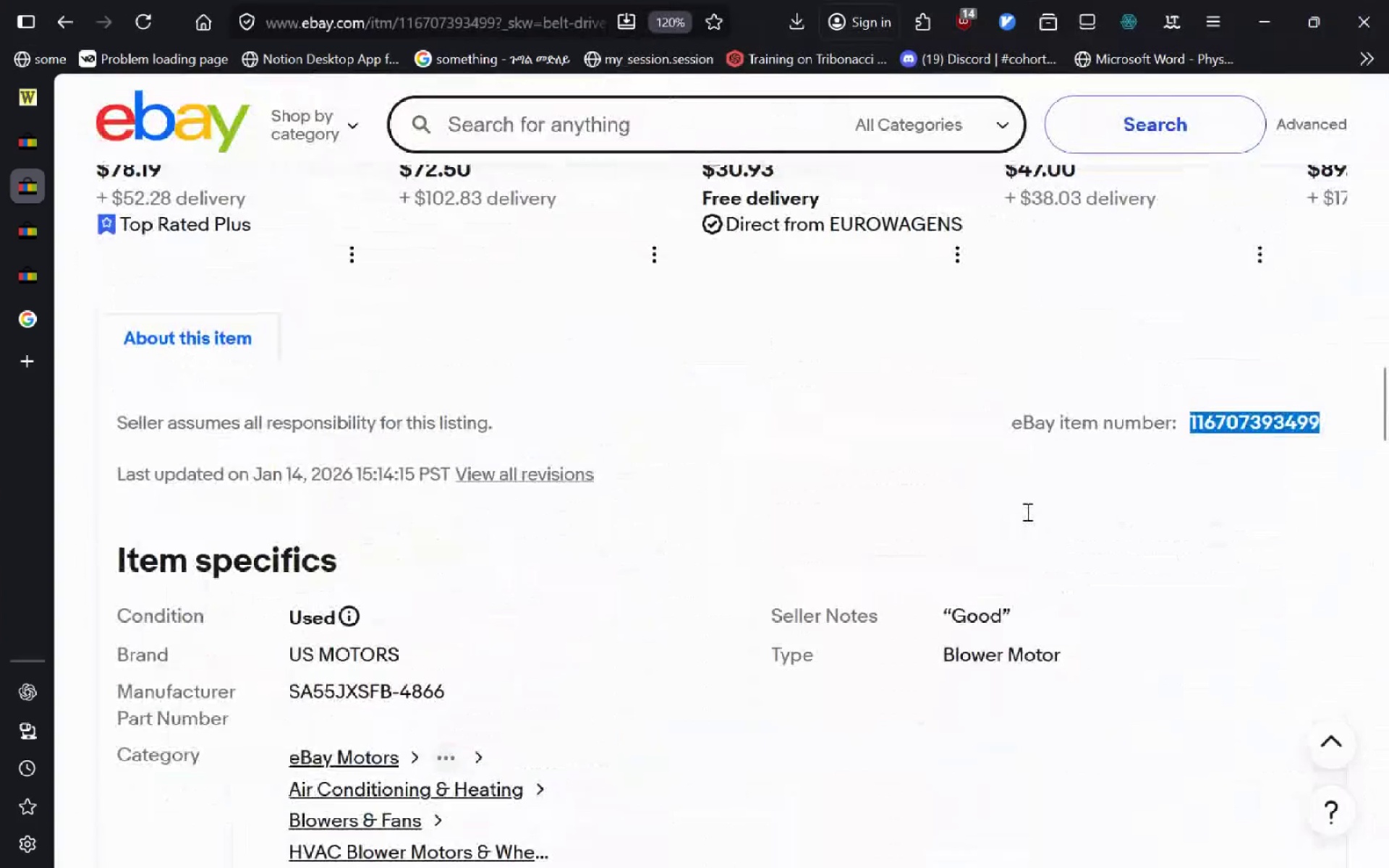 
wait(6.42)
 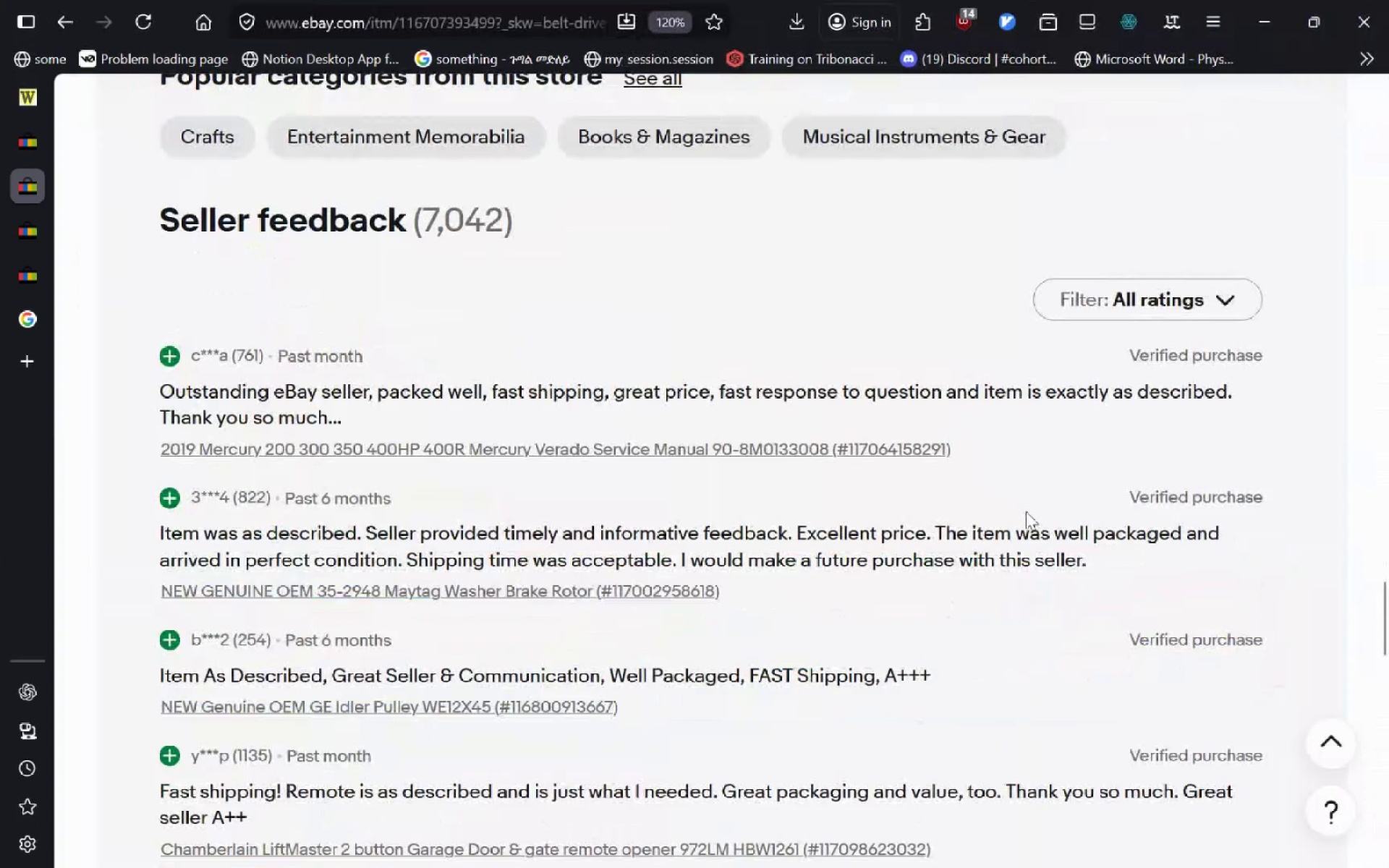 
key(Control+C)
 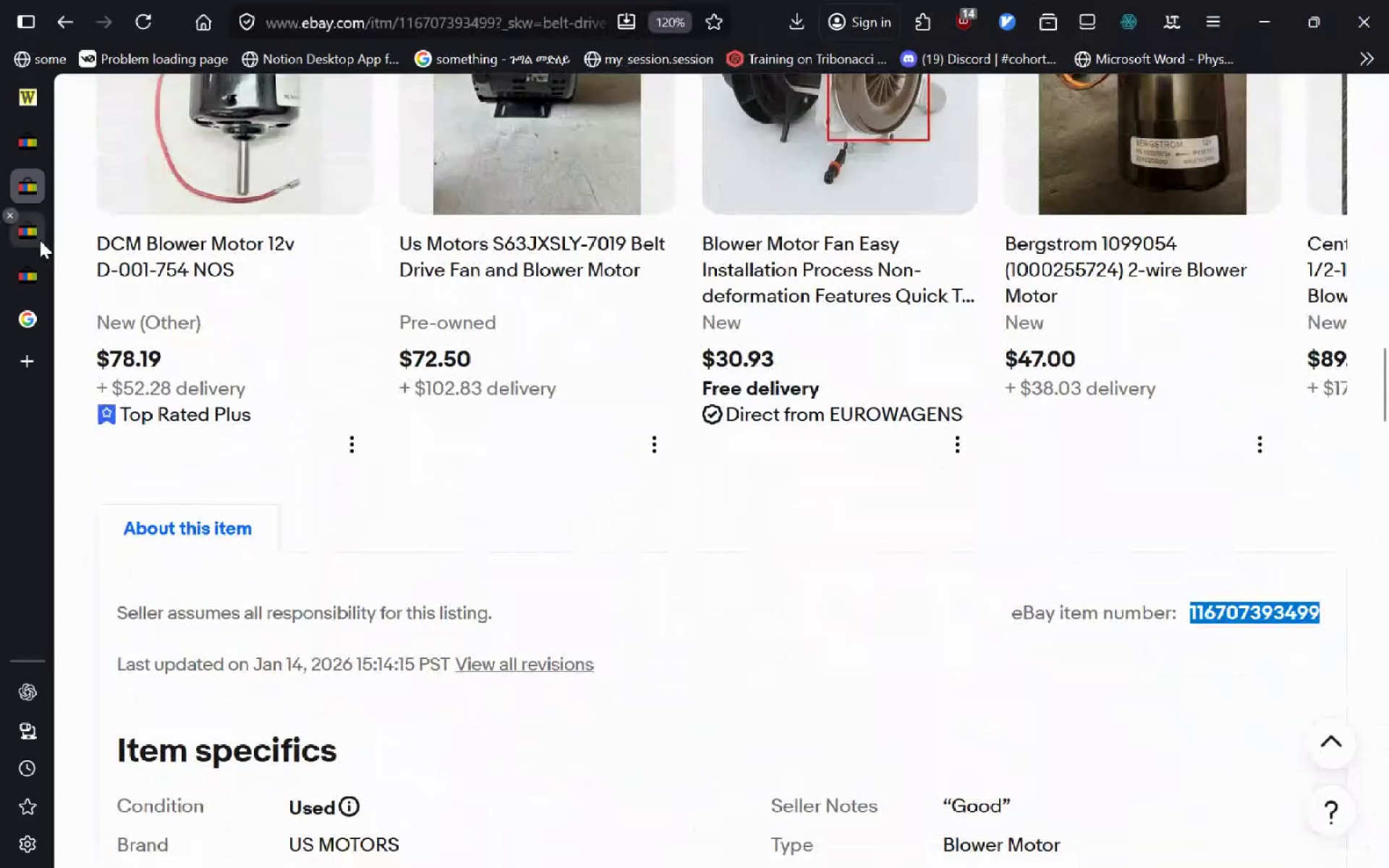 
left_click([40, 240])
 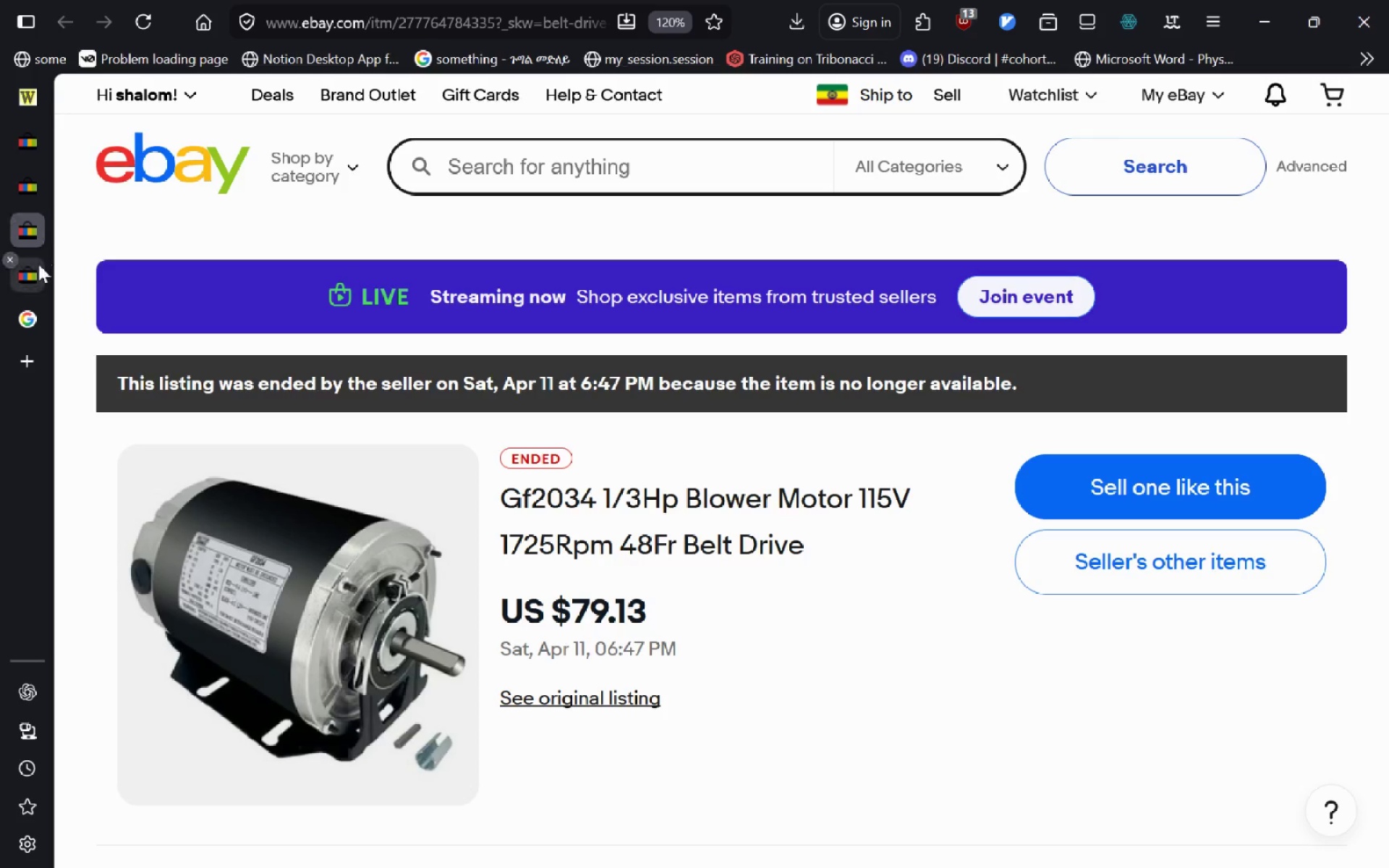 
left_click([38, 264])
 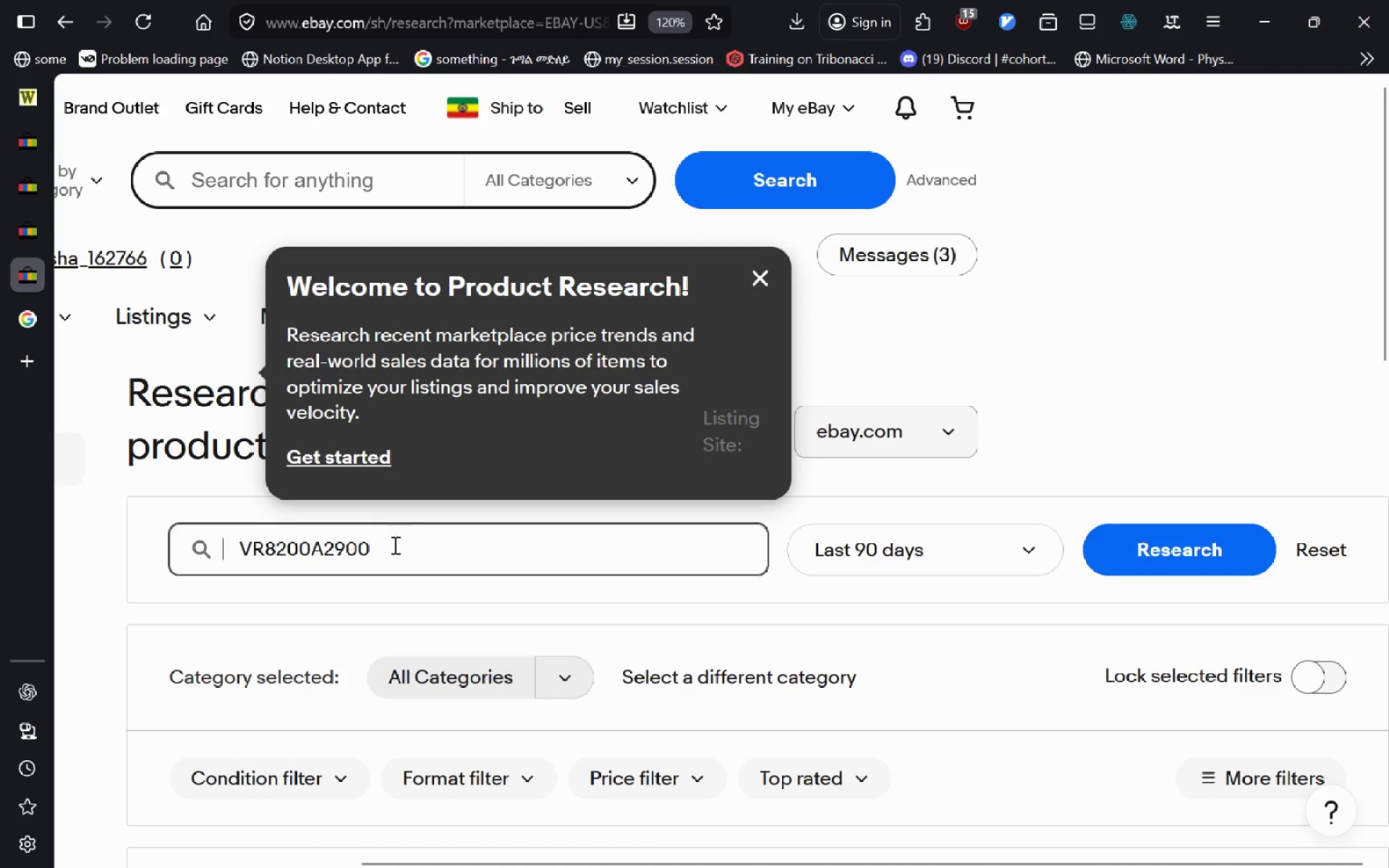 
left_click_drag(start_coordinate=[396, 545], to_coordinate=[143, 490])
 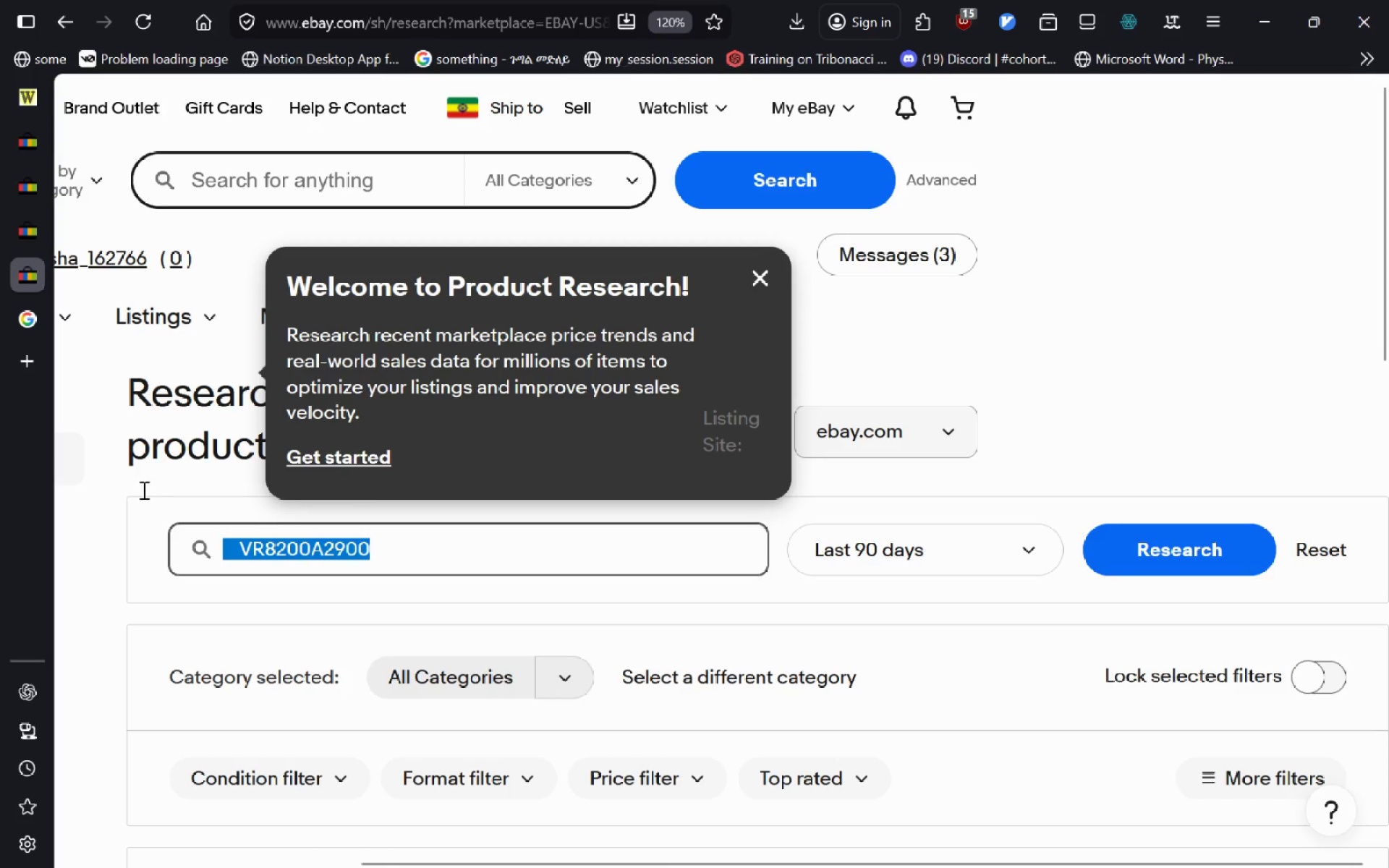 
key(Control+V)
 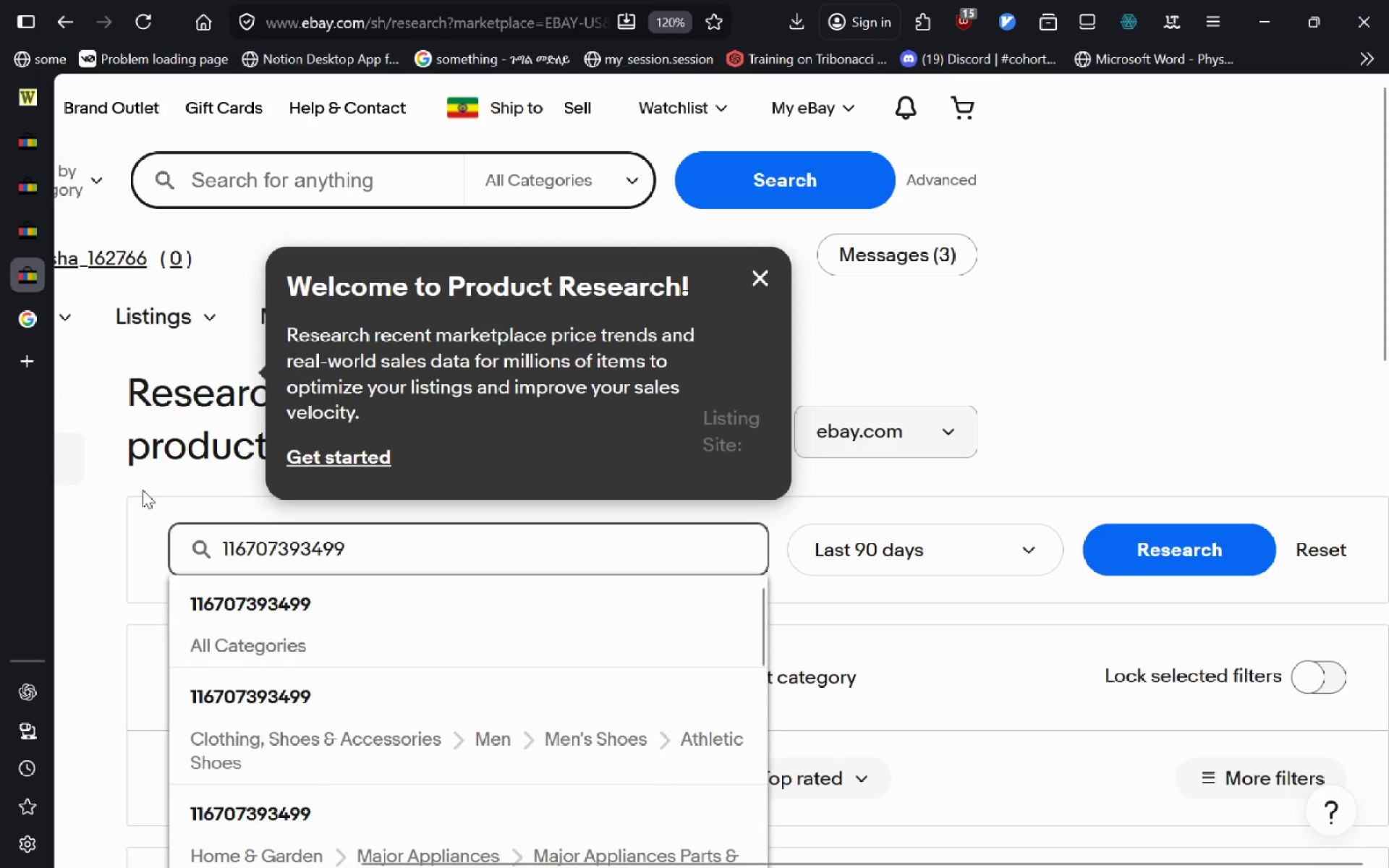 
key(Alt+Space)
 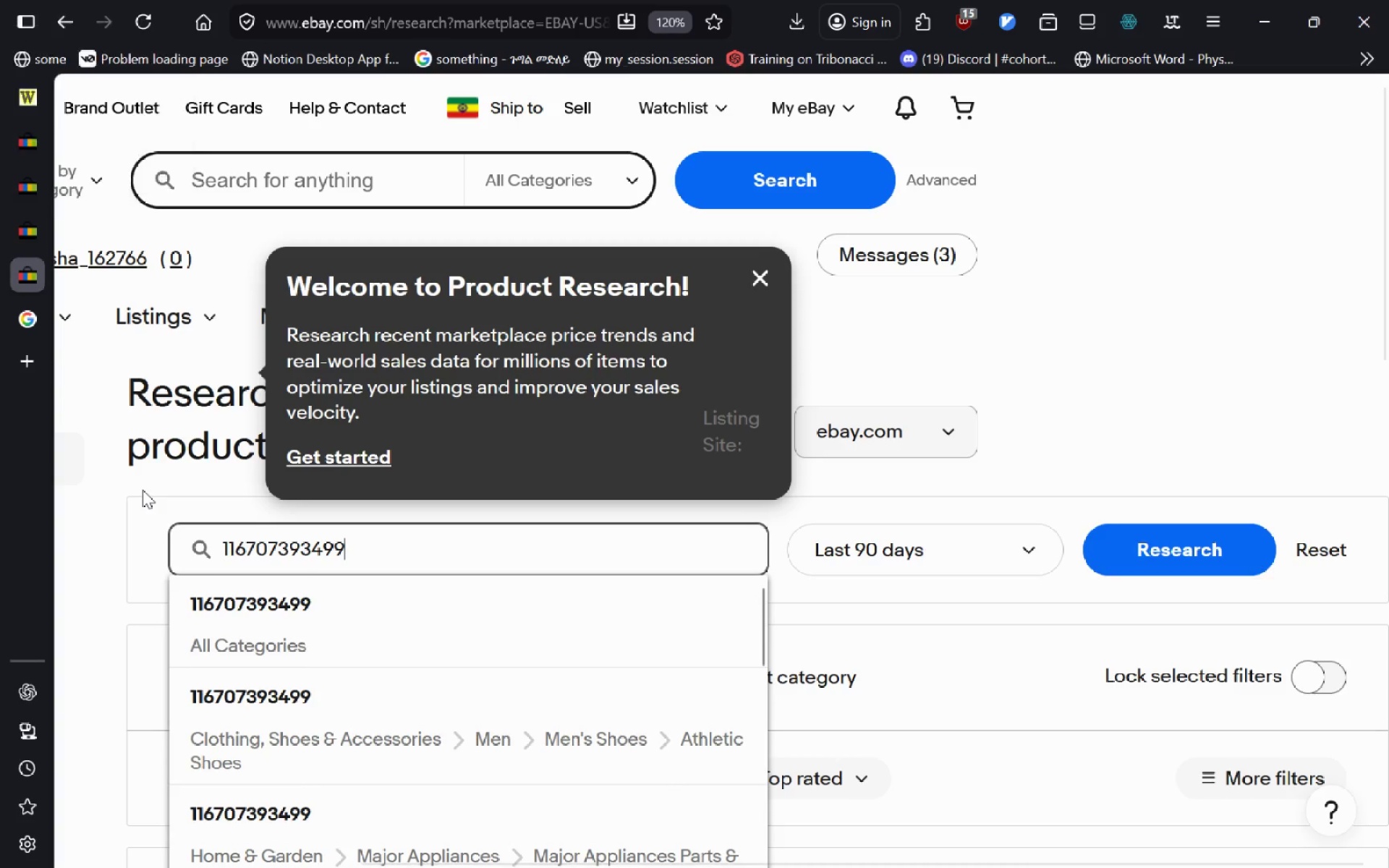 
key(Escape)
 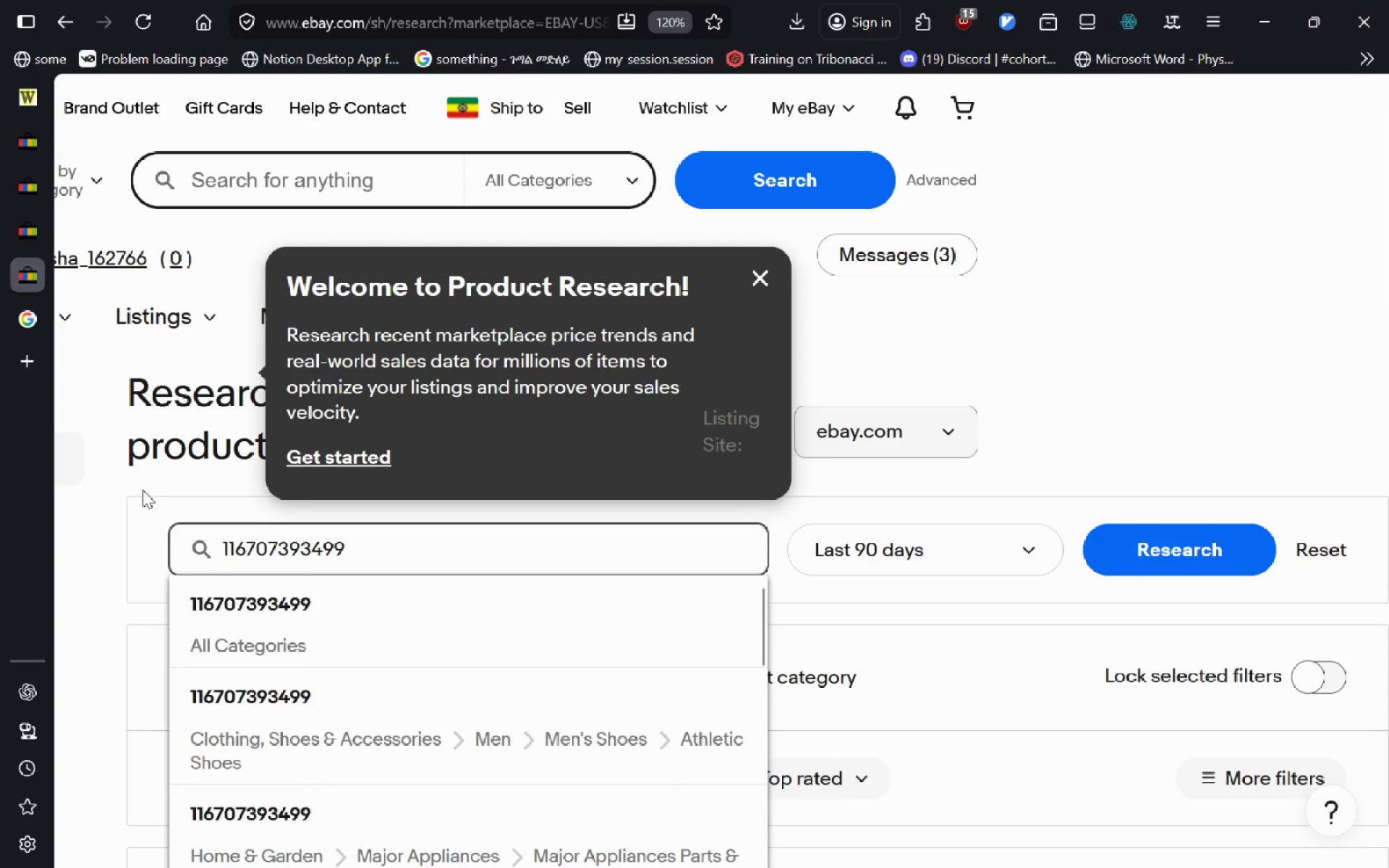 
key(Meta+MetaLeft)
 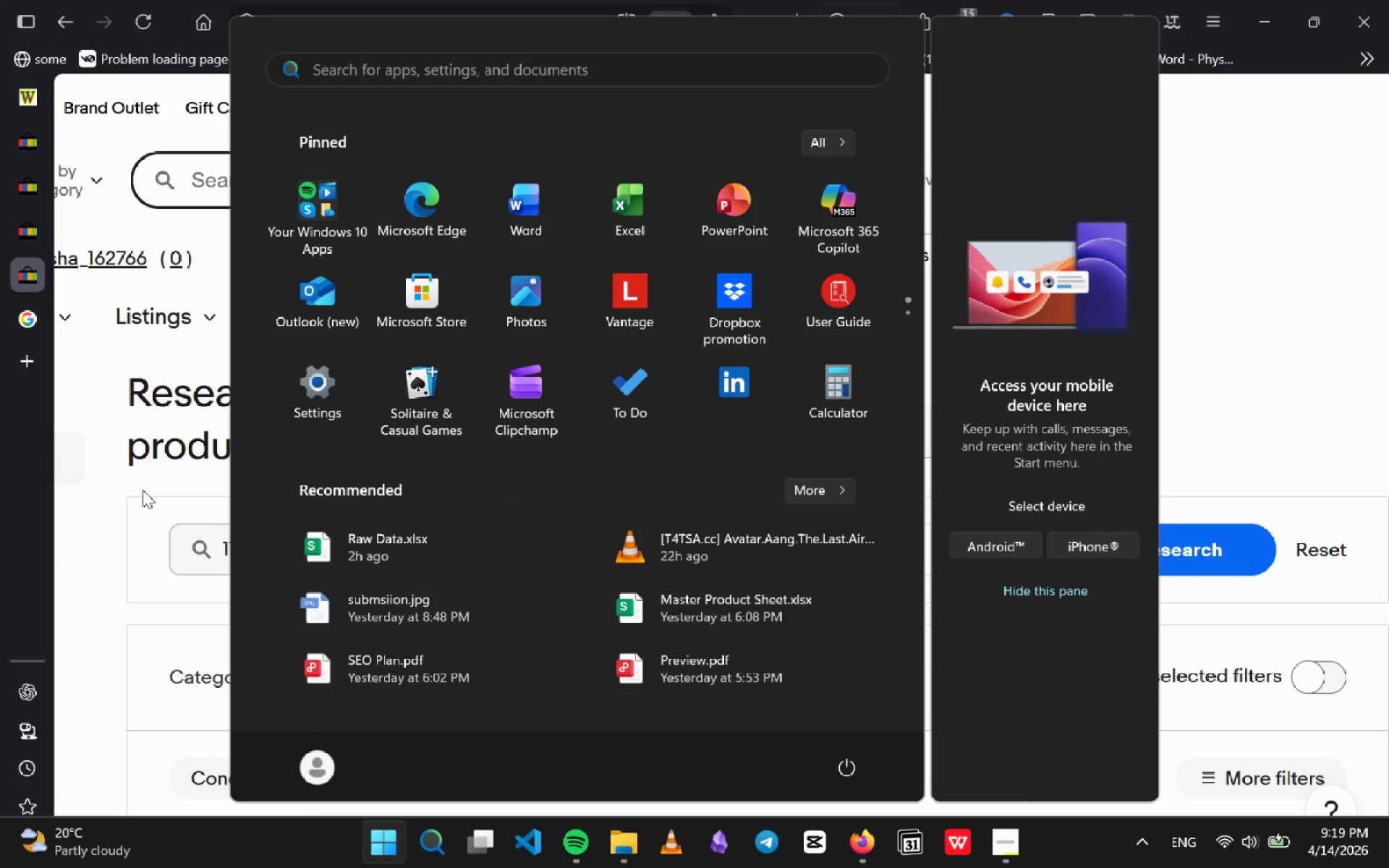 
key(Escape)
 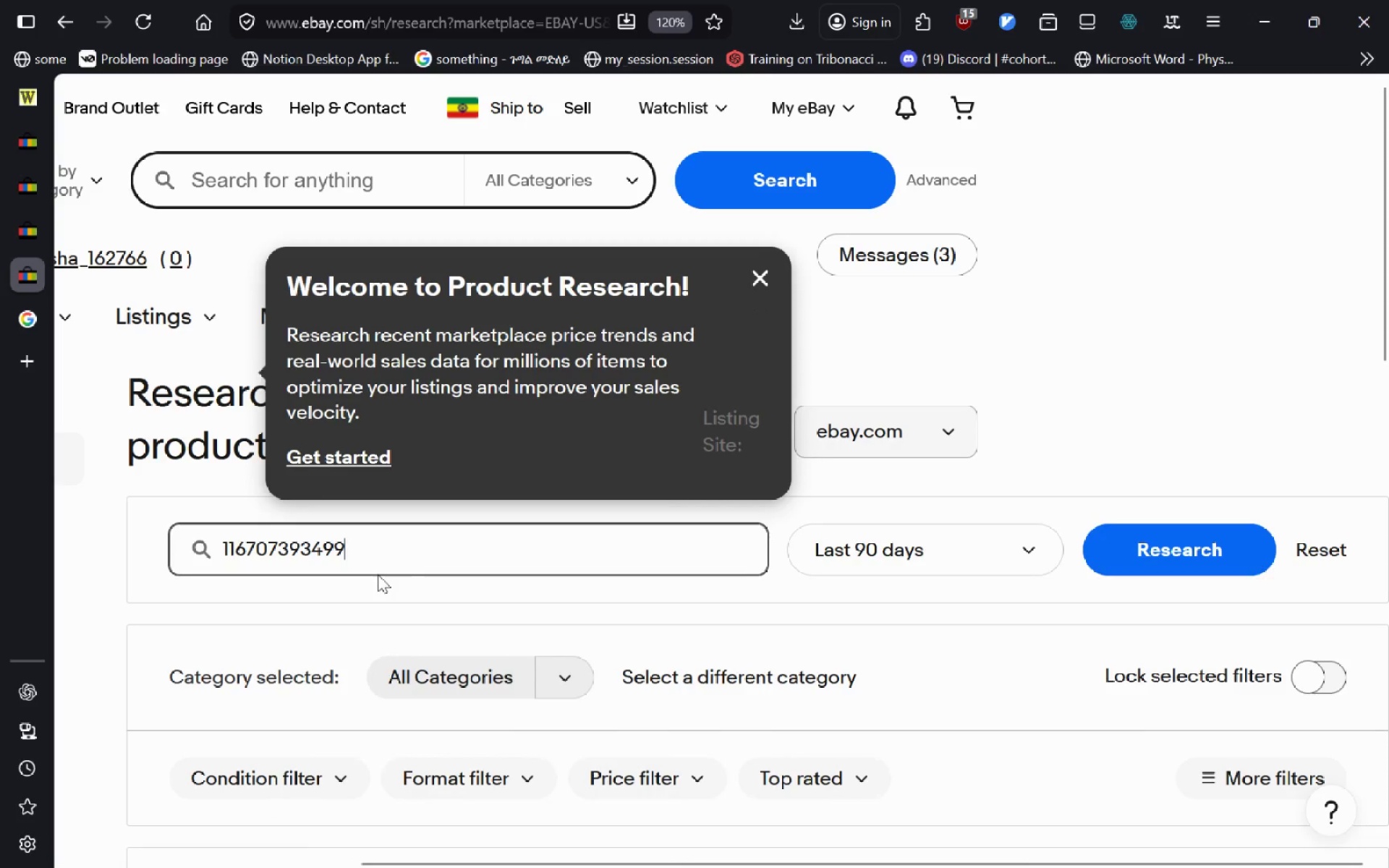 
left_click([380, 571])
 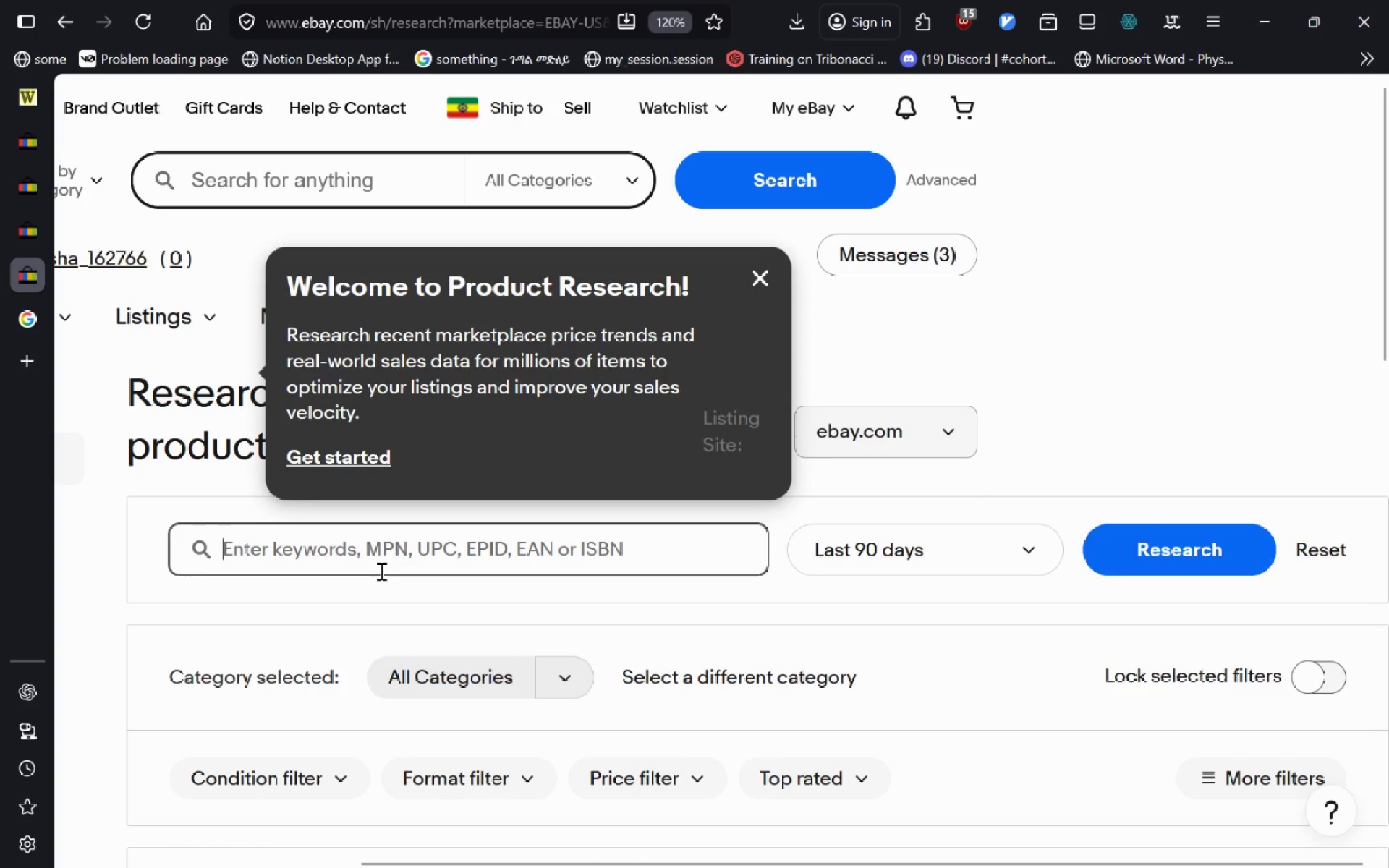 
key(Control+Backspace)
 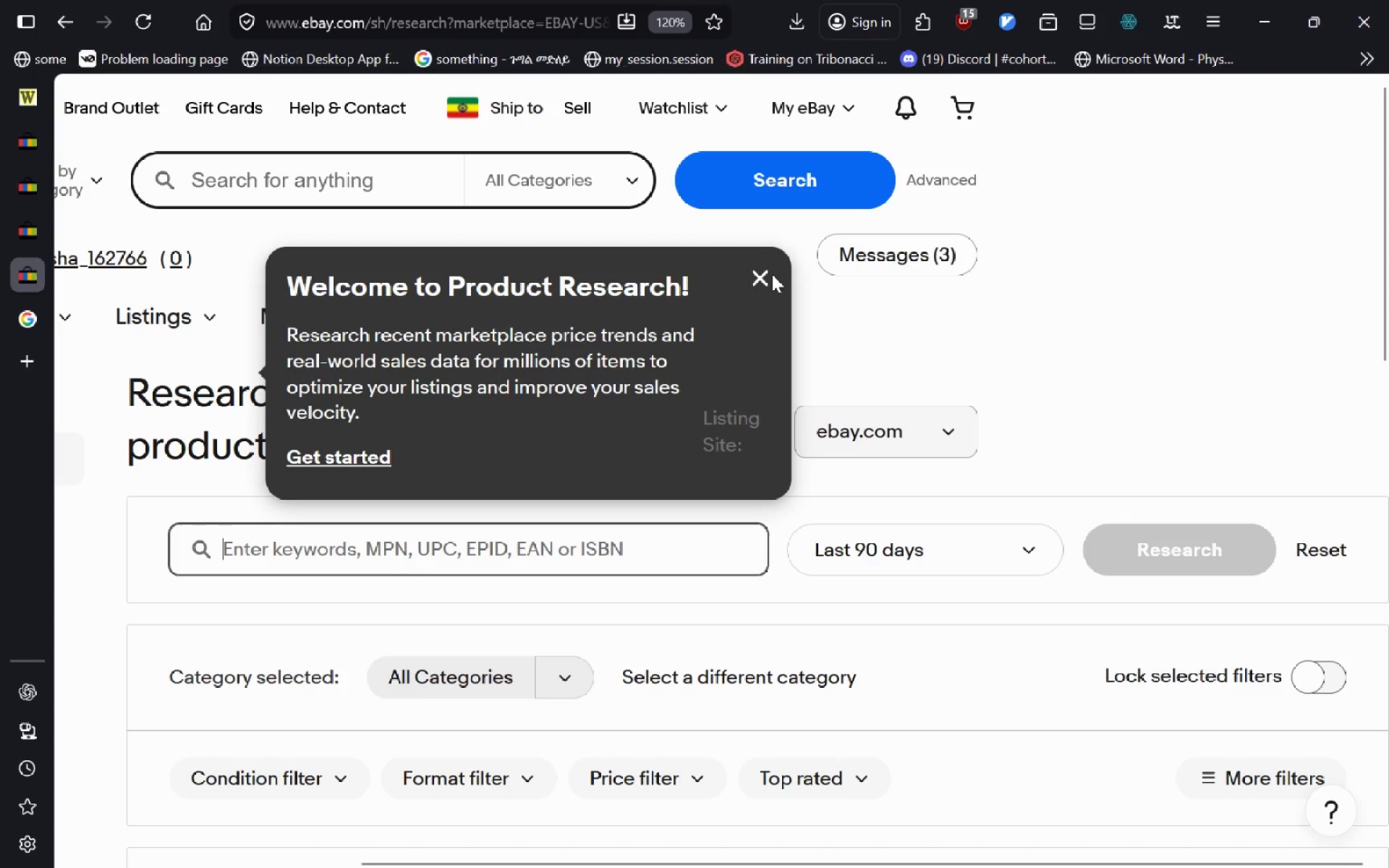 
left_click([772, 274])
 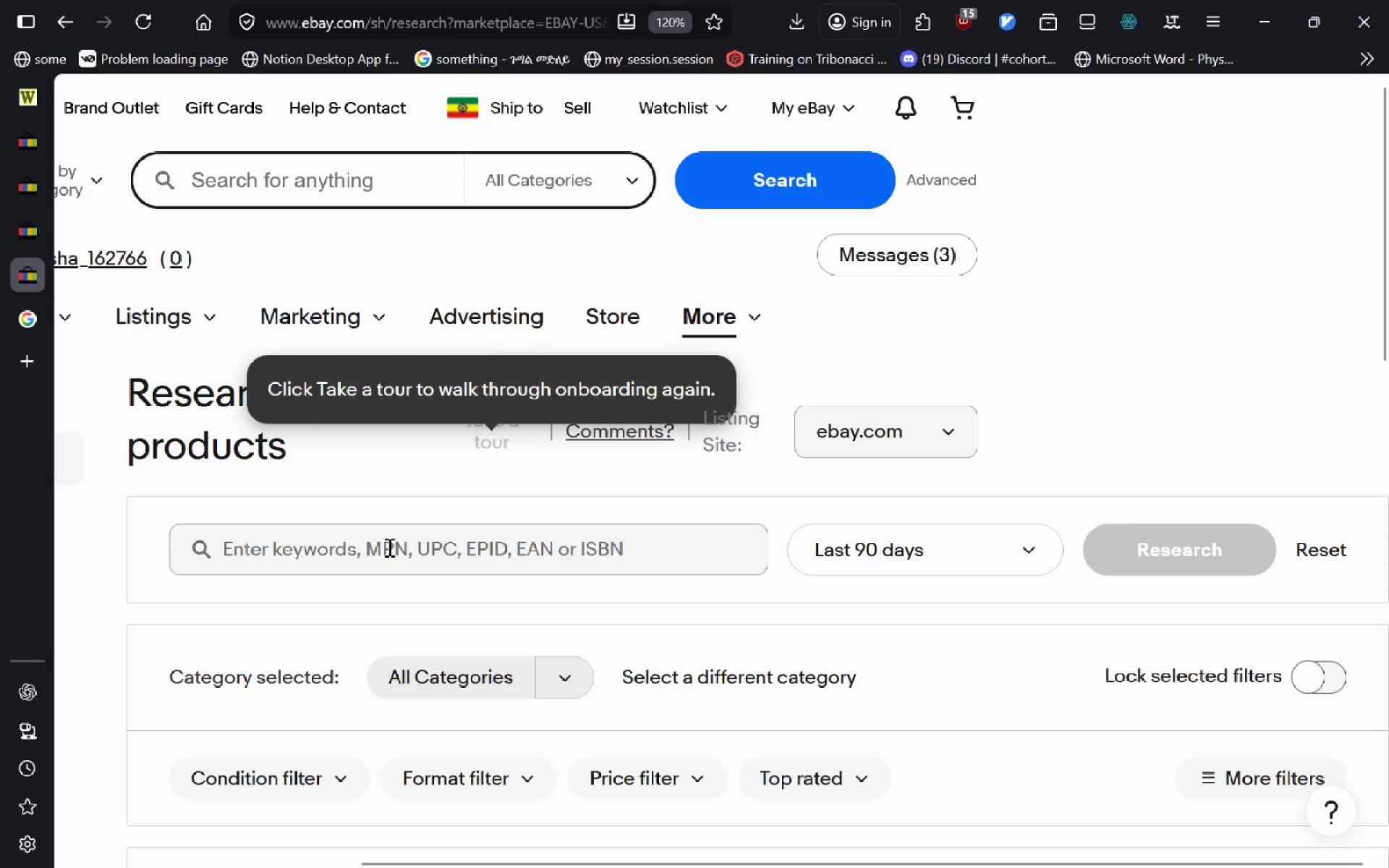 
left_click([378, 548])
 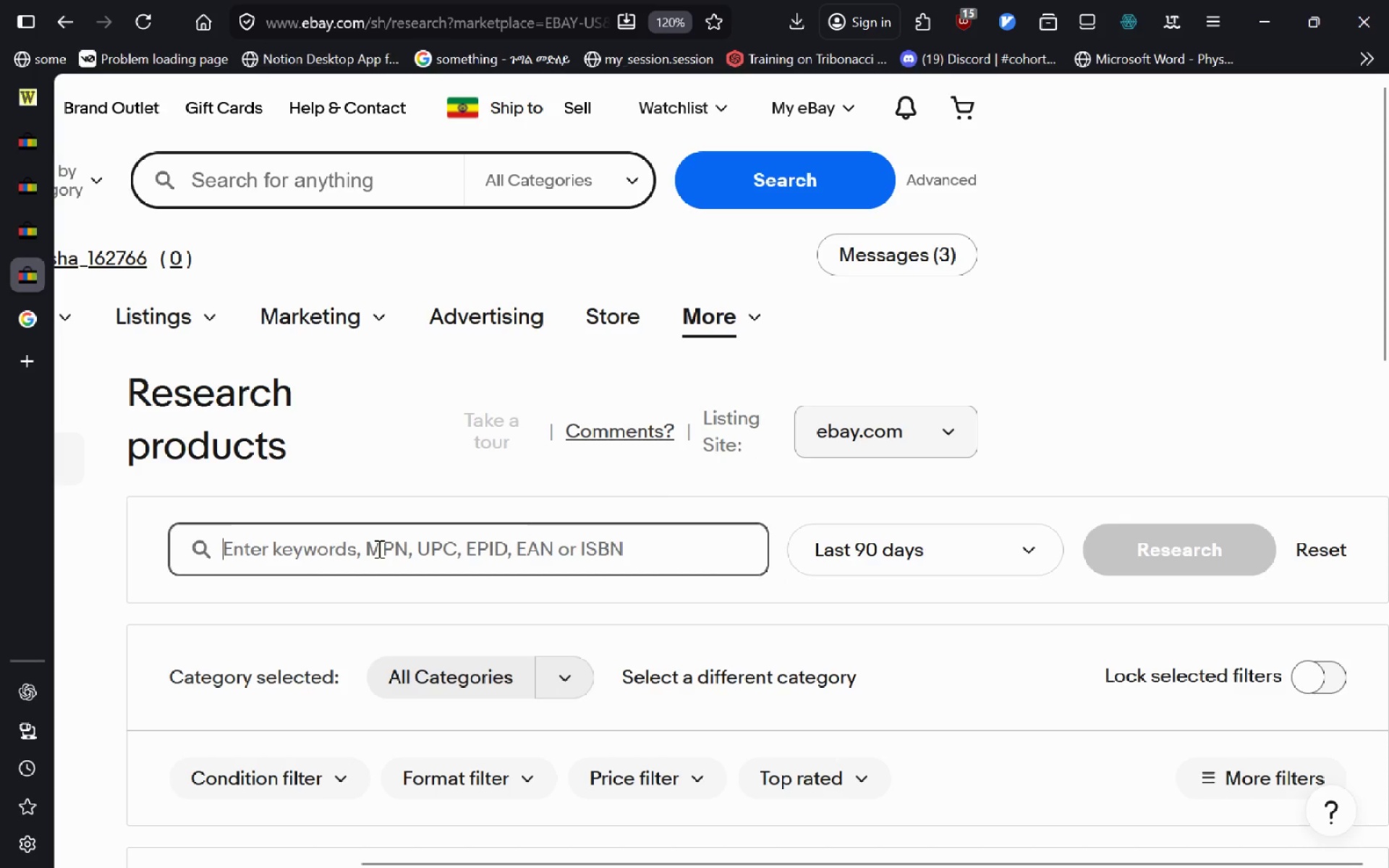 
key(Control+V)
 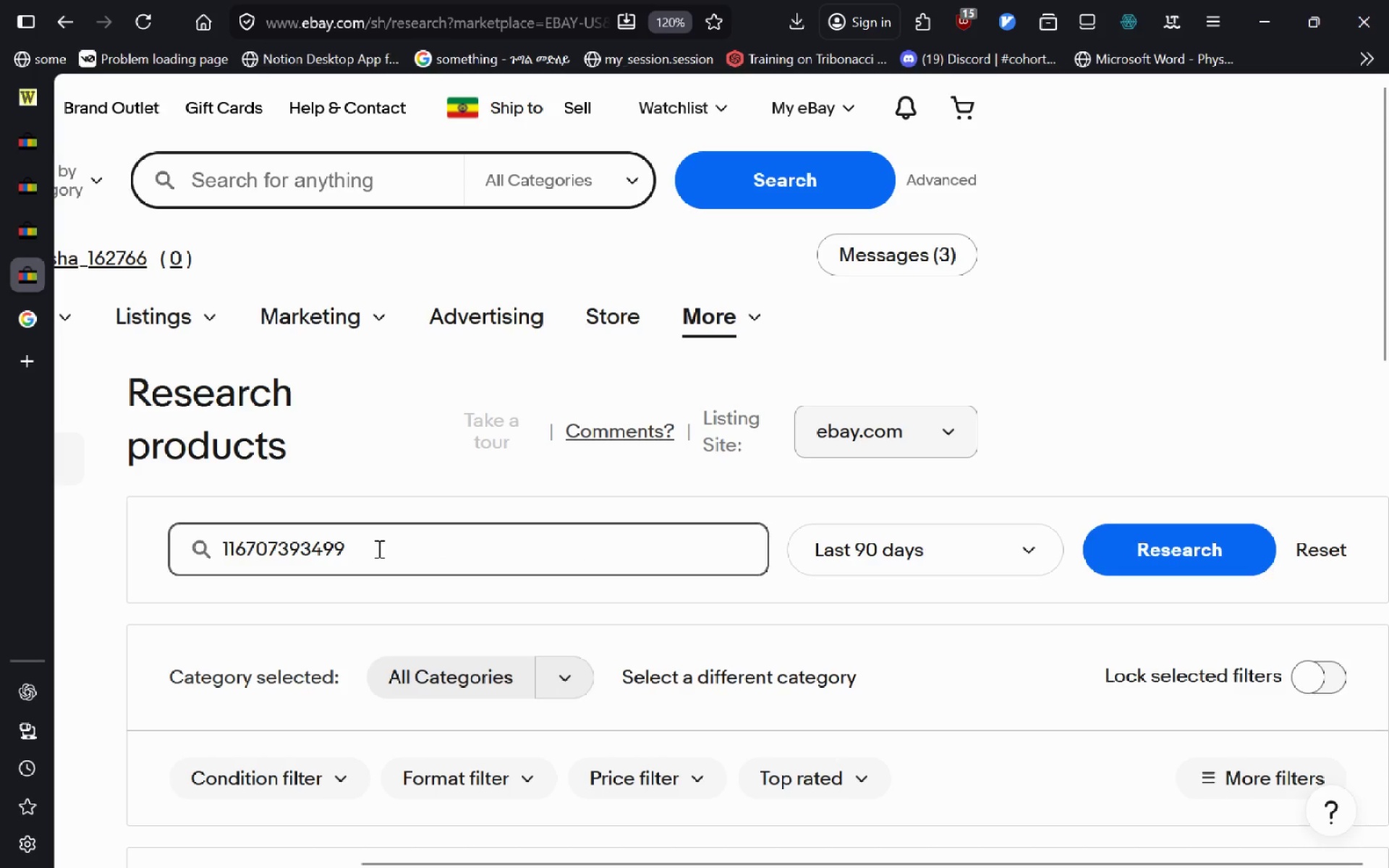 
key(Enter)
 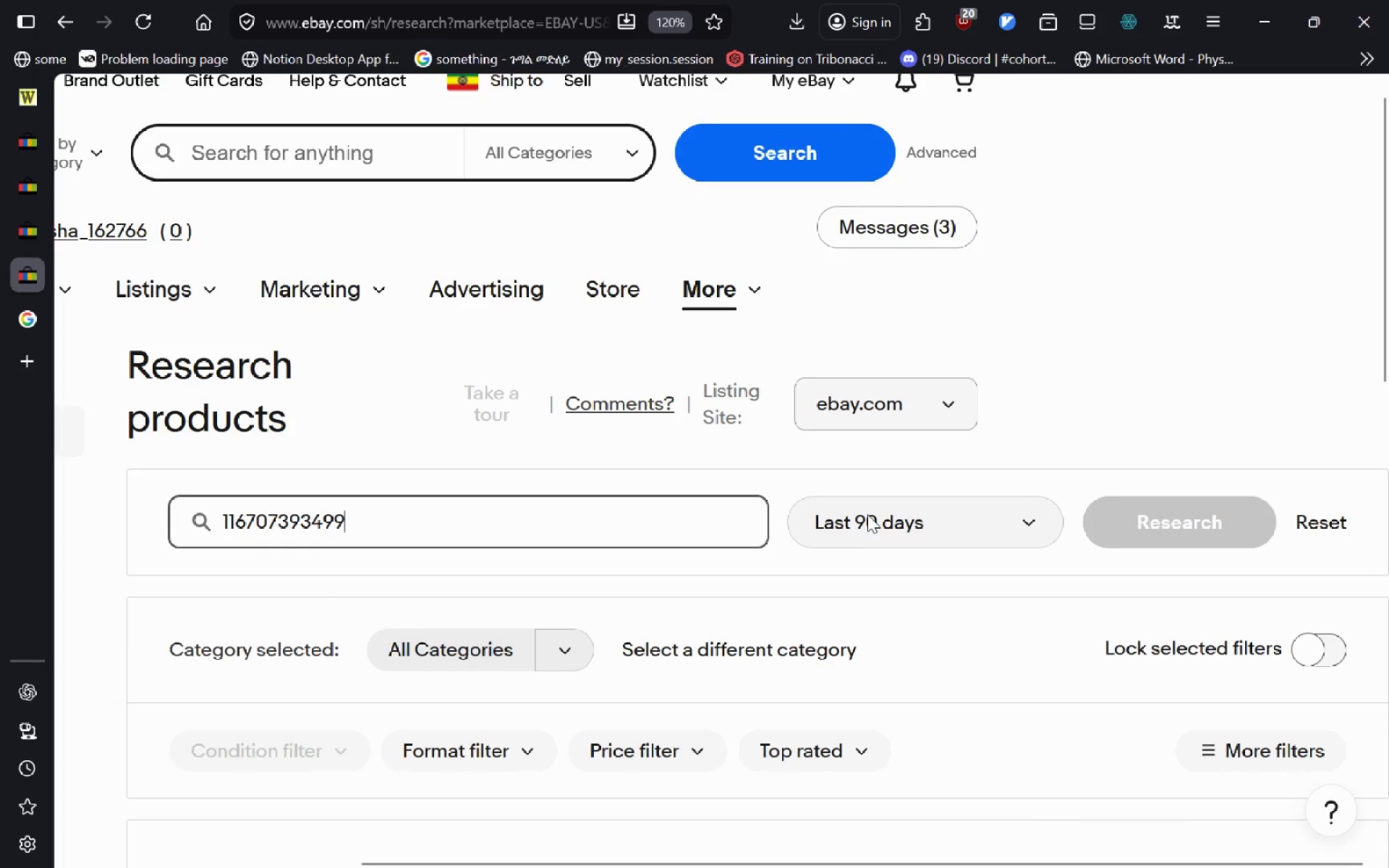 
left_click([878, 517])
 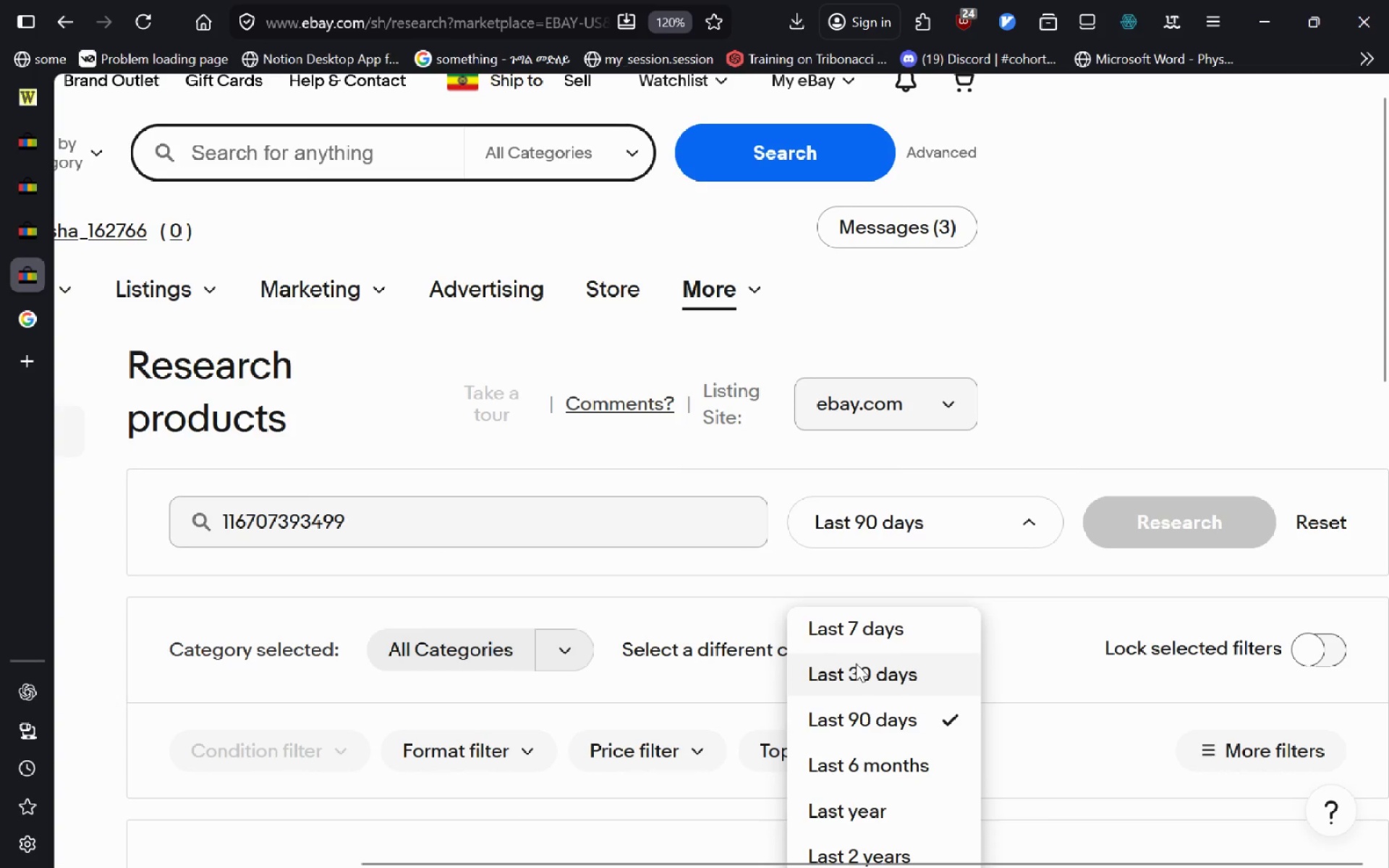 
left_click([856, 663])
 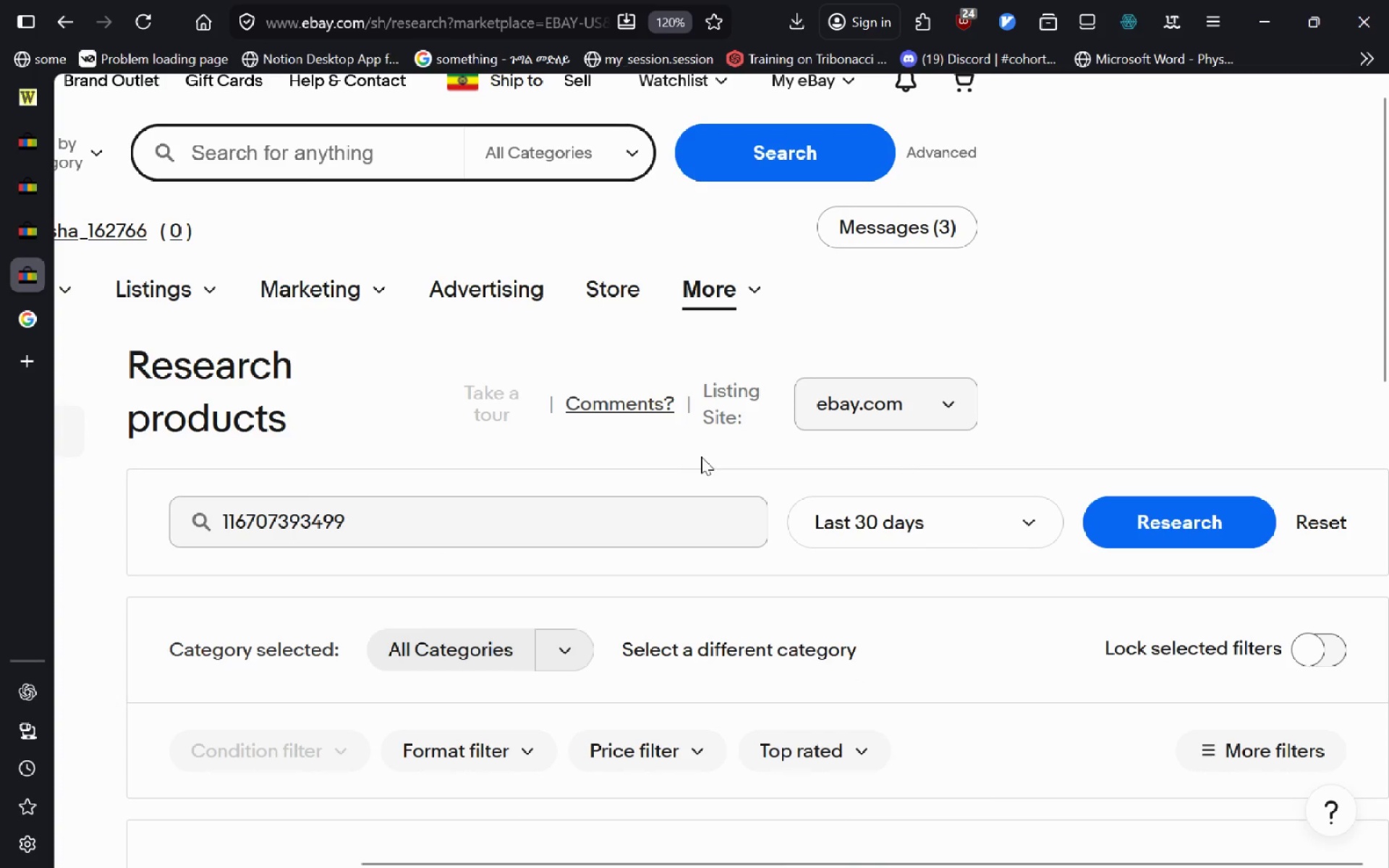 
key(Enter)
 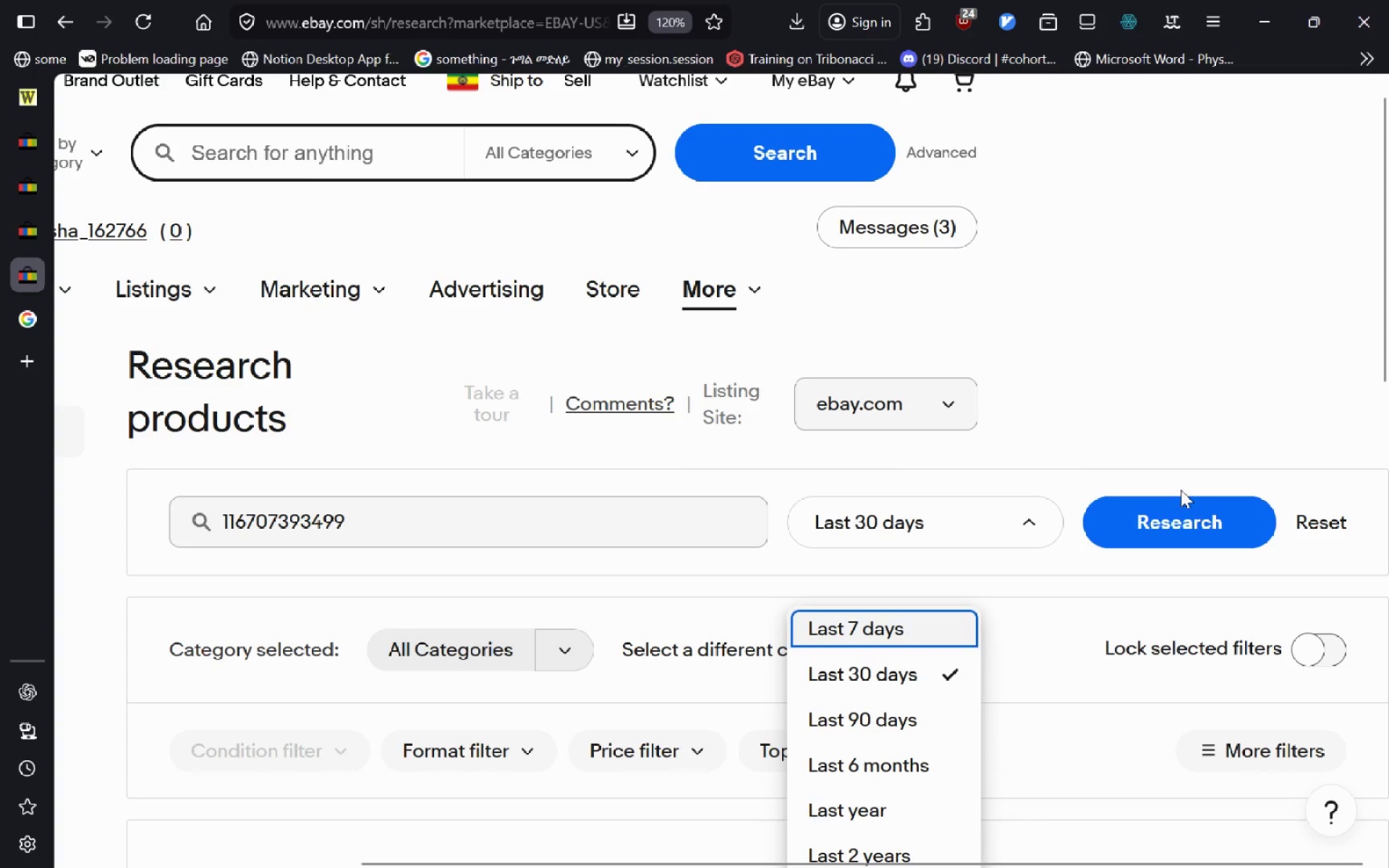 
left_click([1170, 511])
 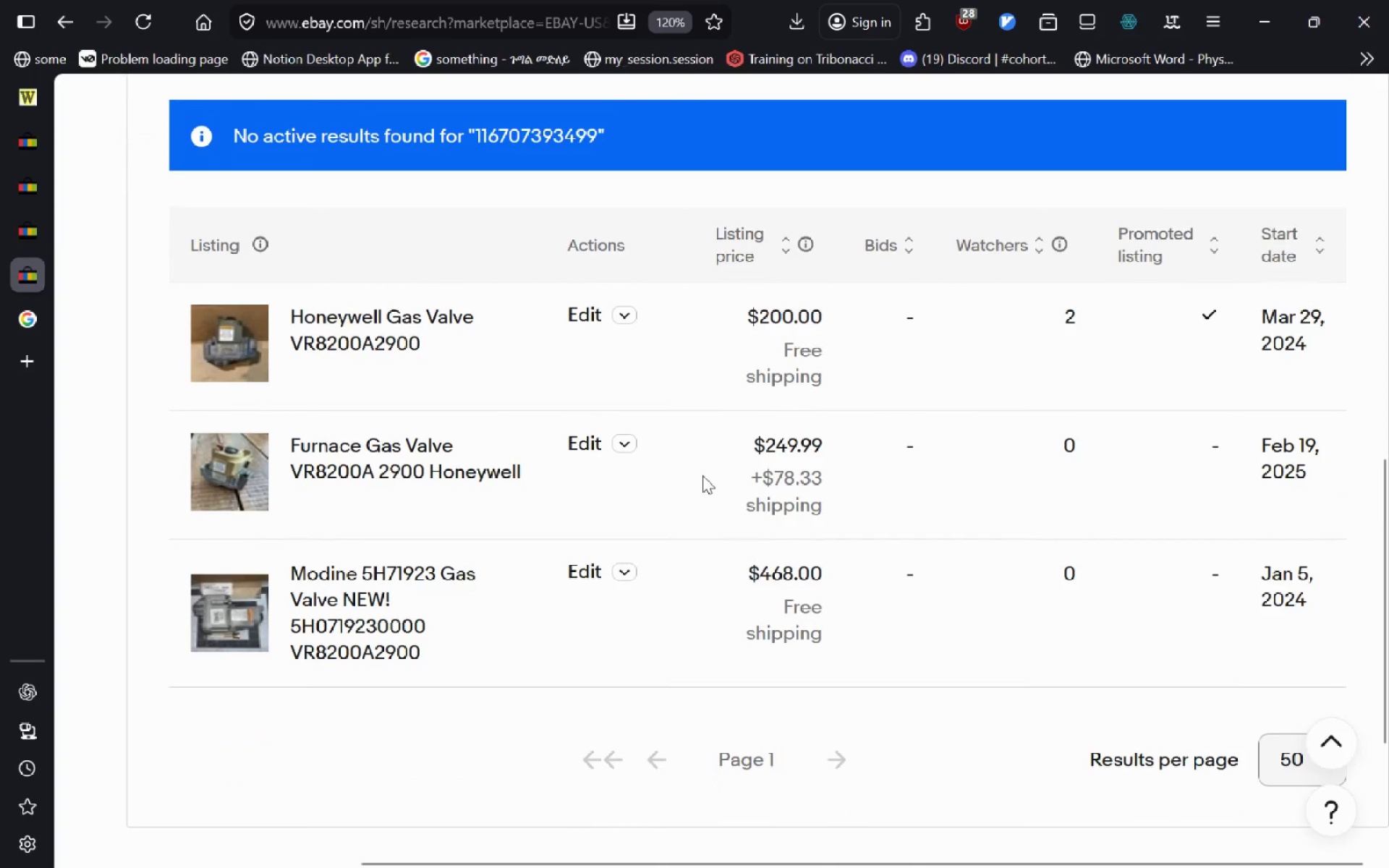 
wait(8.62)
 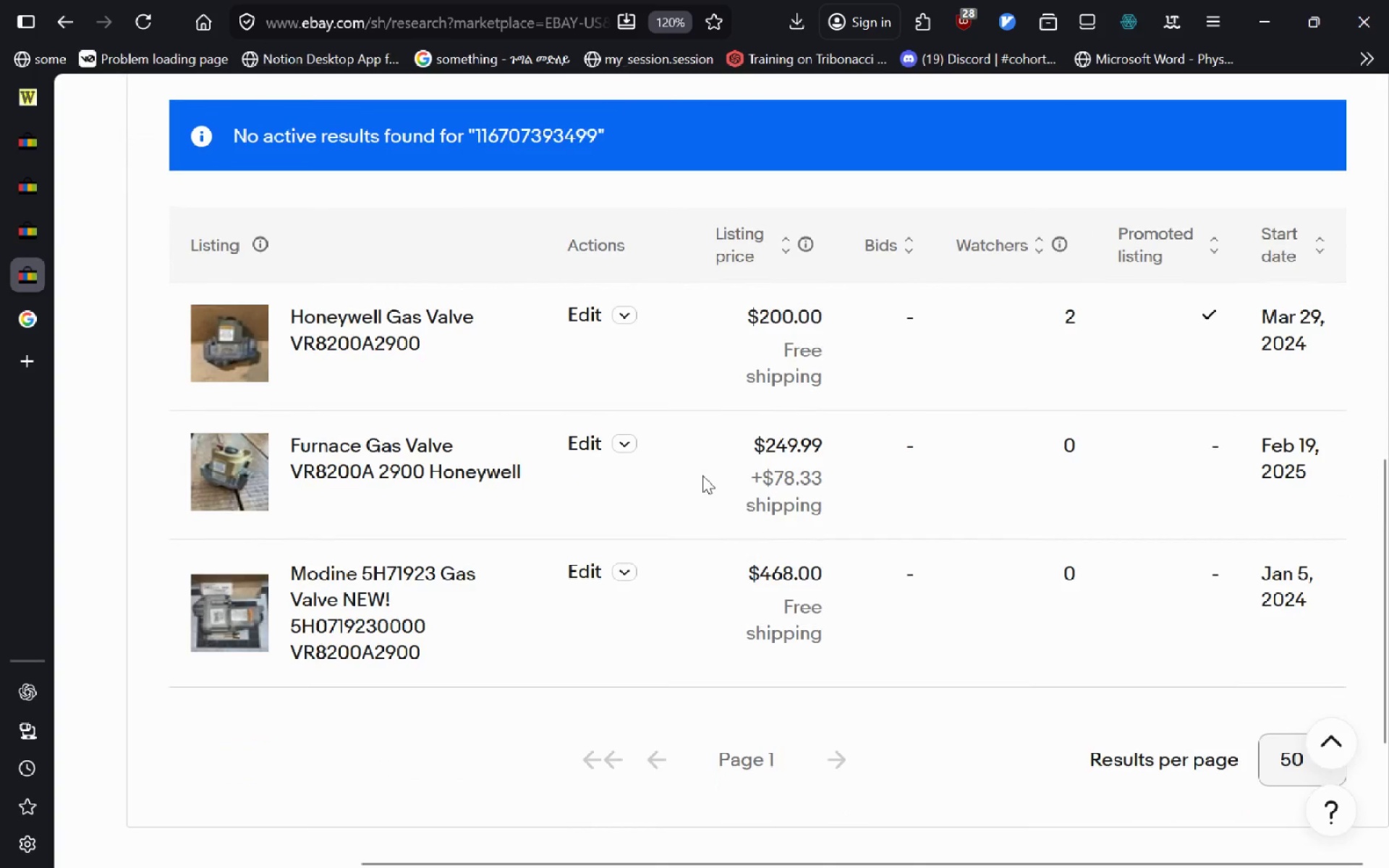 
left_click([37, 180])
 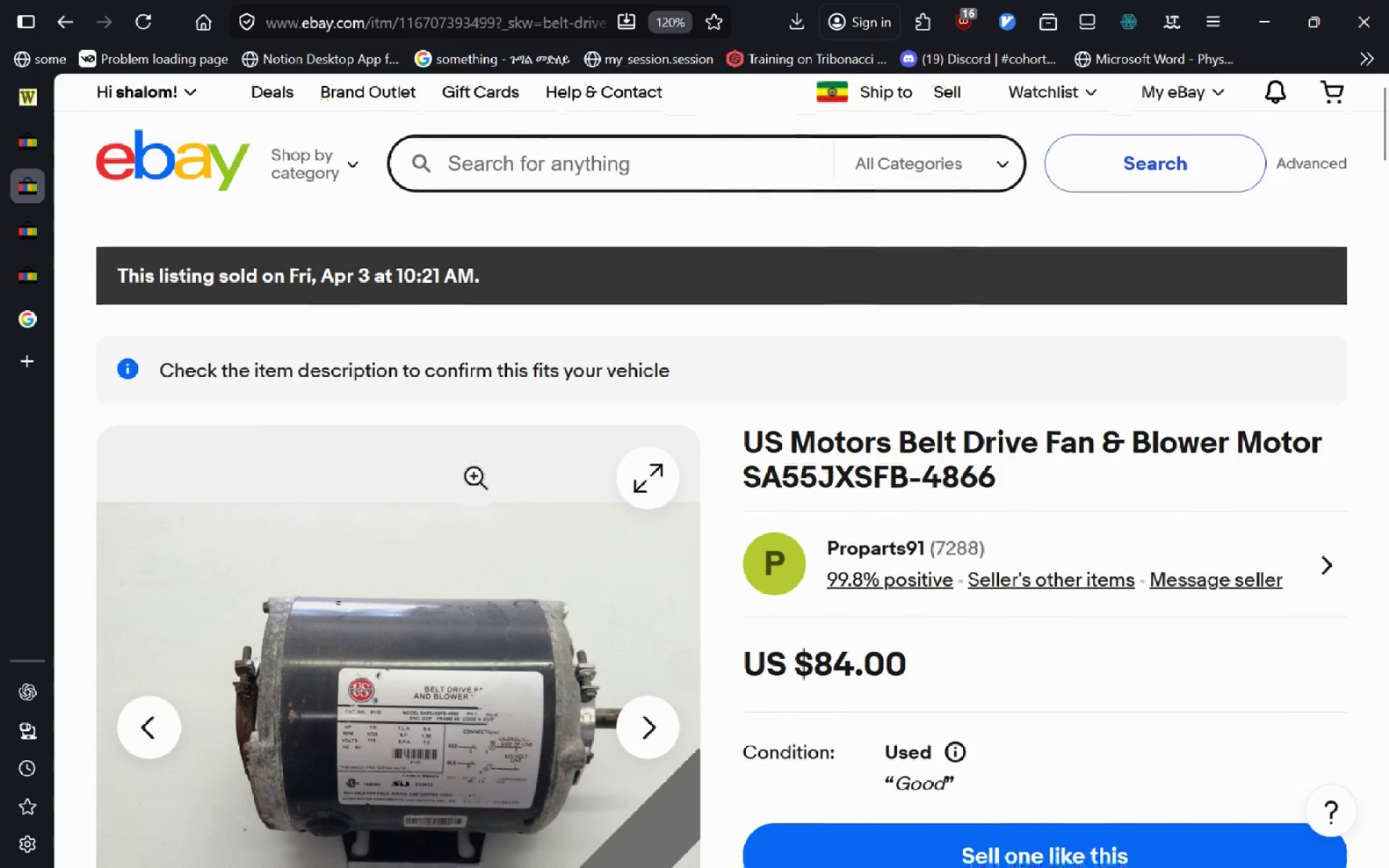 
wait(8.59)
 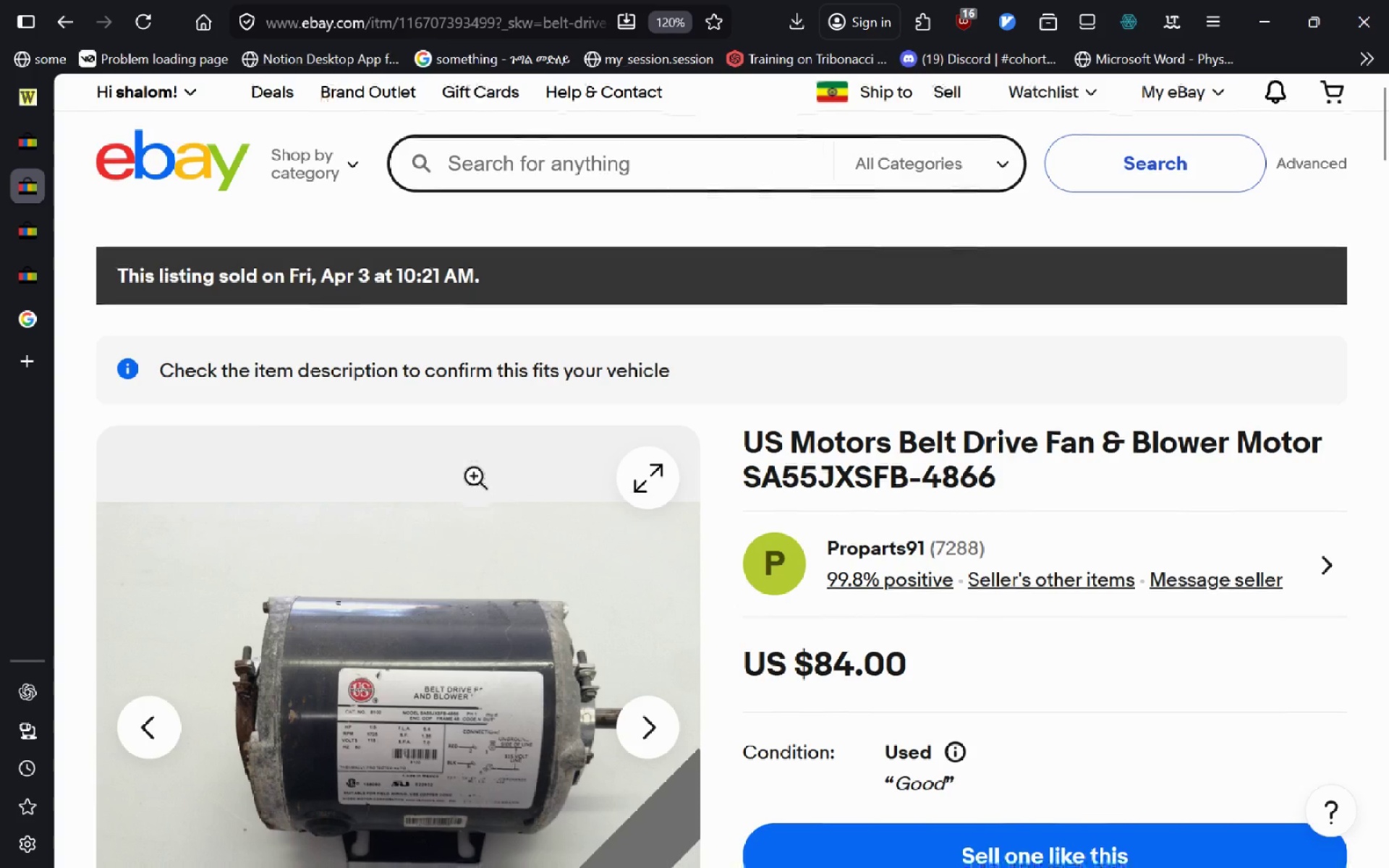 
left_click([38, 238])
 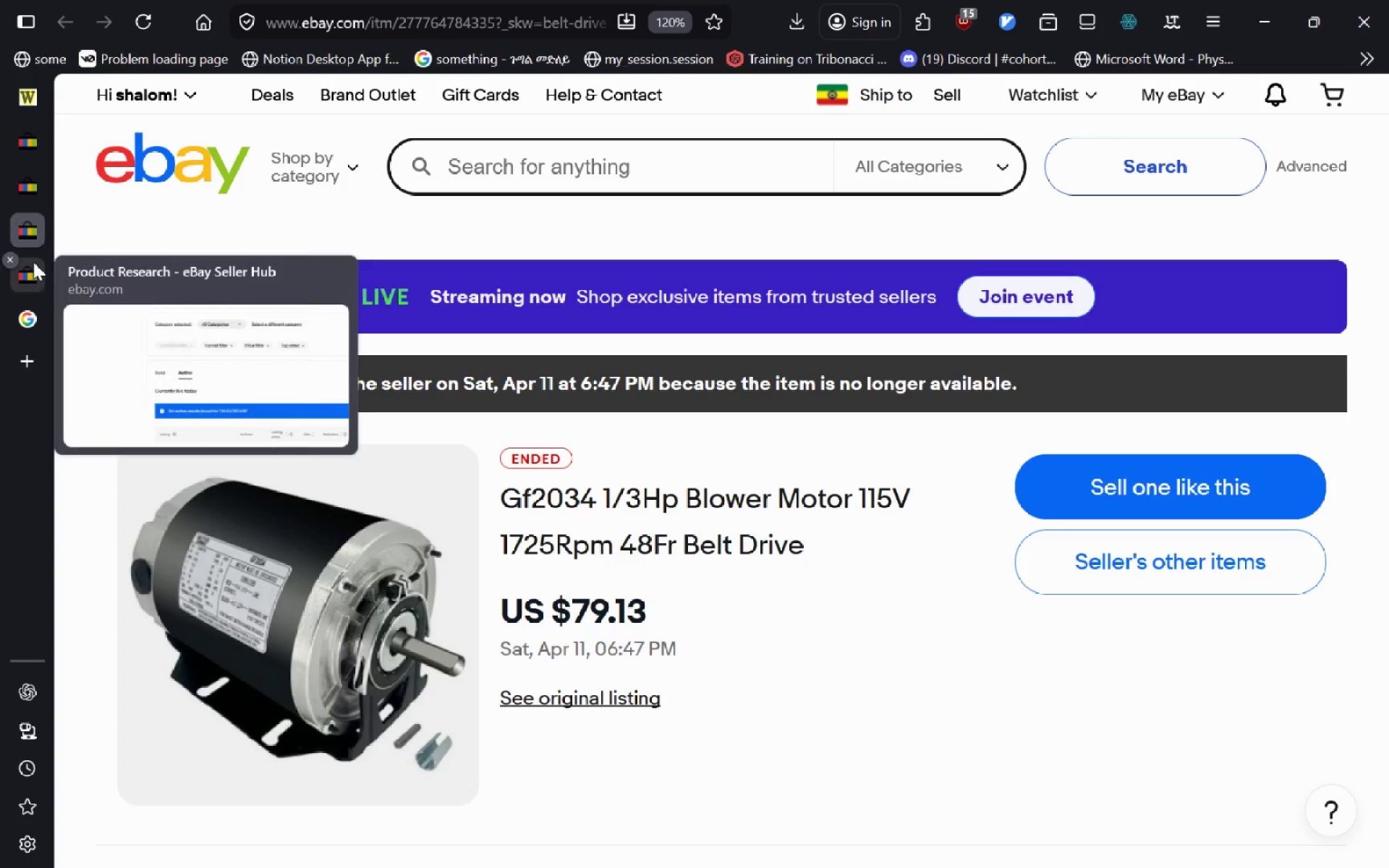 
key(Control+W)
 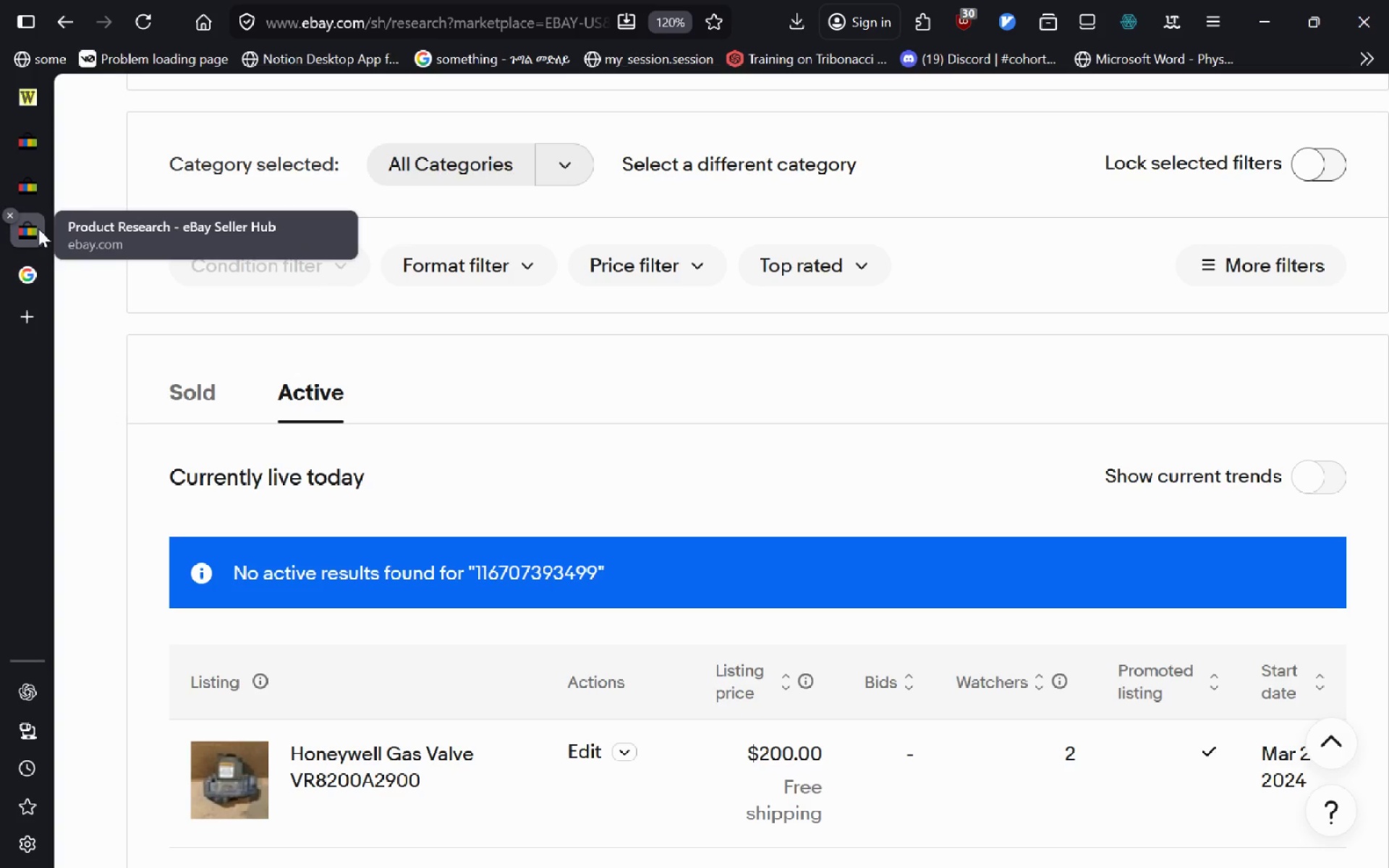 
left_click([38, 229])
 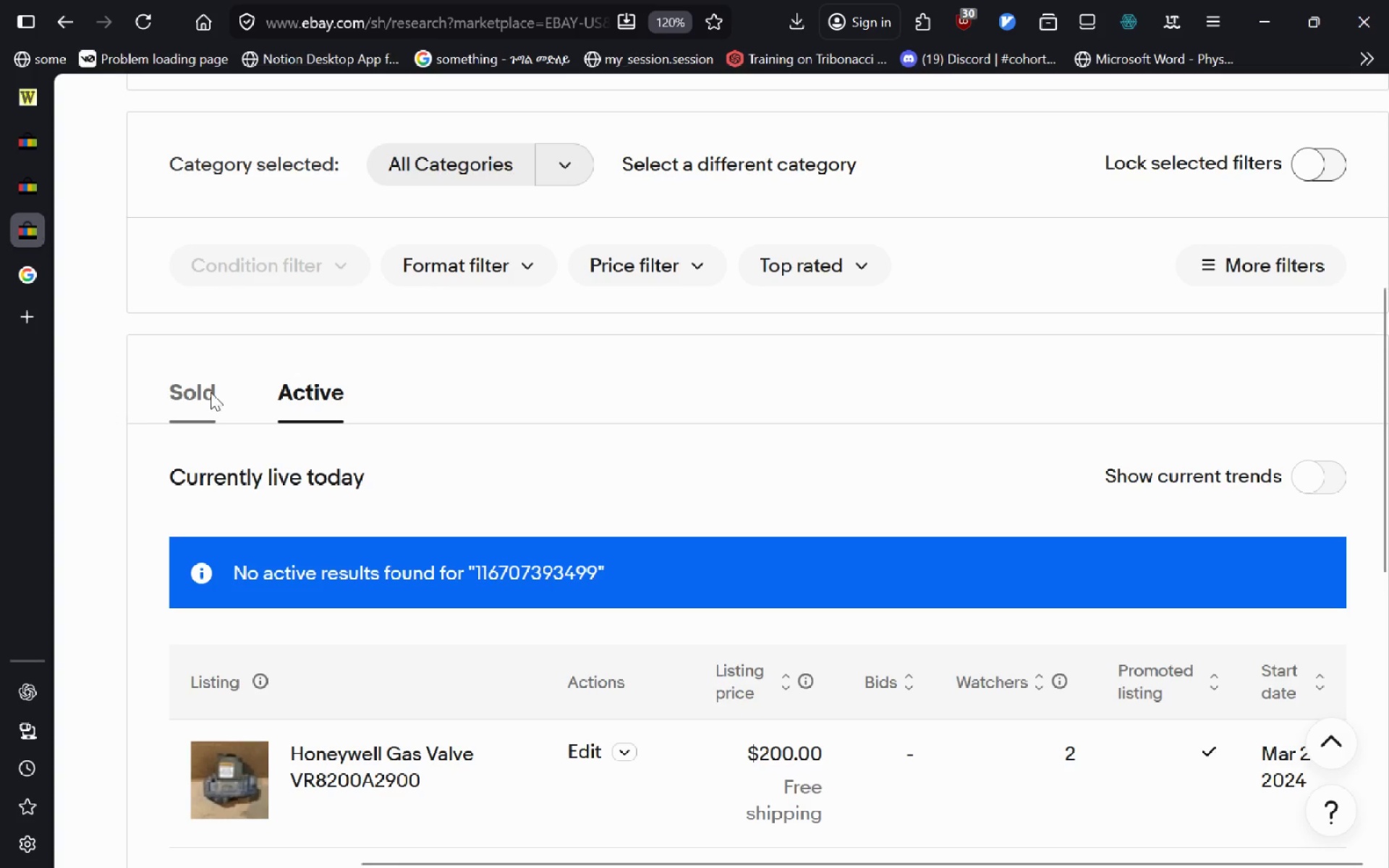 
left_click([211, 392])
 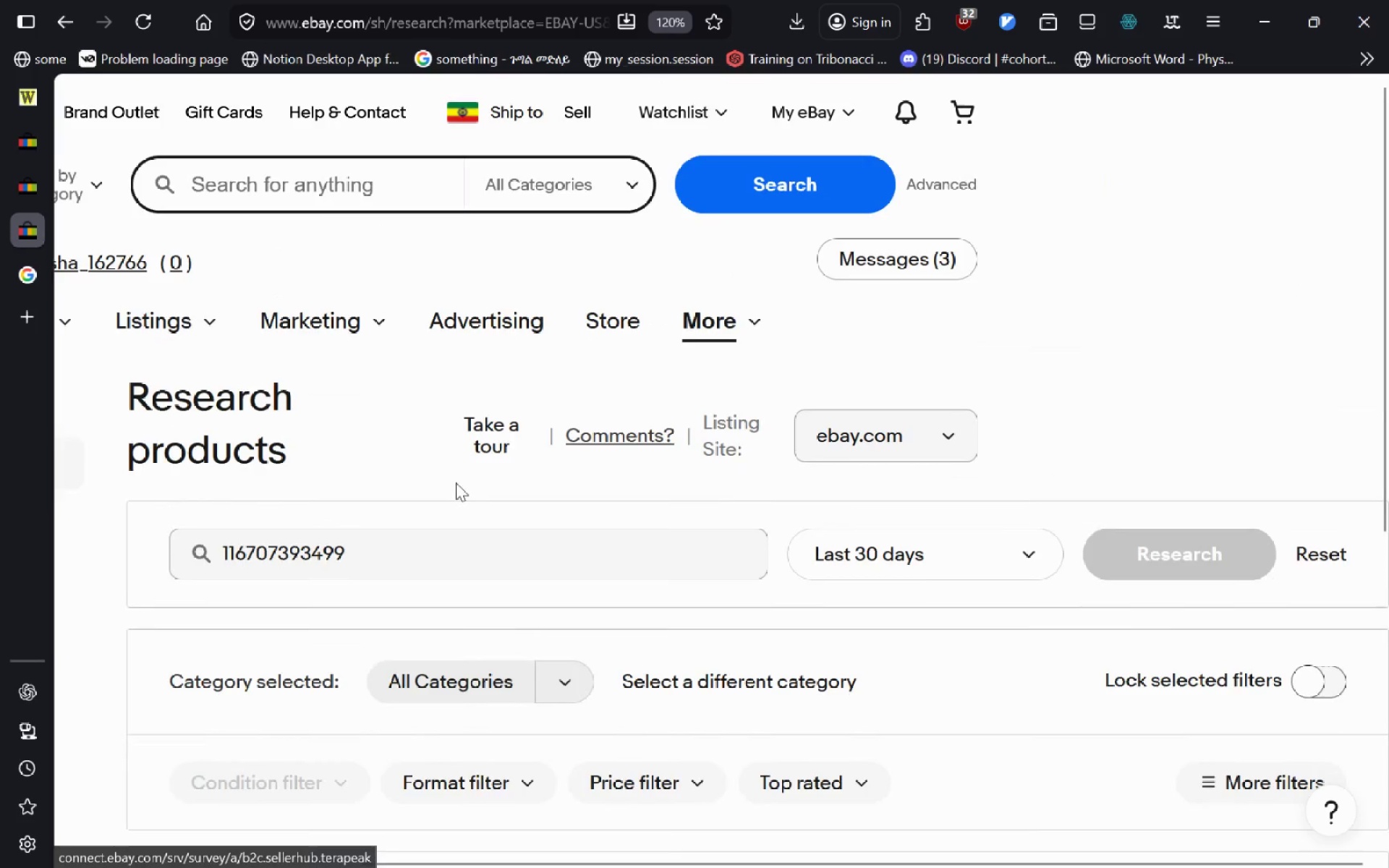 
left_click([381, 541])
 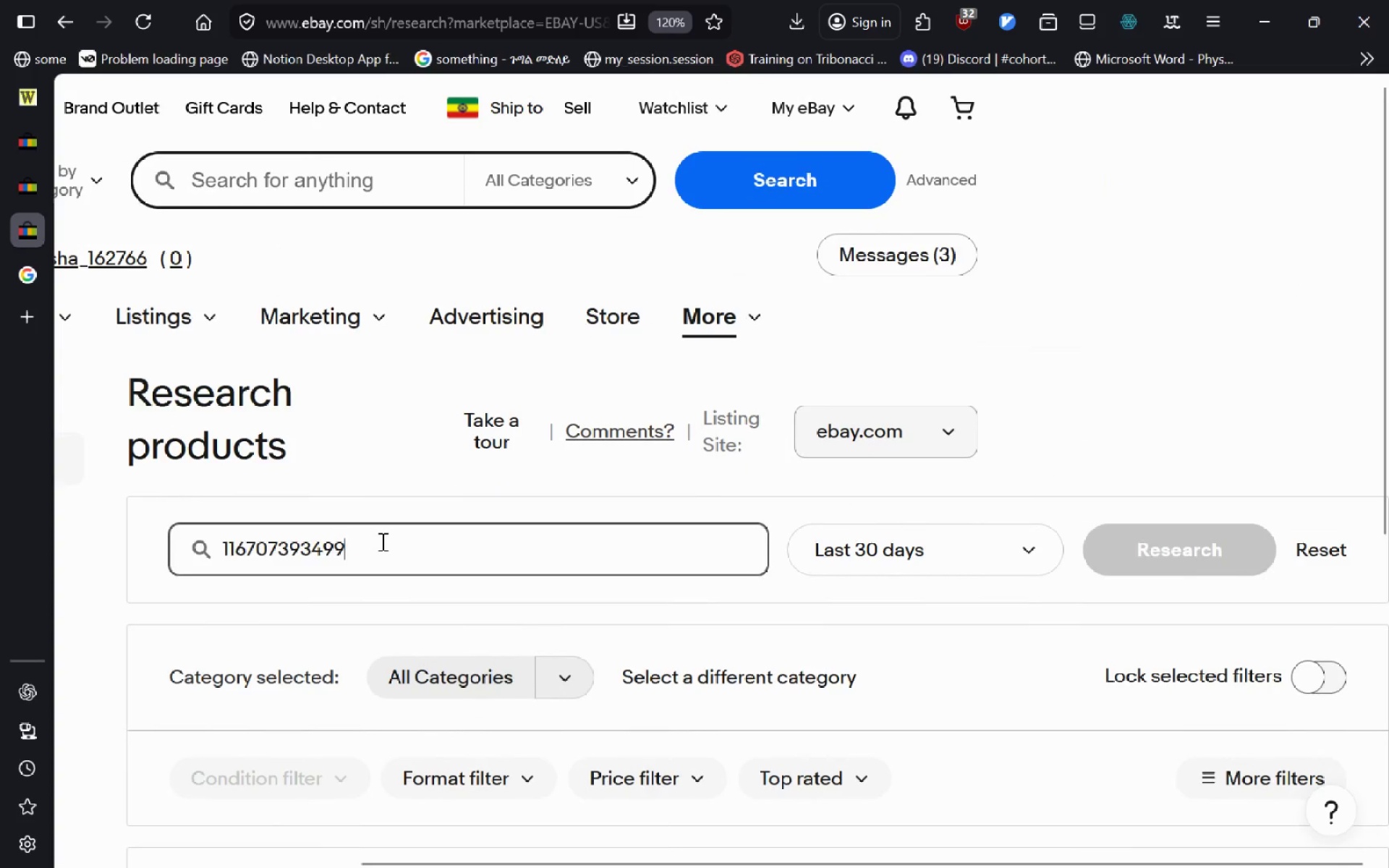 
key(Control+A)
 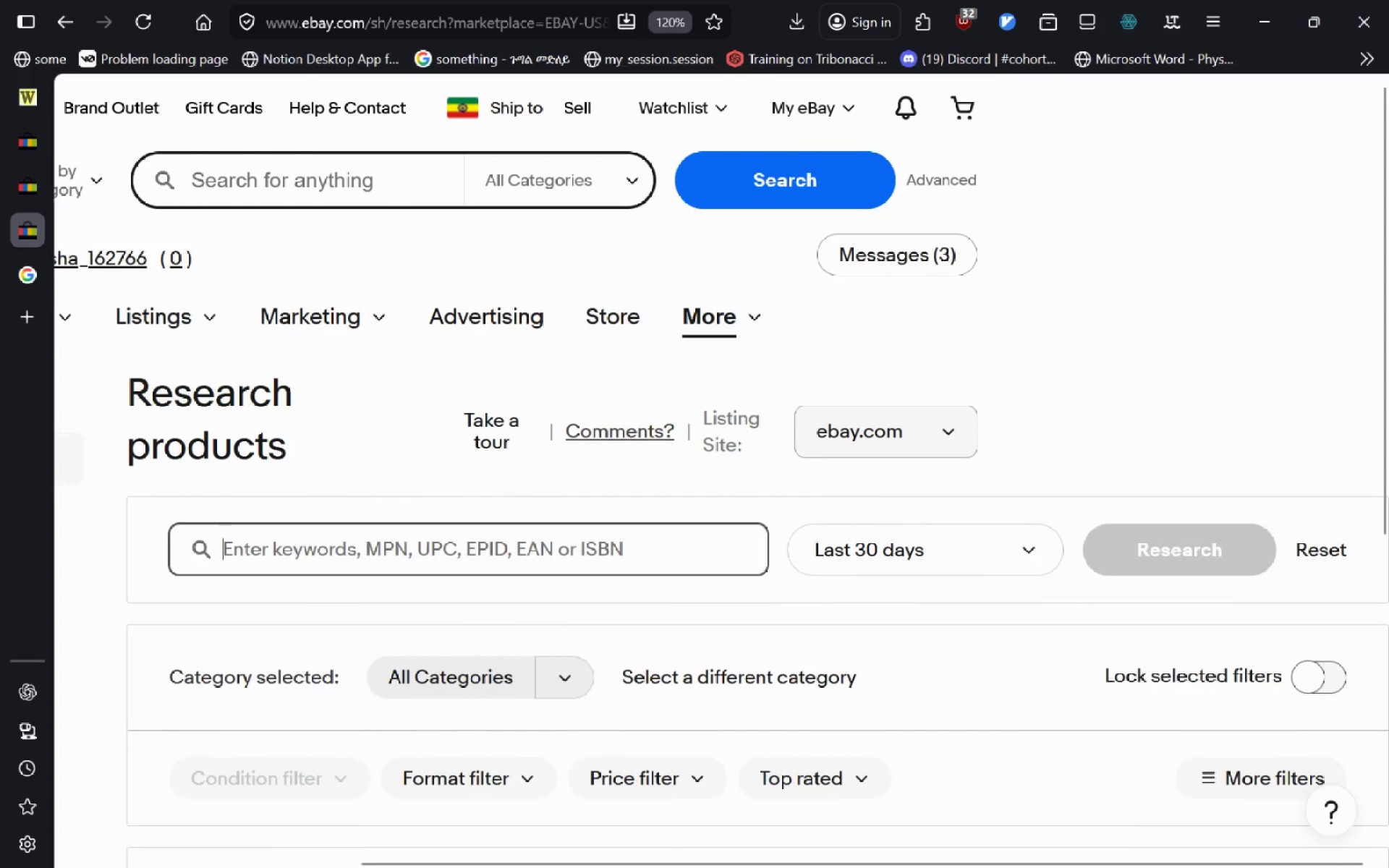 
key(Backspace)
 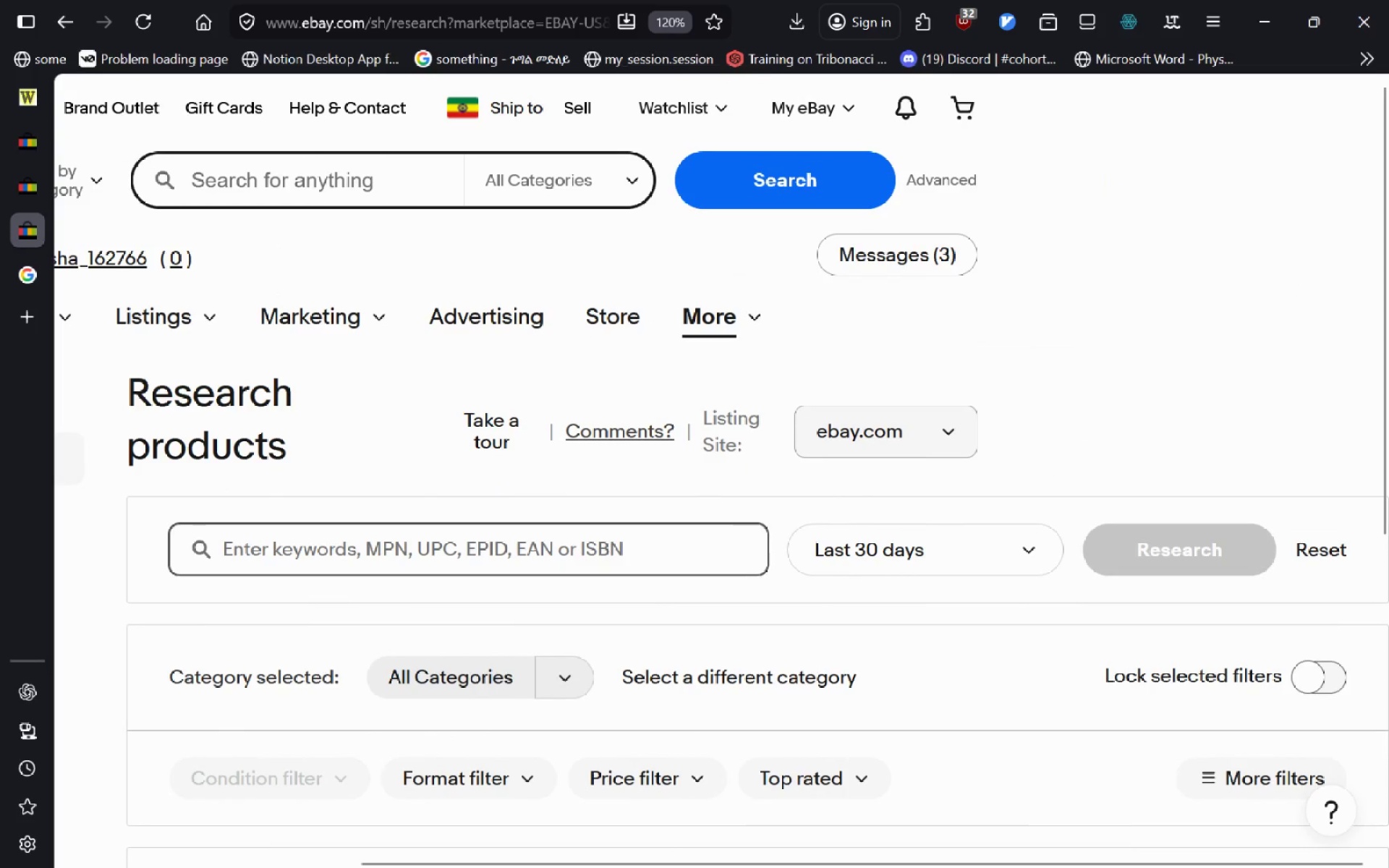 
key(Meta+MetaLeft)
 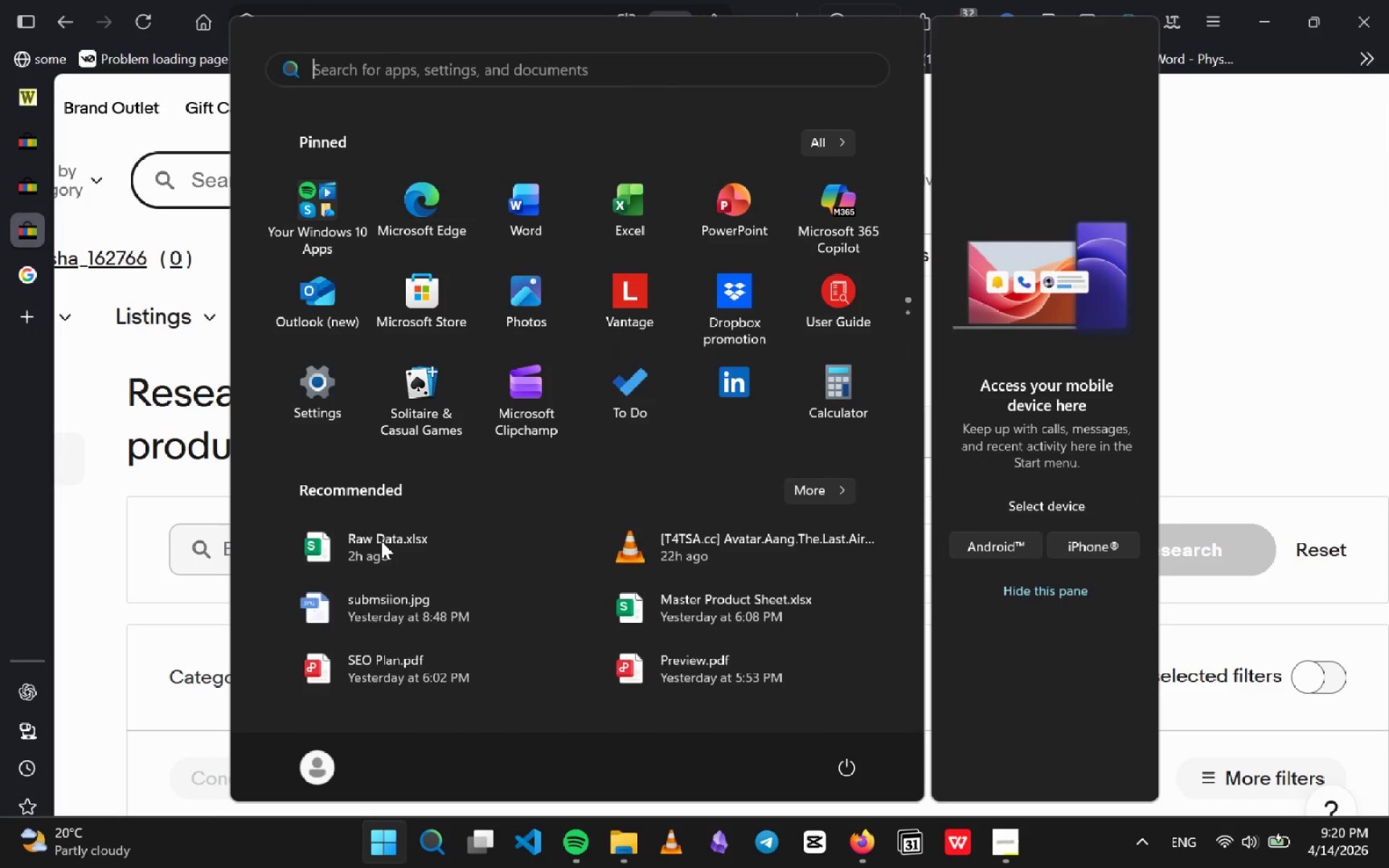 
key(Alt+Space)
 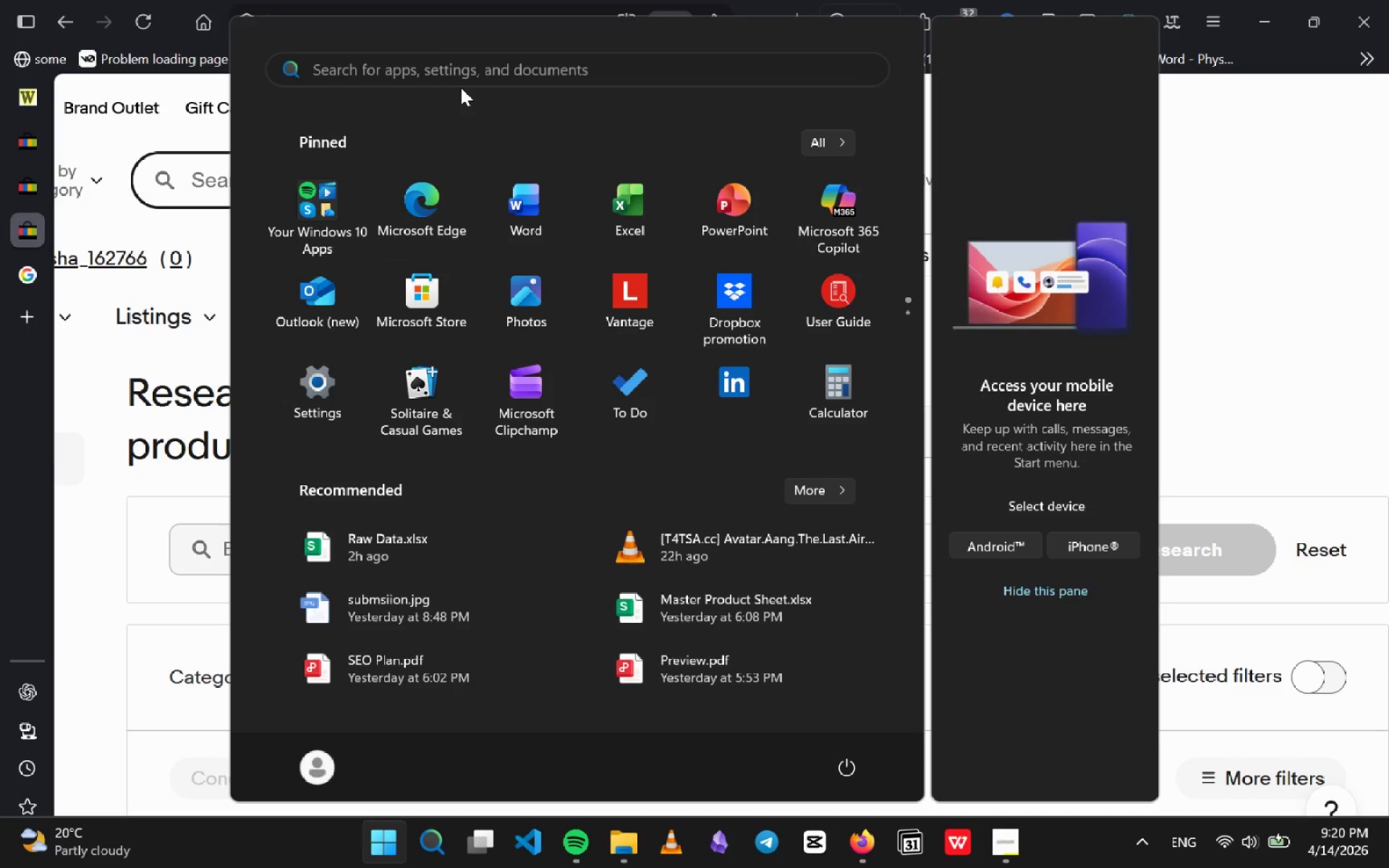 
left_click([470, 77])
 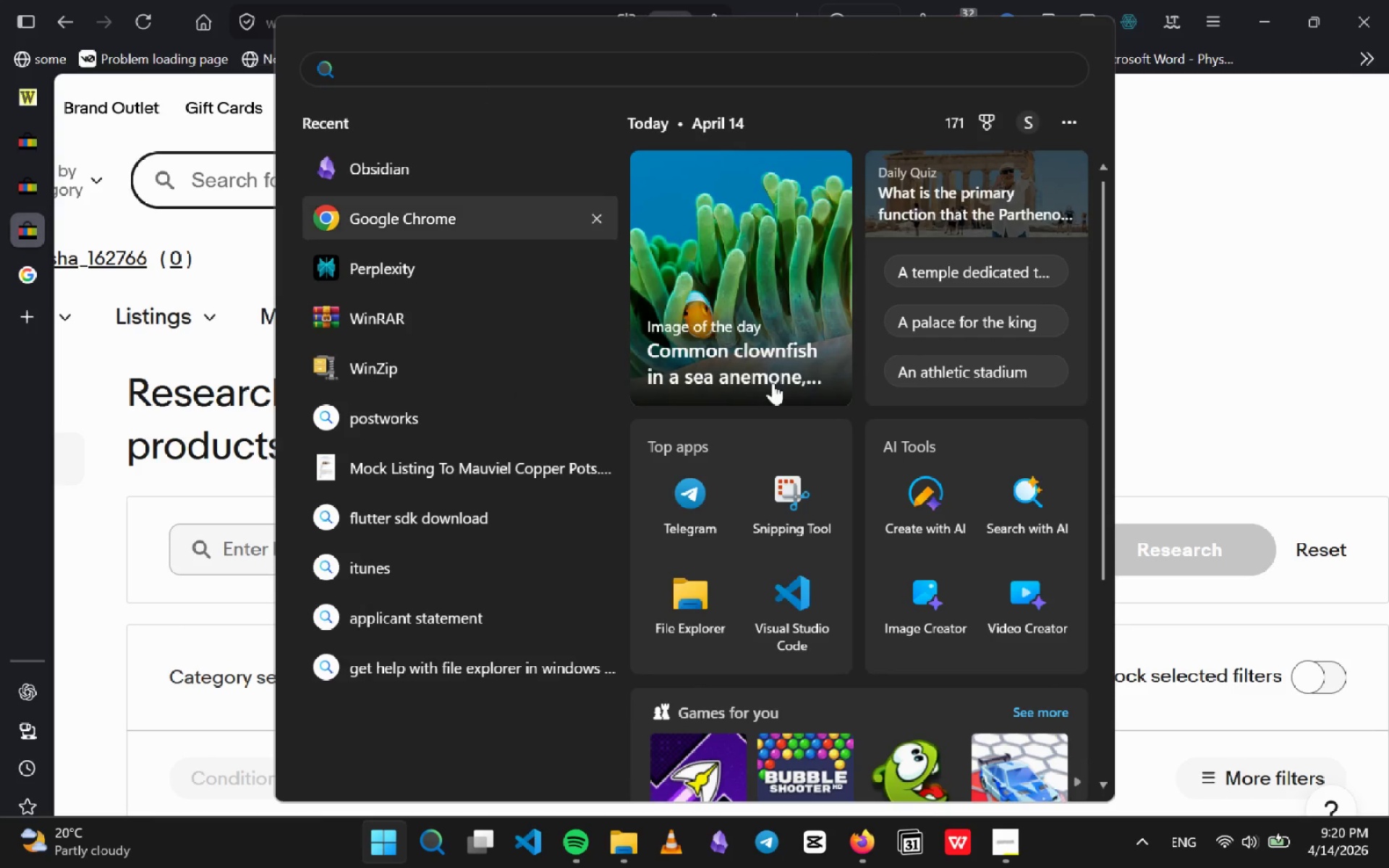 
left_click([1388, 867])
 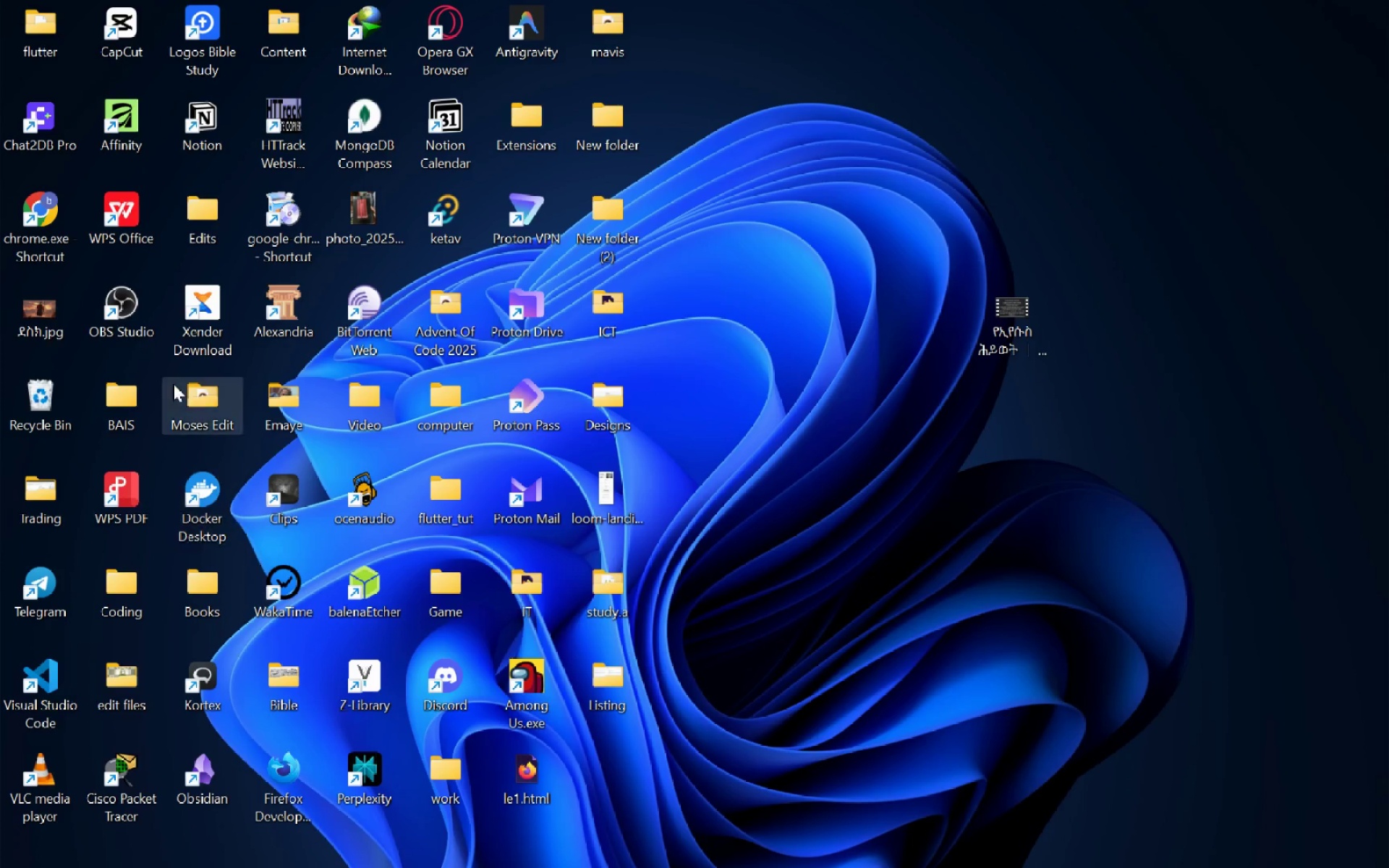 
key(Meta+MetaLeft)
 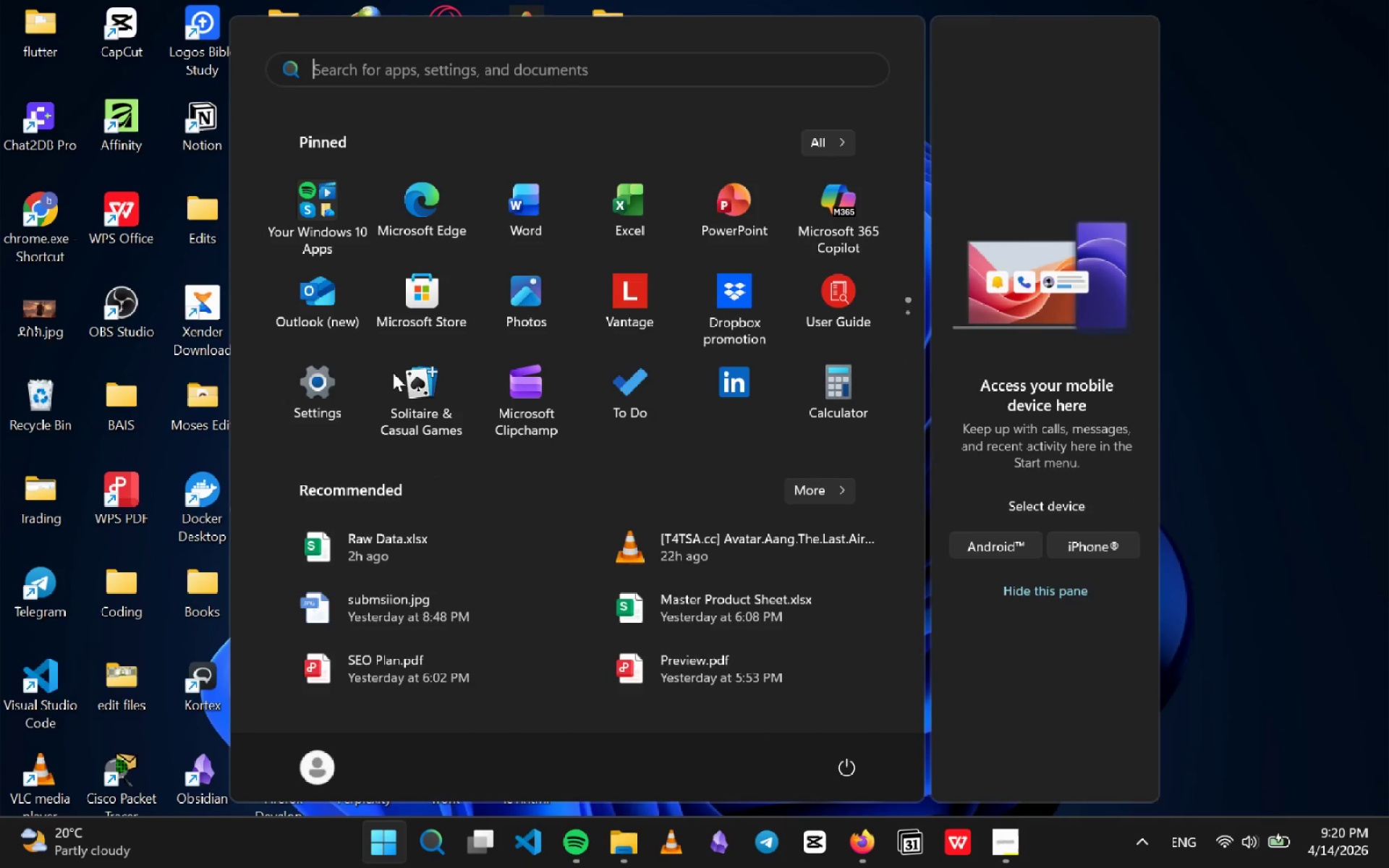 
hold_key(key=AltLeft, duration=0.53)
 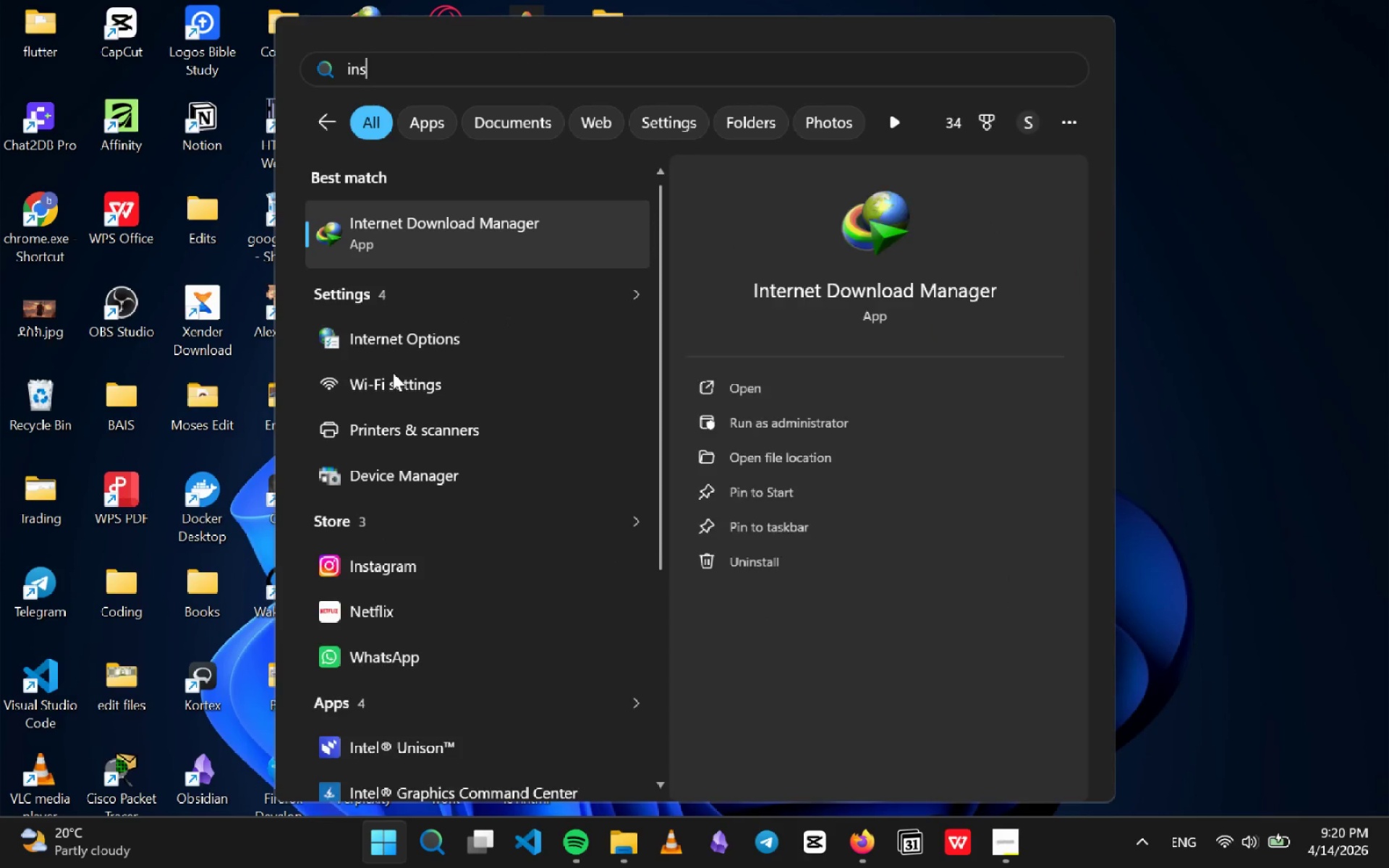 
type( inst)
 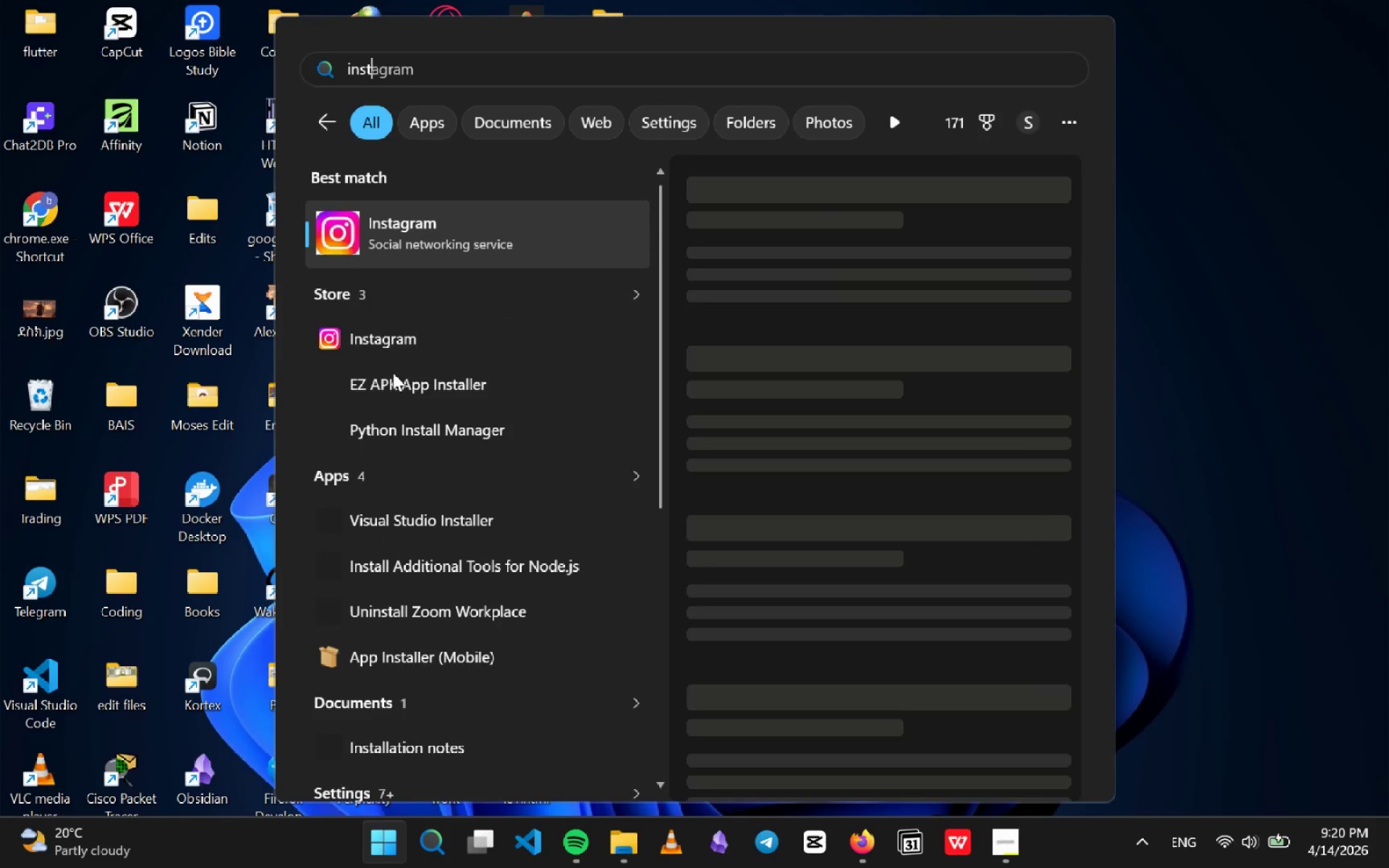 
key(Control+Backspace)
 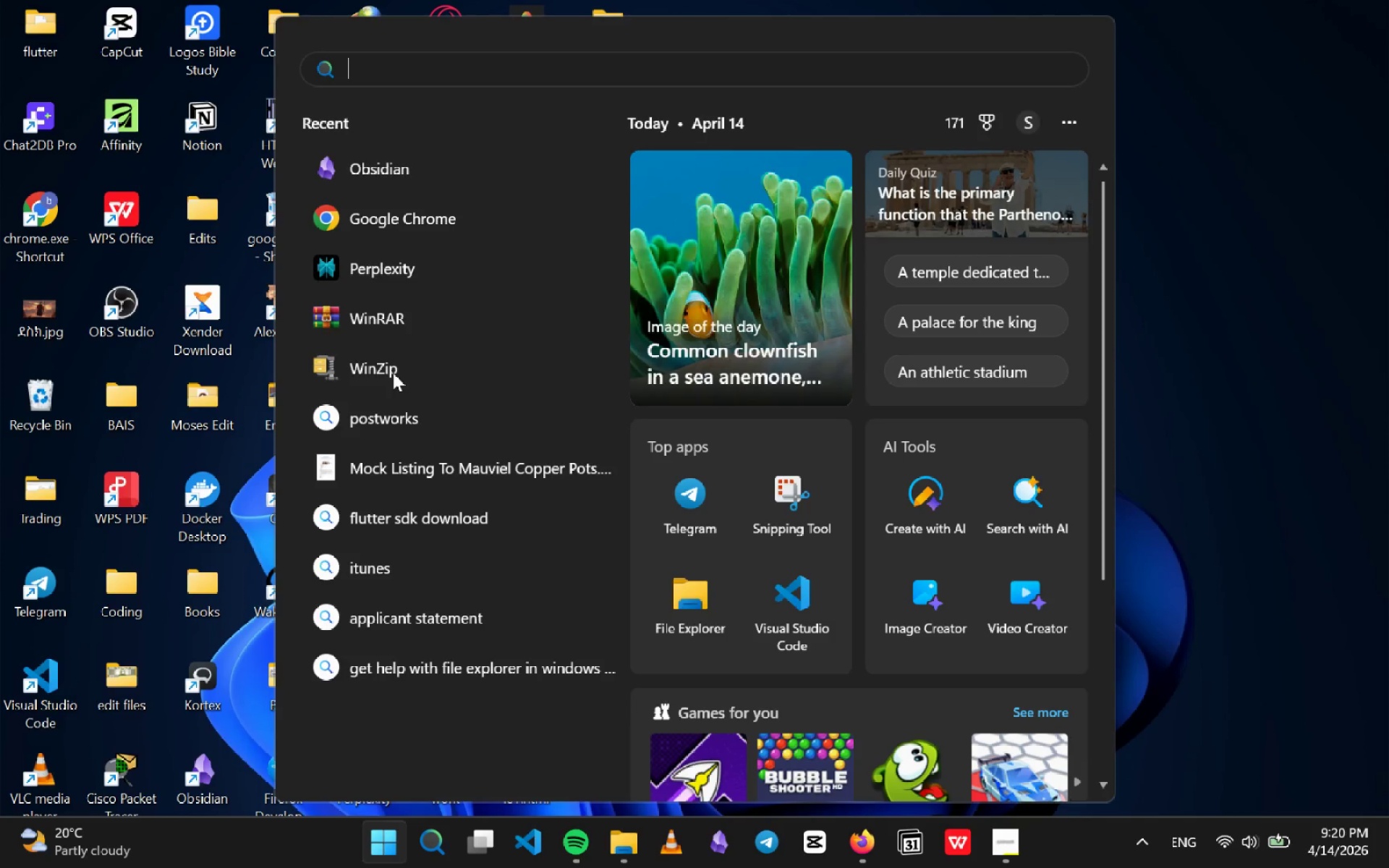 
type(windo)
key(Escape)
 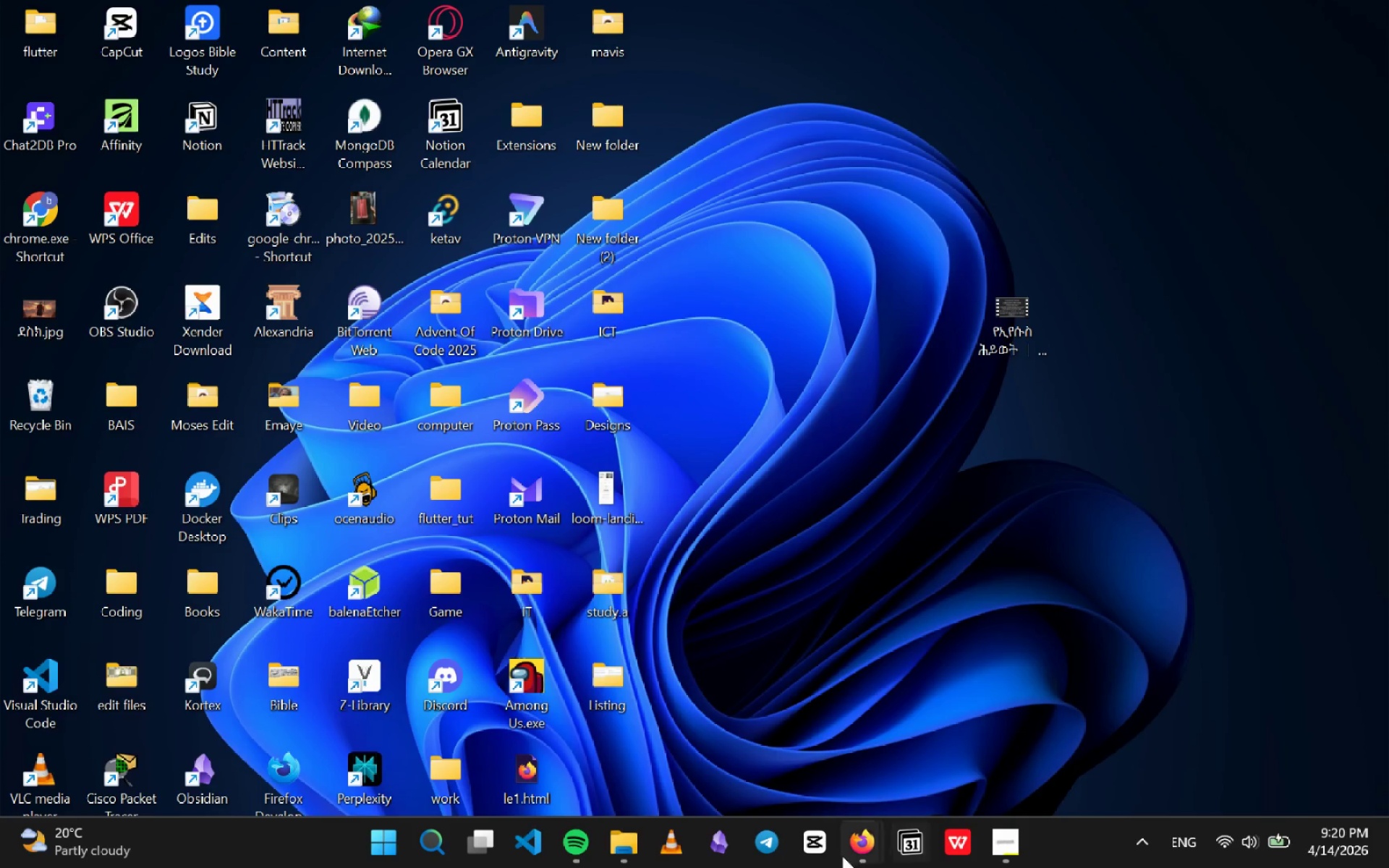 
left_click([864, 848])
 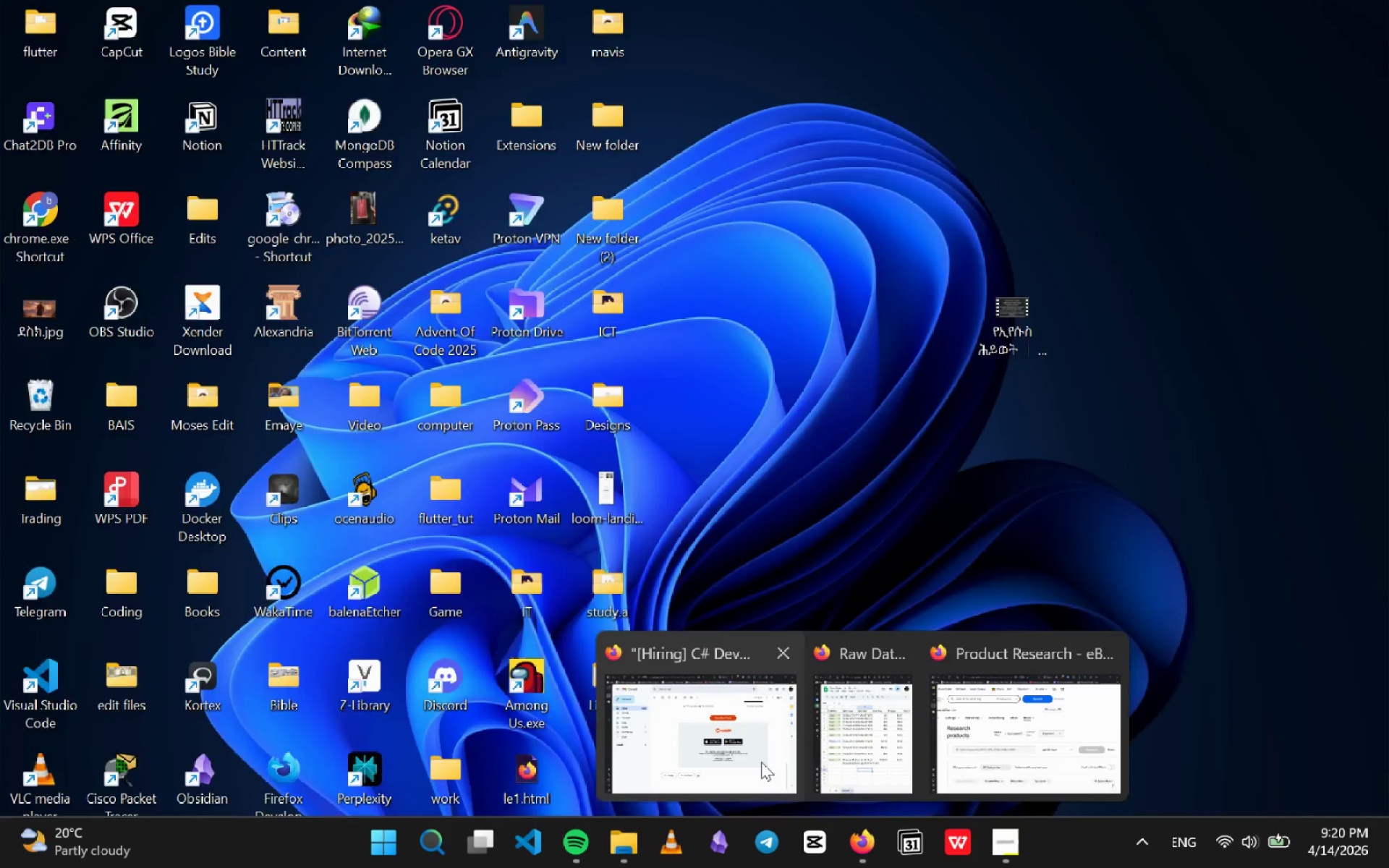 
left_click([761, 762])
 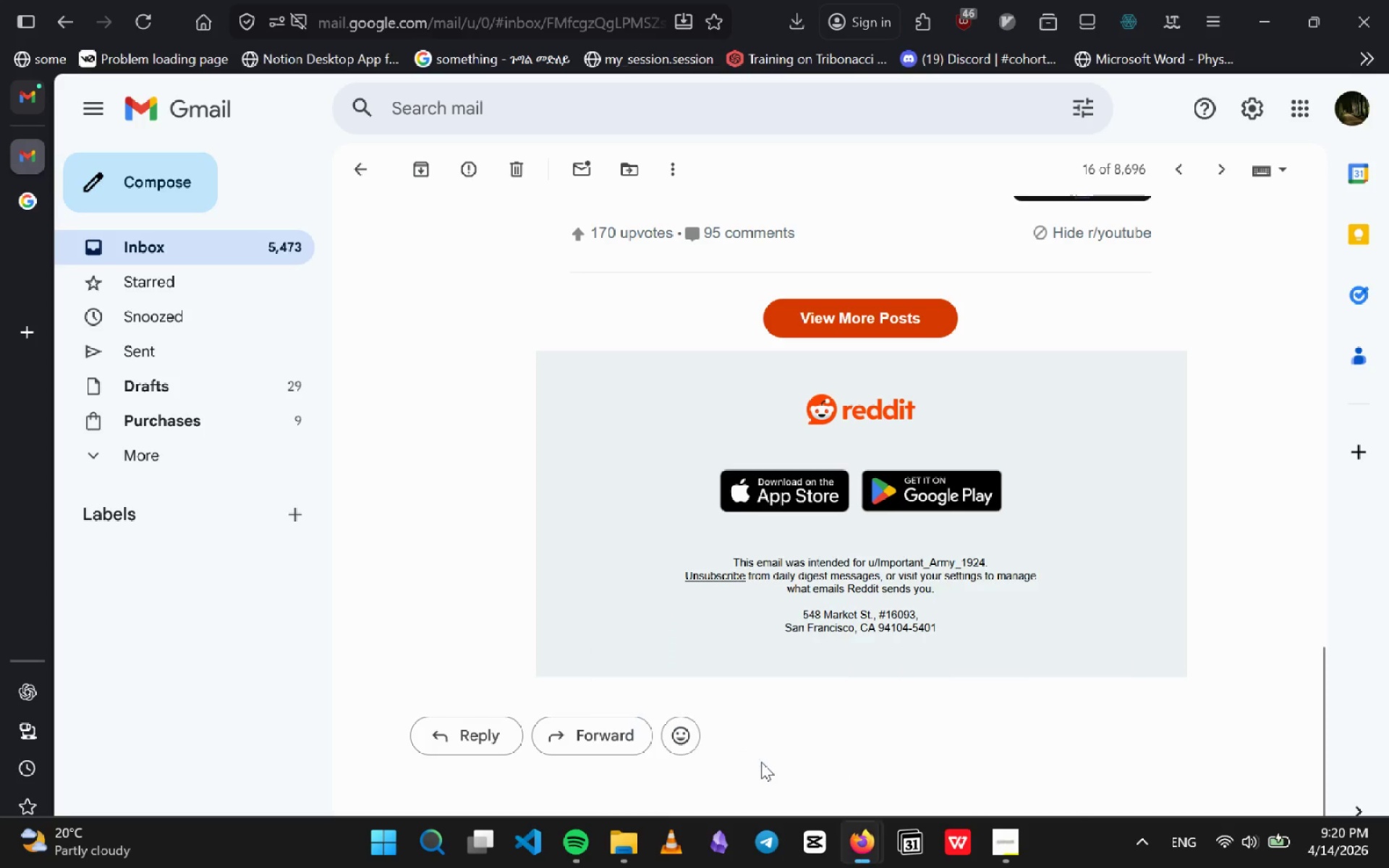 
key(Control+T)
 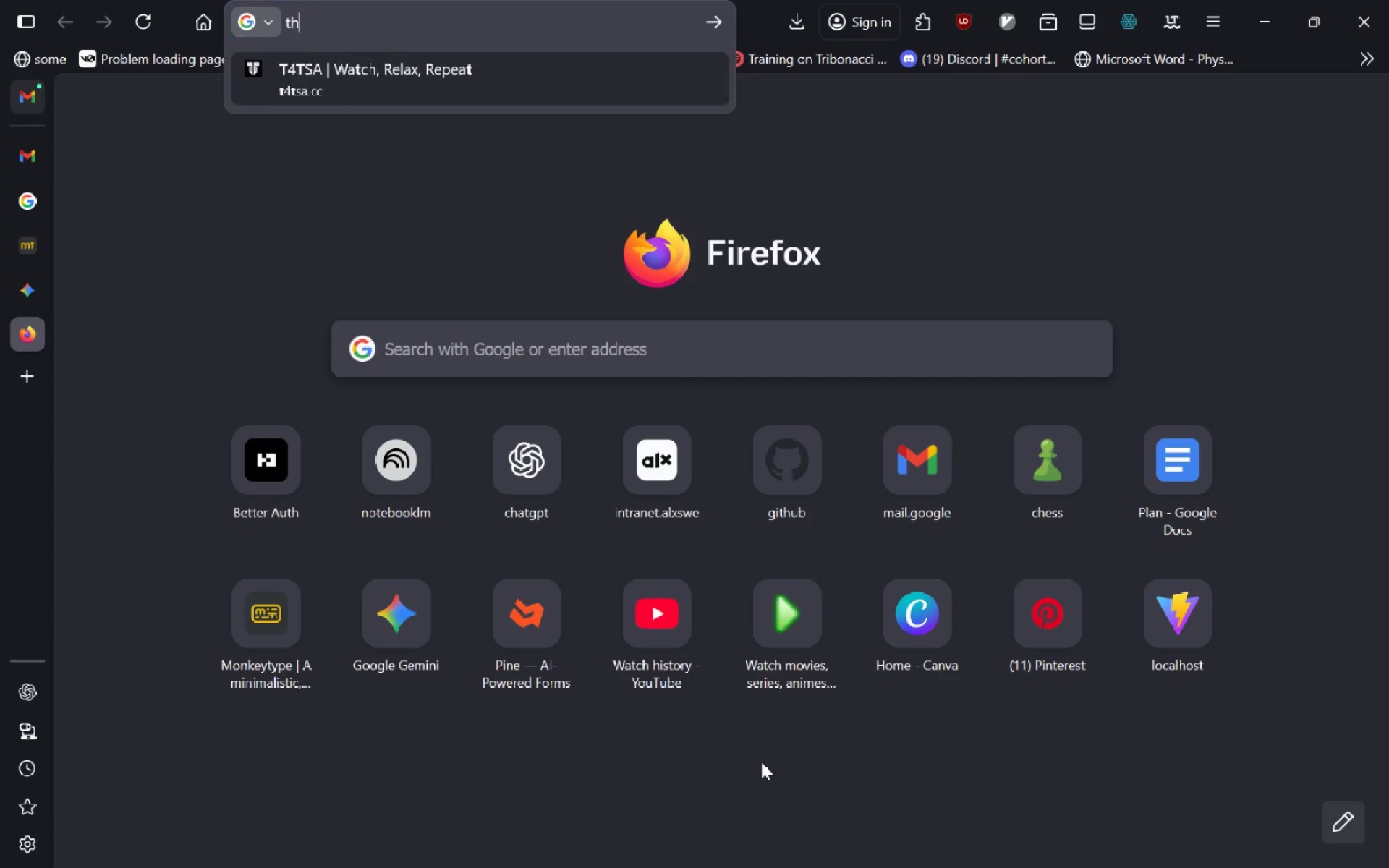 
type(the windows key alternative)
 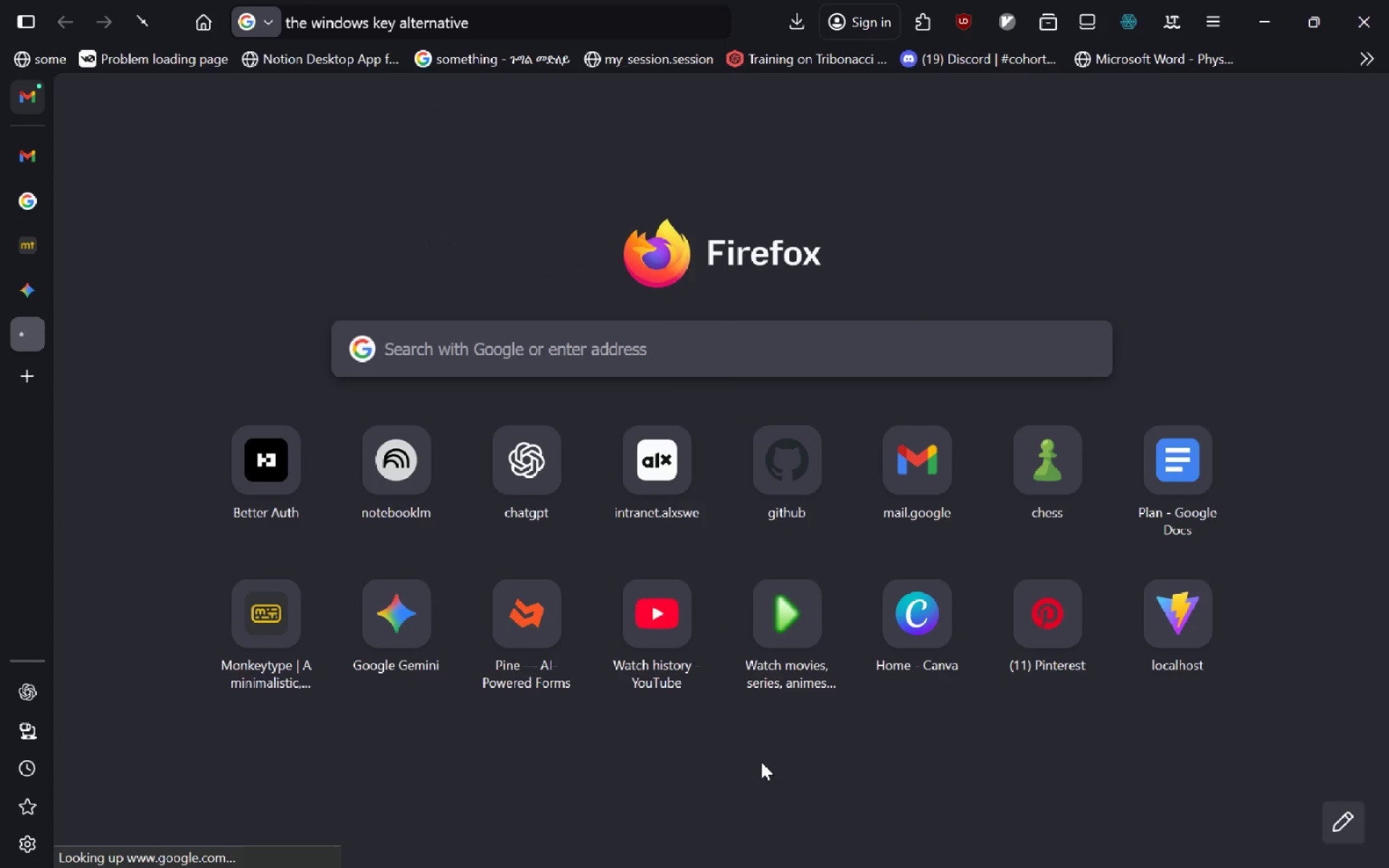 
key(Enter)
 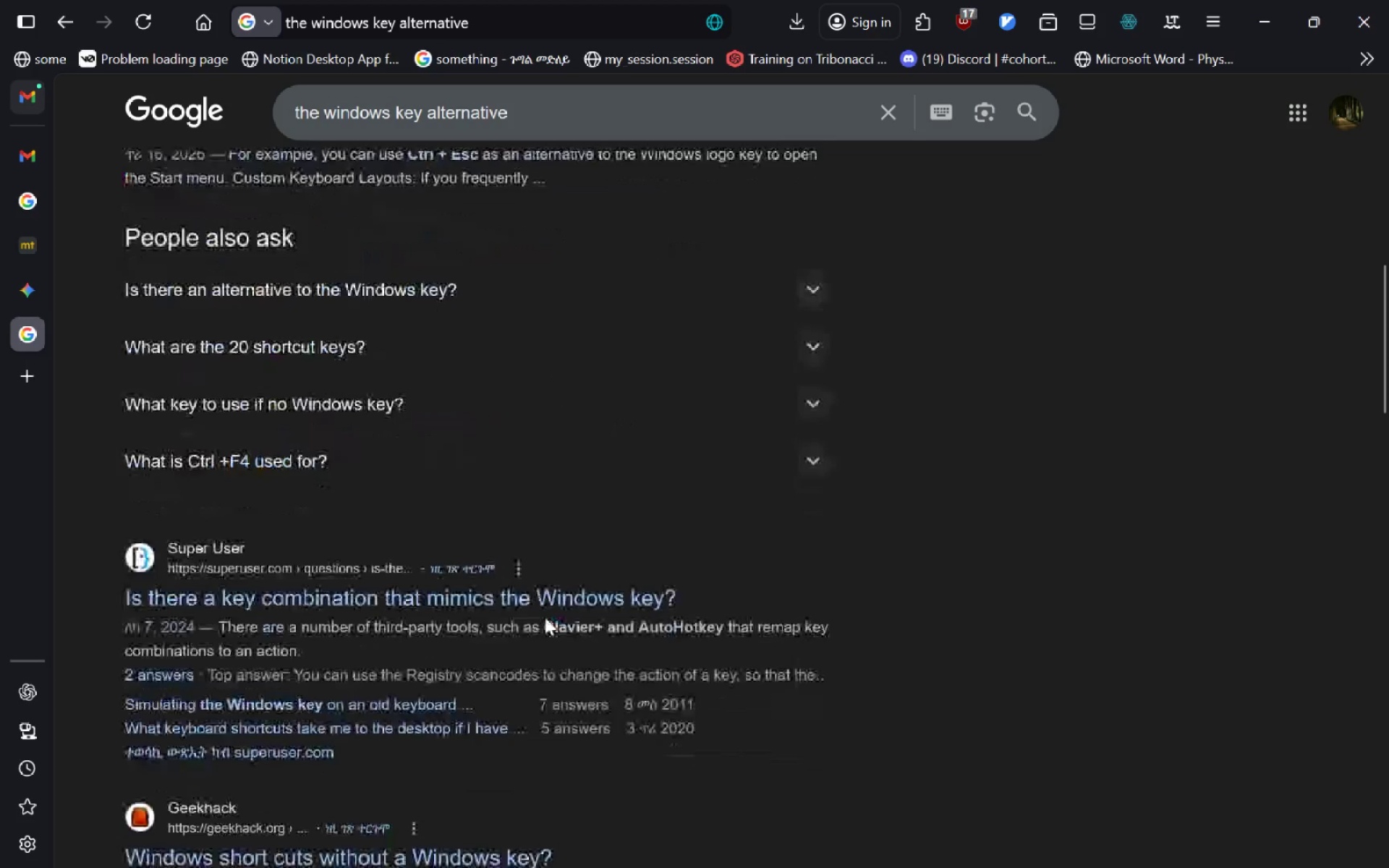 
wait(6.69)
 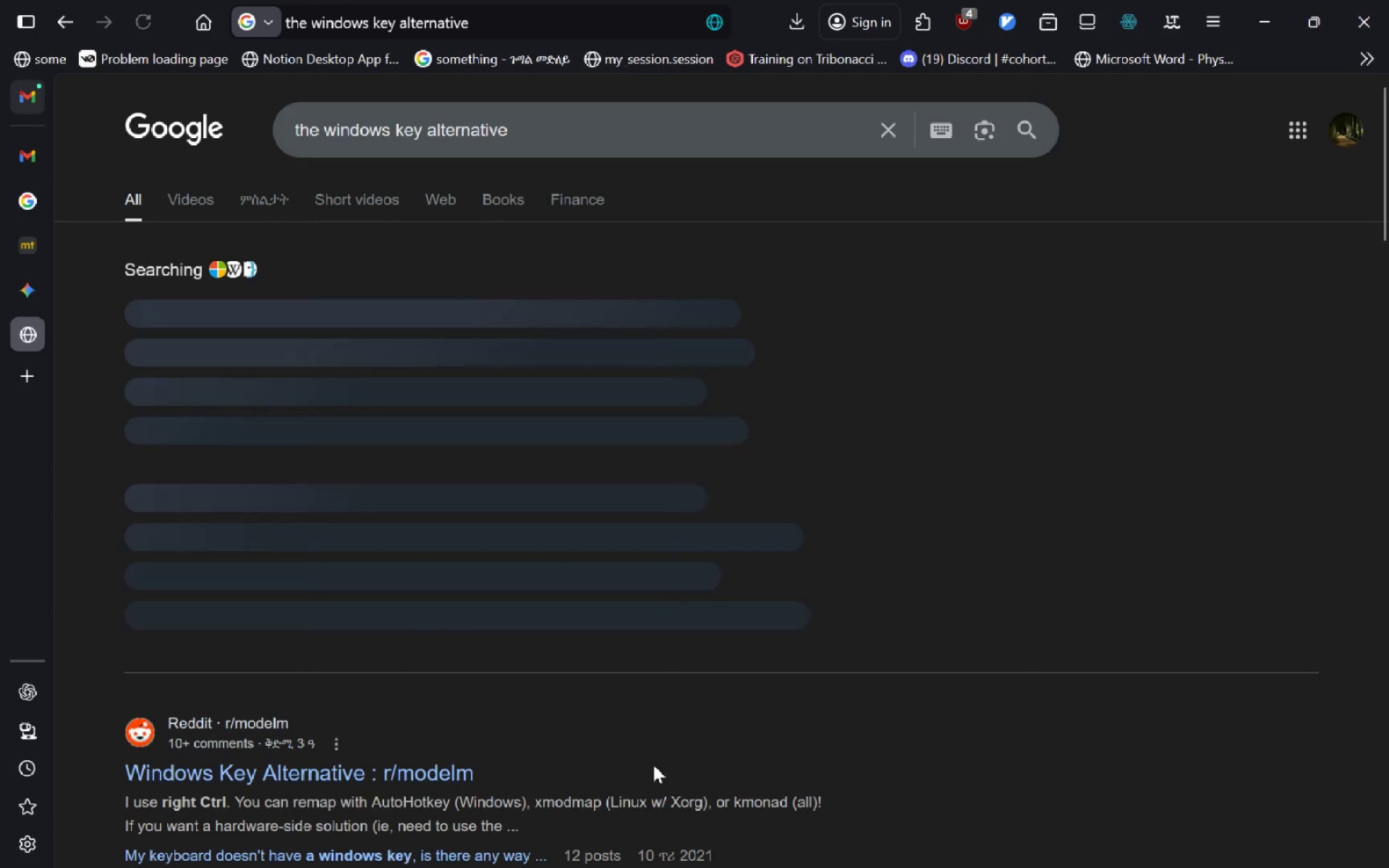 
left_click([553, 125])
 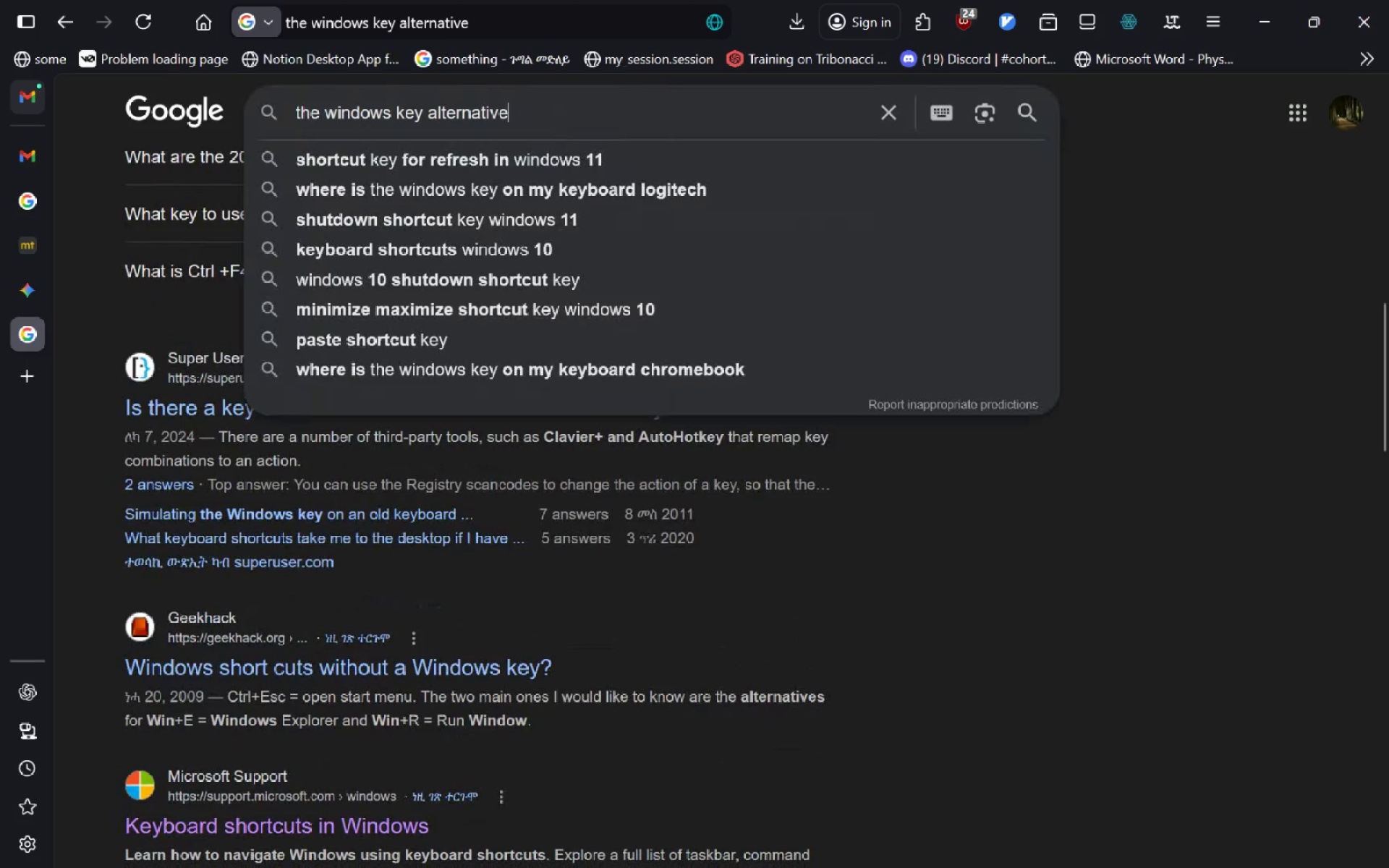 
type( program)
 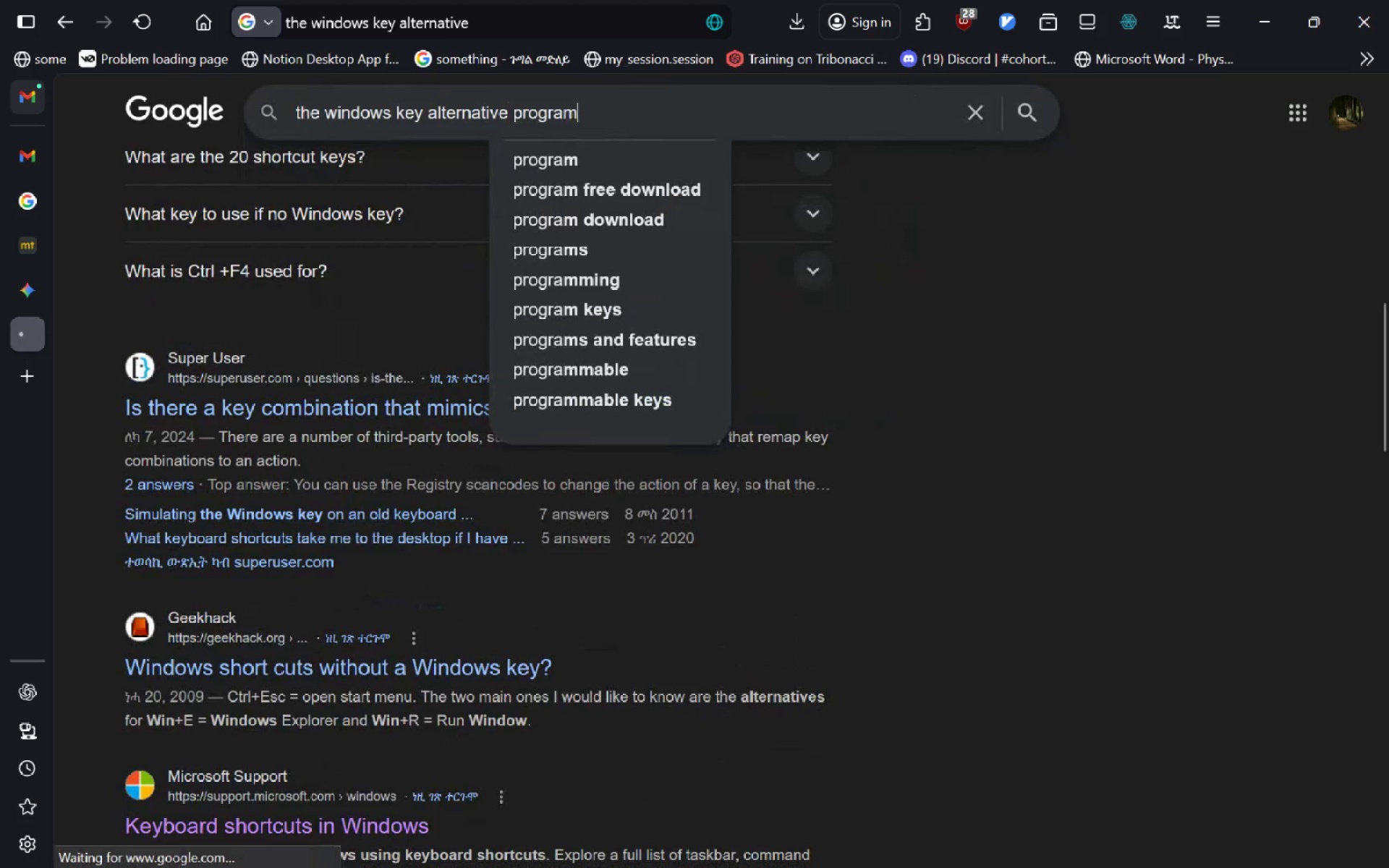 
key(Enter)
 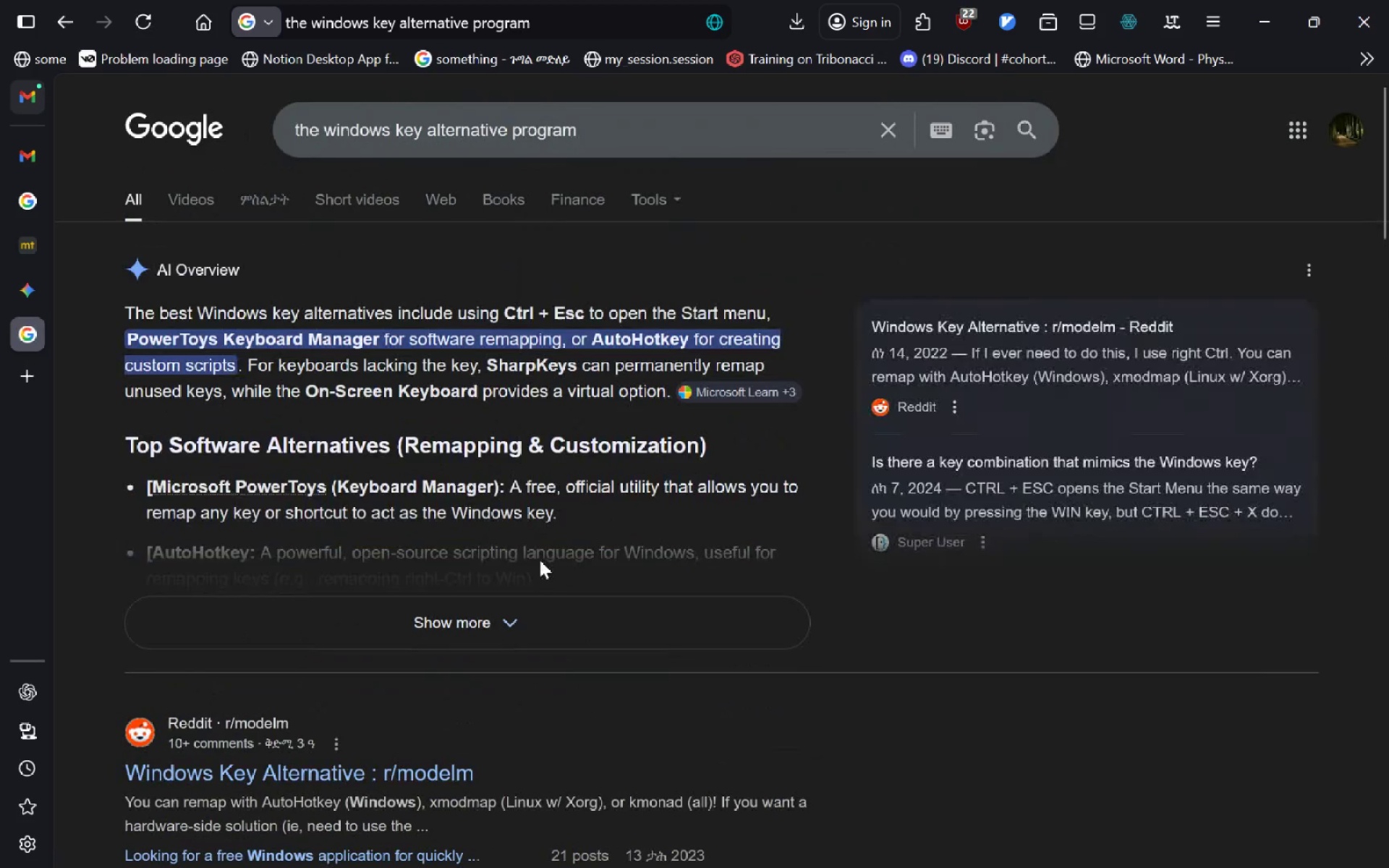 
left_click([520, 612])
 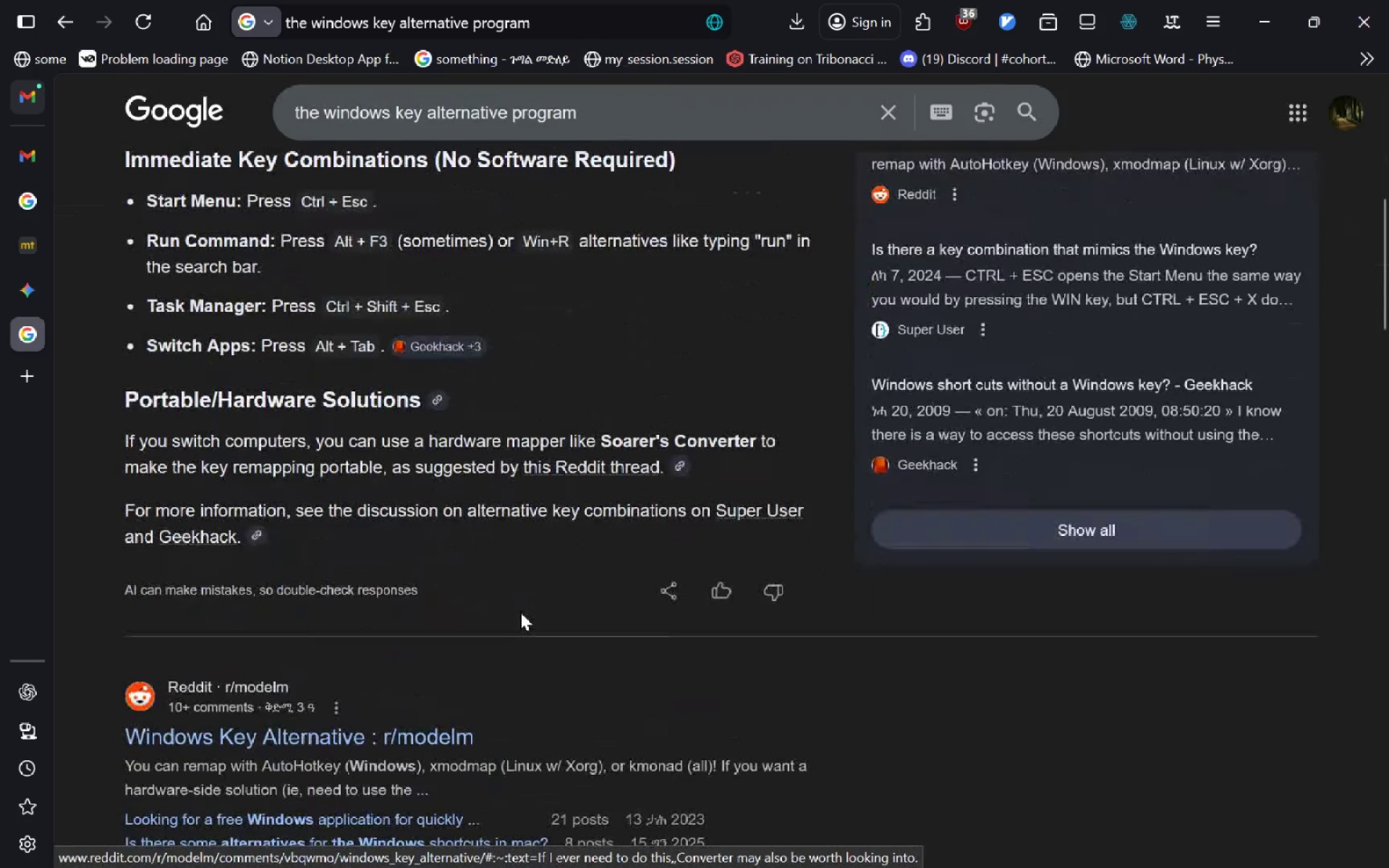 
wait(5.25)
 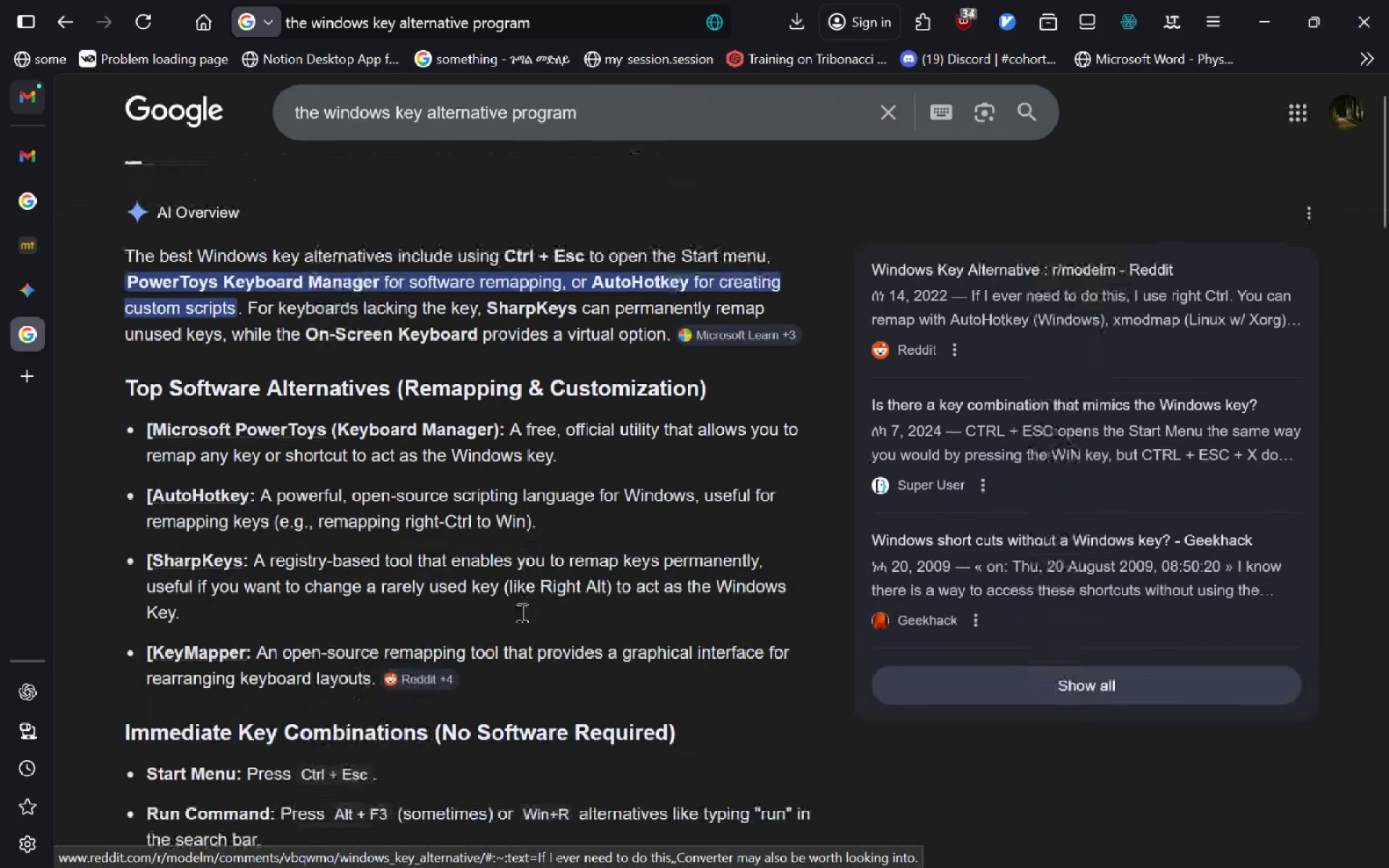 
left_click([613, 106])
 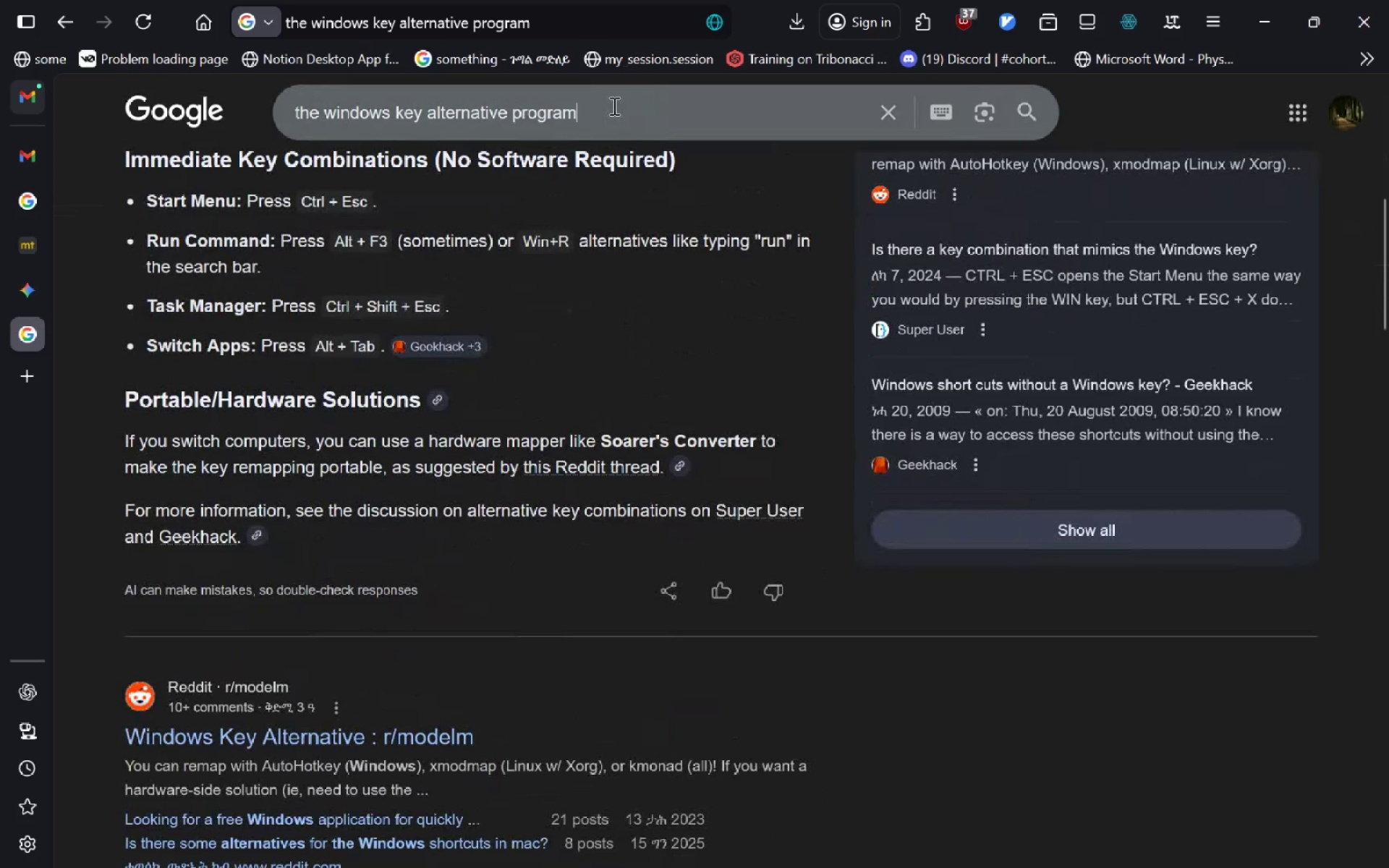 
key(Control+A)
 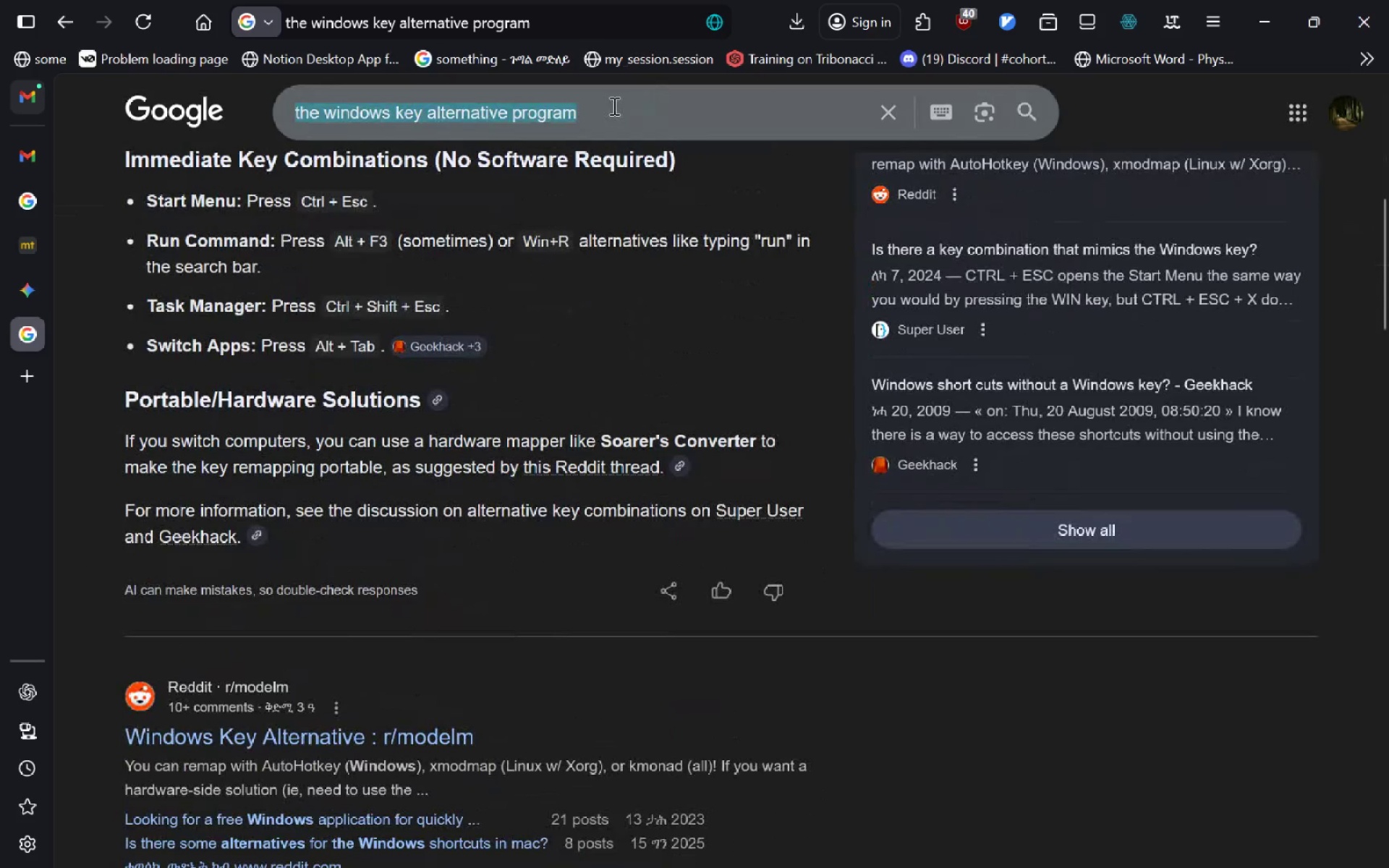 
type(softwa)
key(Backspace)
key(Backspace)
key(Backspace)
key(Backspace)
key(Backspace)
 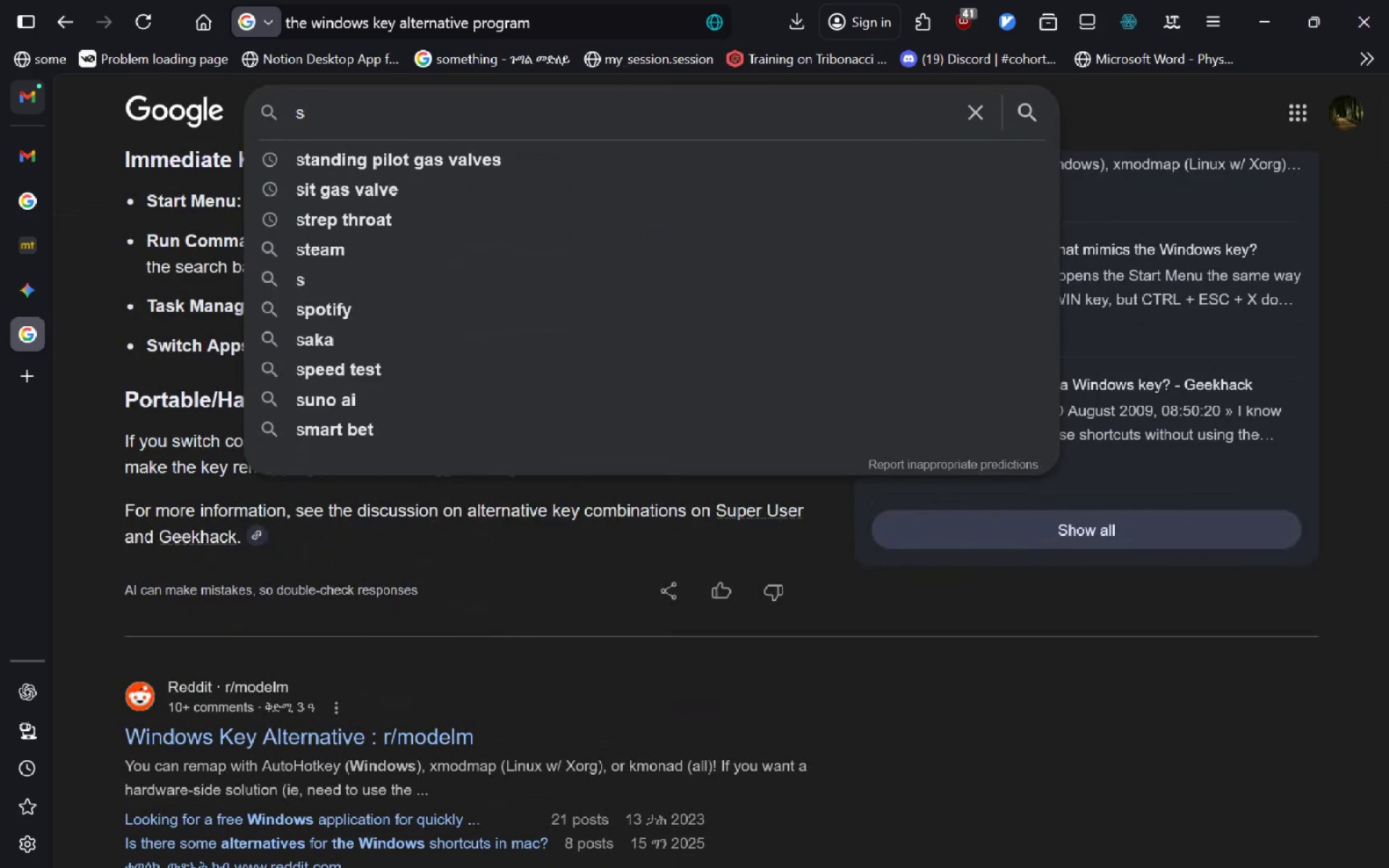 
key(Control+ControlLeft)
 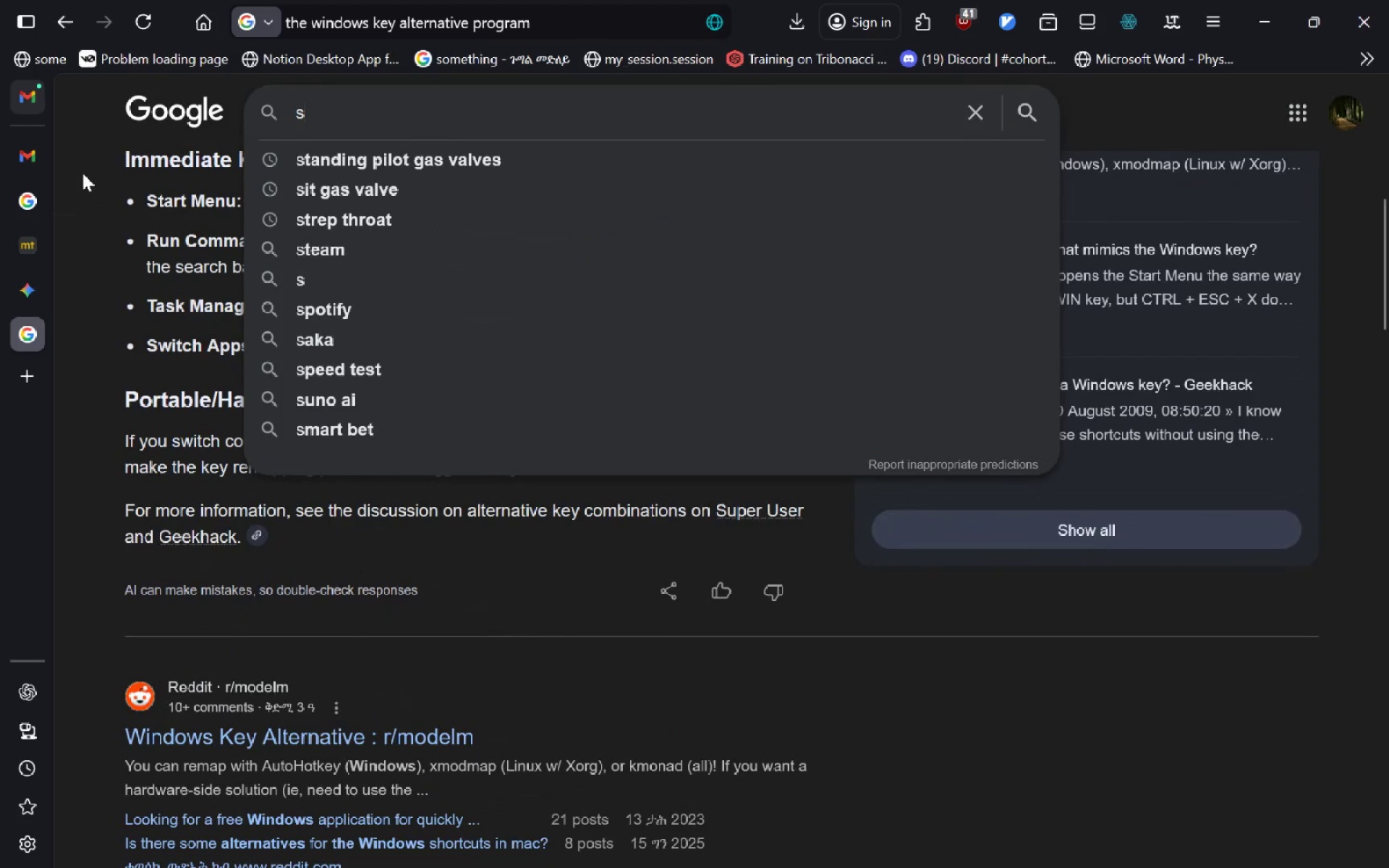 
key(Alt+AltLeft)
 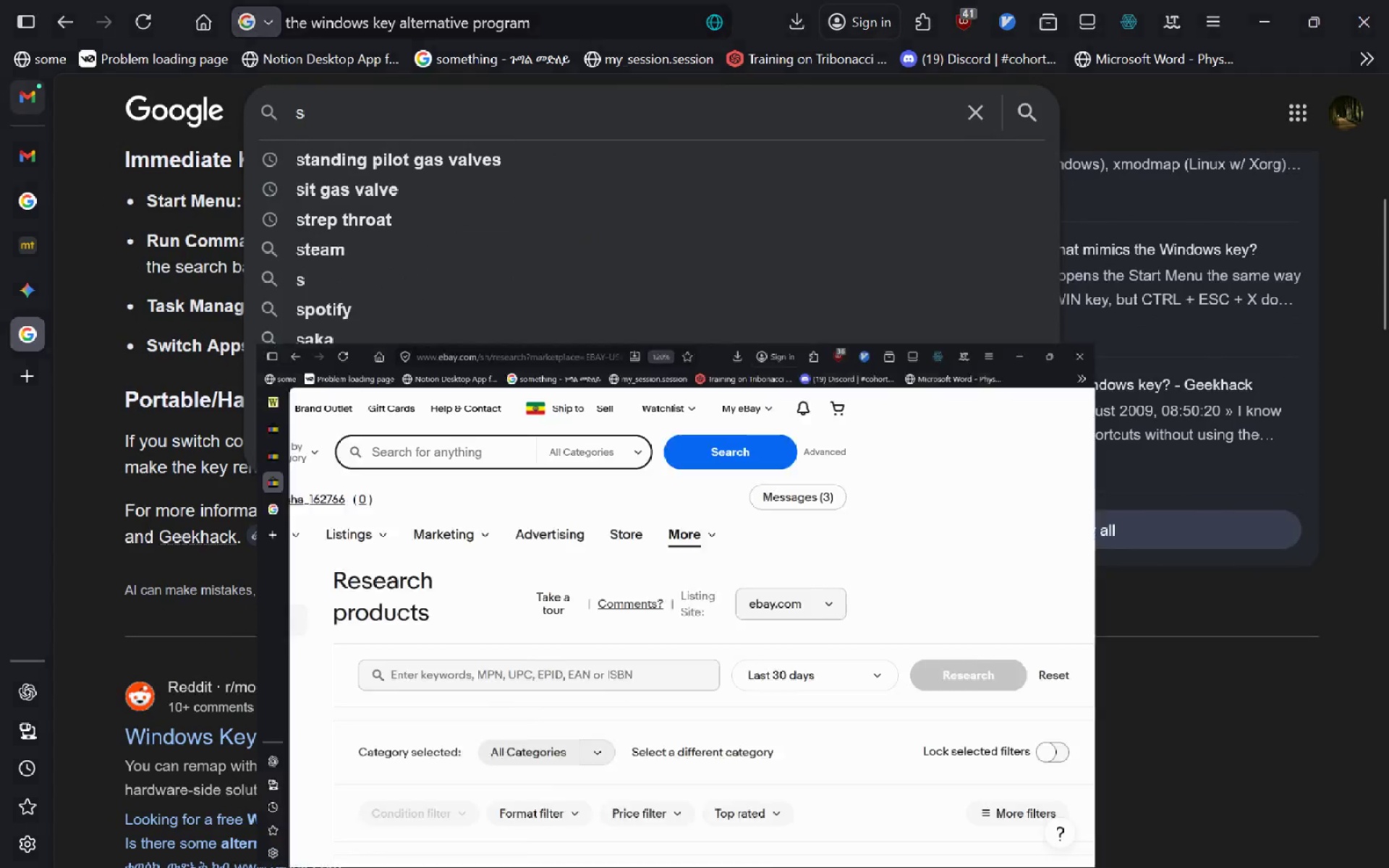 
key(Alt+Tab)
 